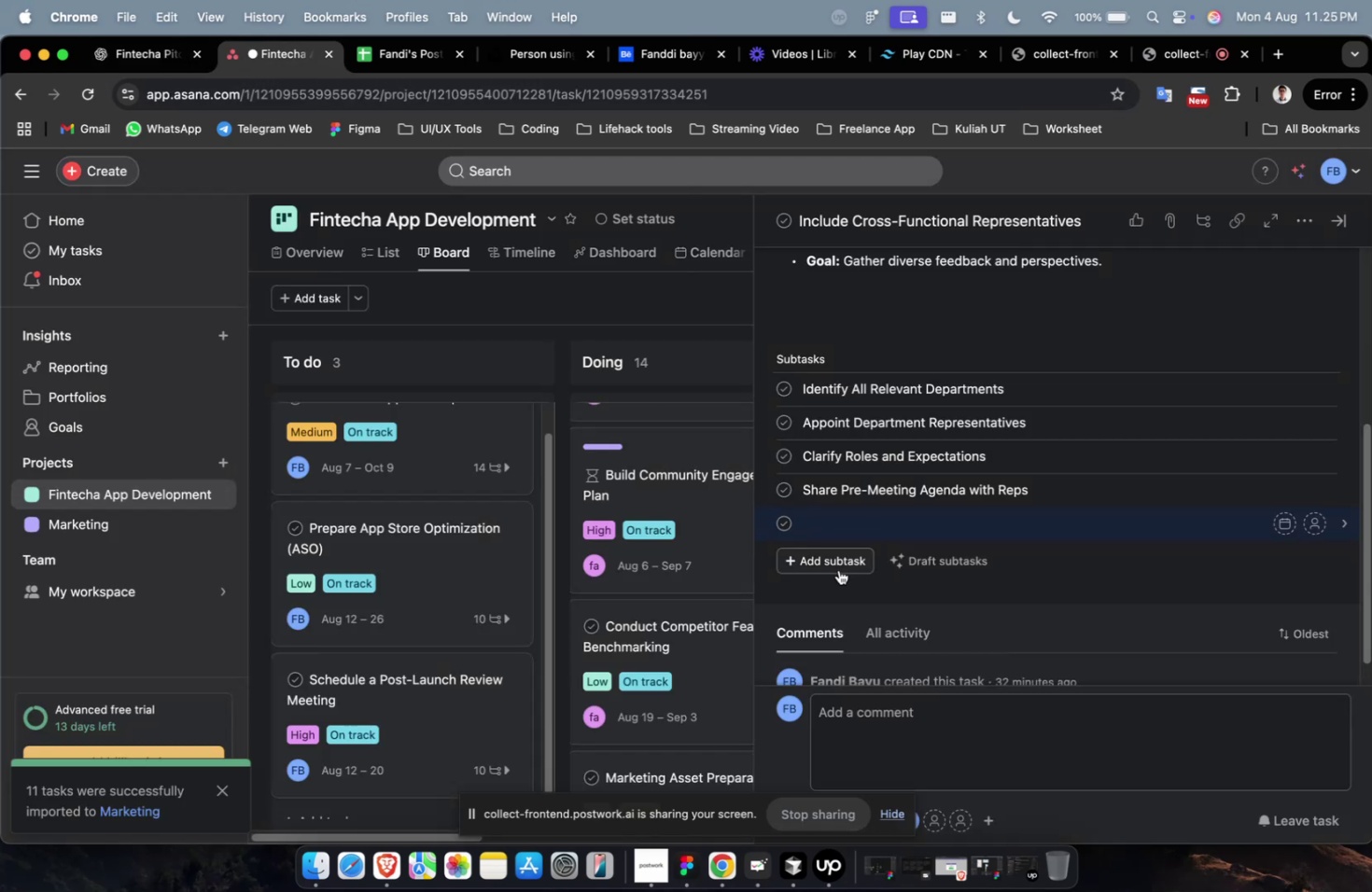 
key(Meta+V)
 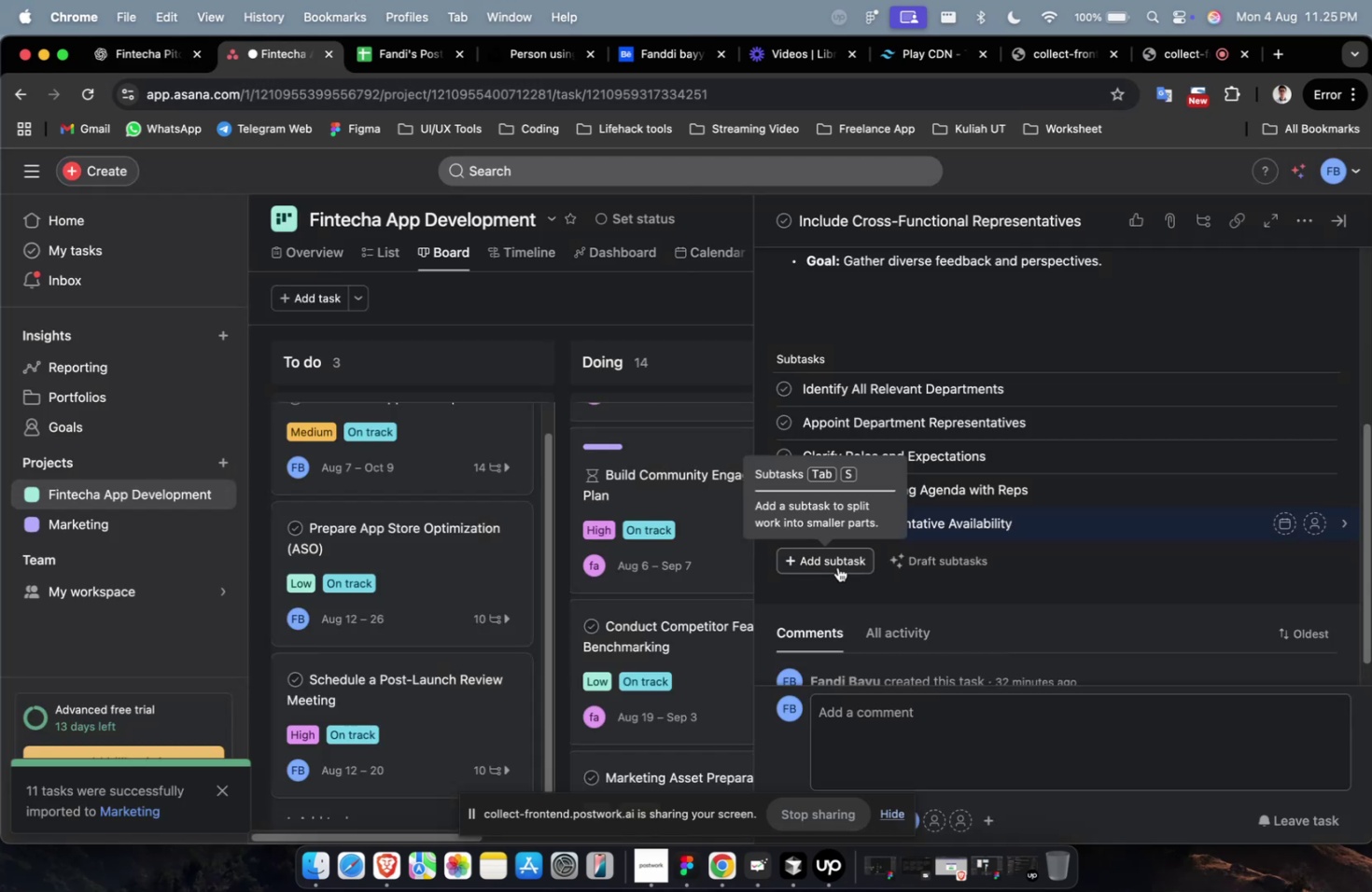 
left_click([837, 566])
 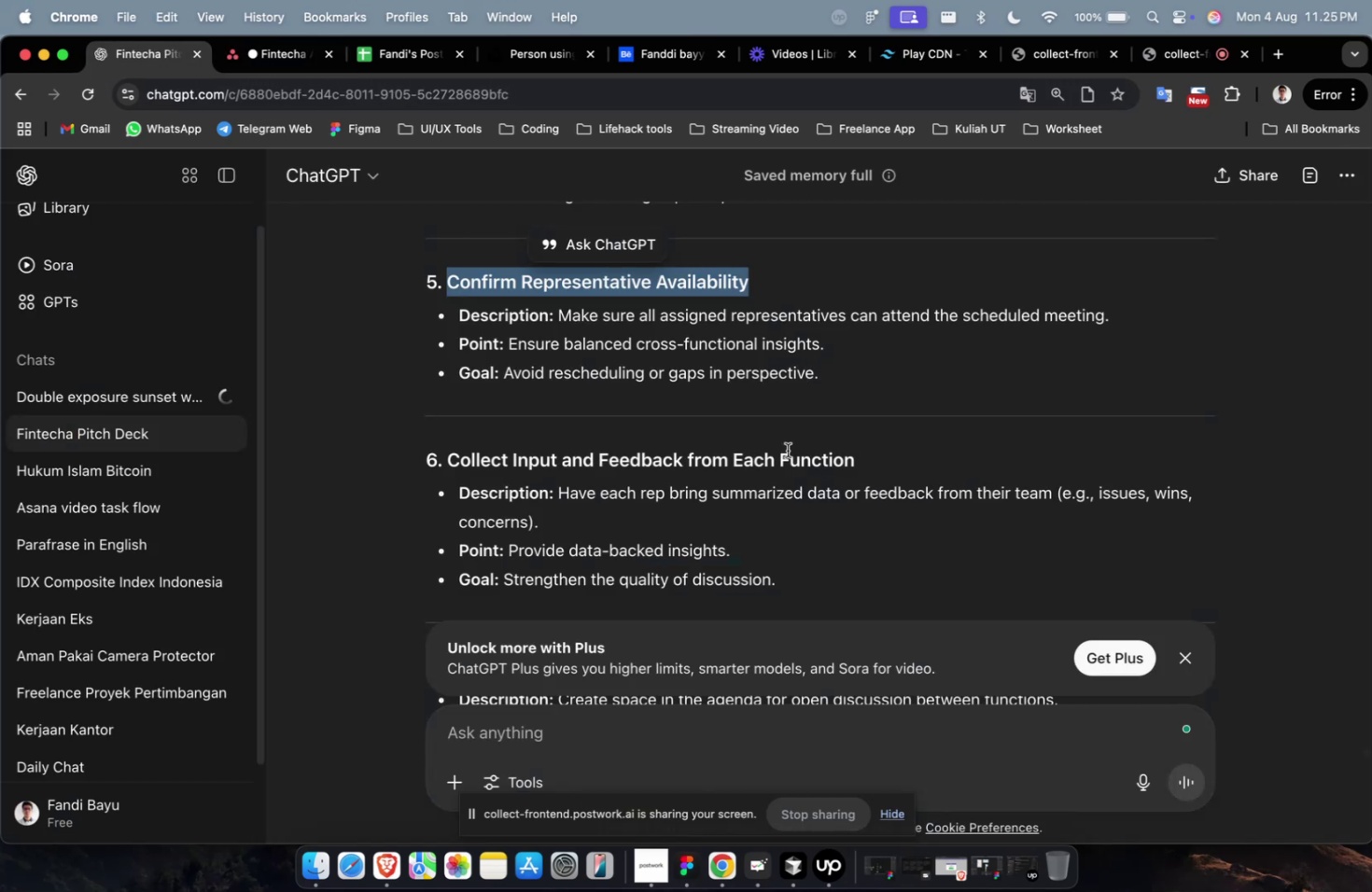 
left_click_drag(start_coordinate=[866, 462], to_coordinate=[451, 468])
 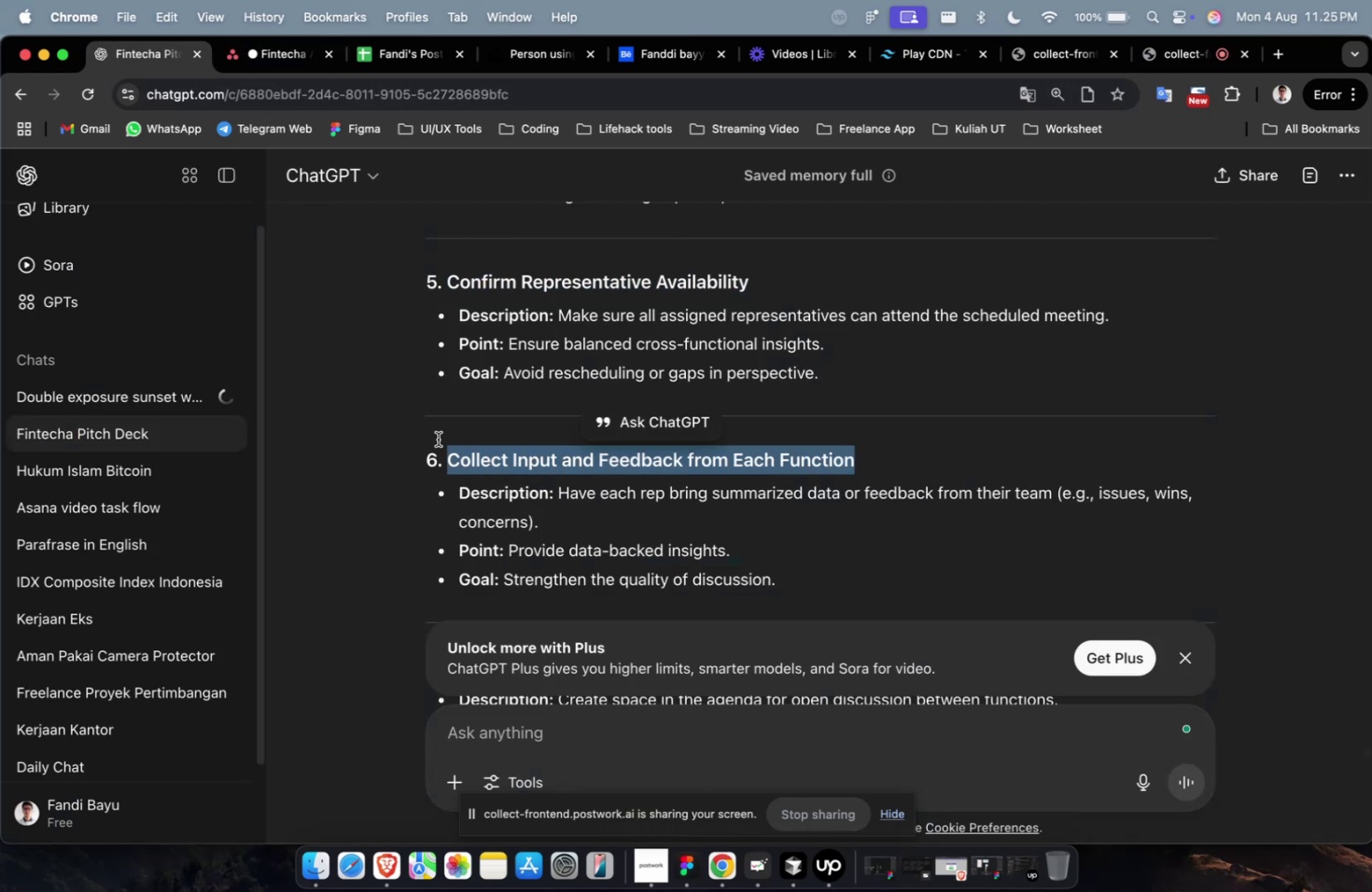 
key(Meta+C)
 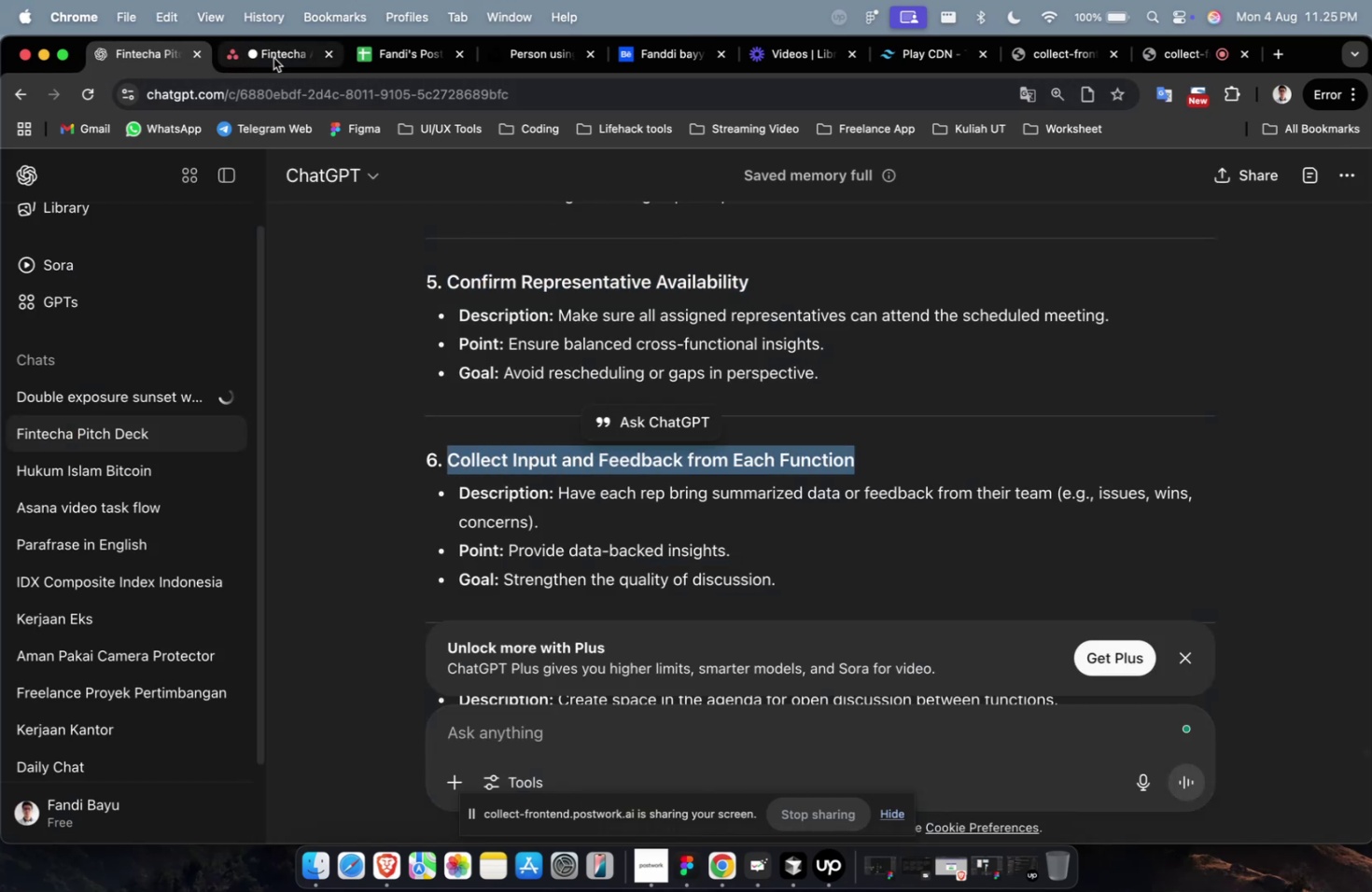 
left_click([273, 58])
 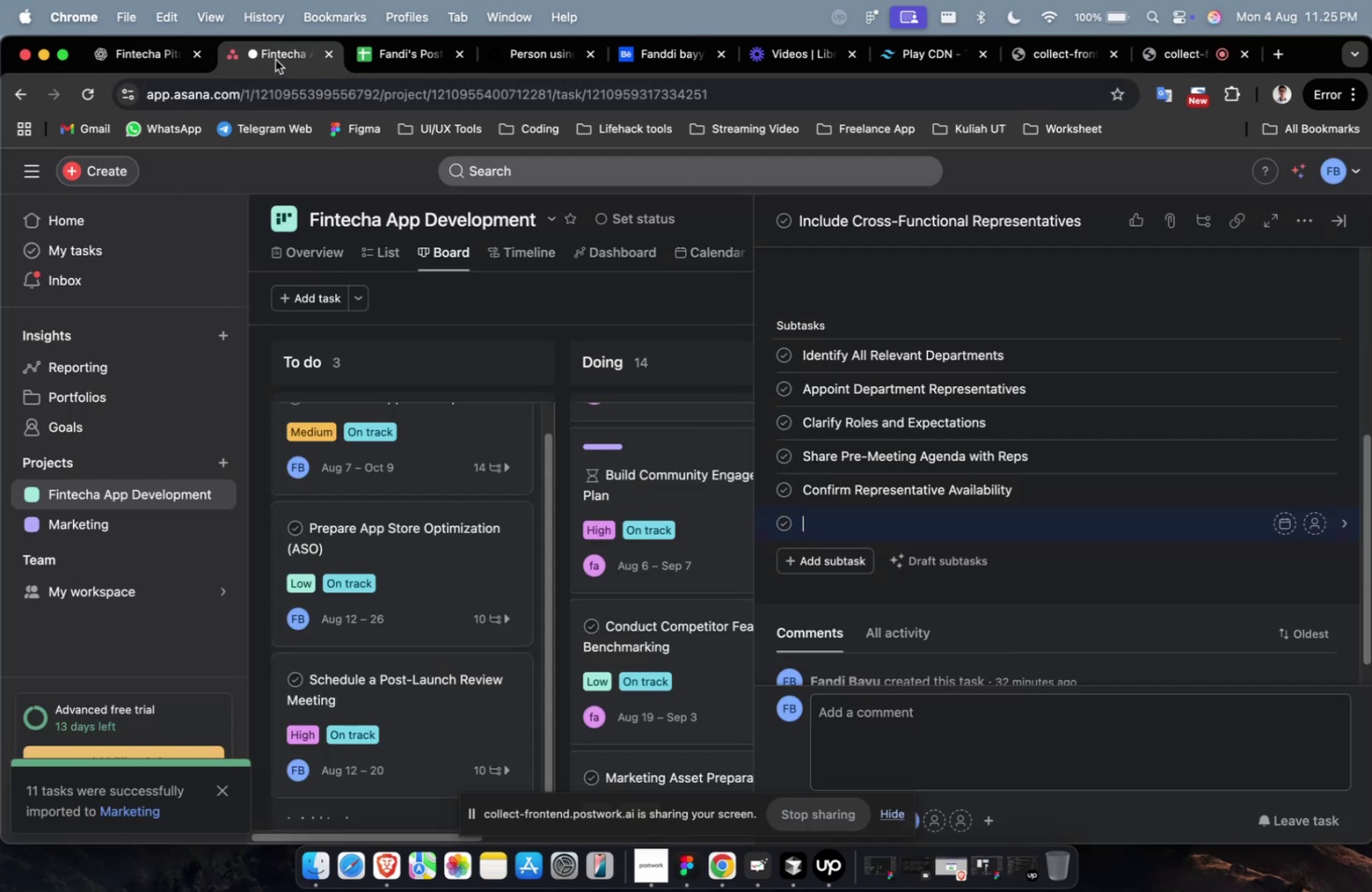 
key(Meta+V)
 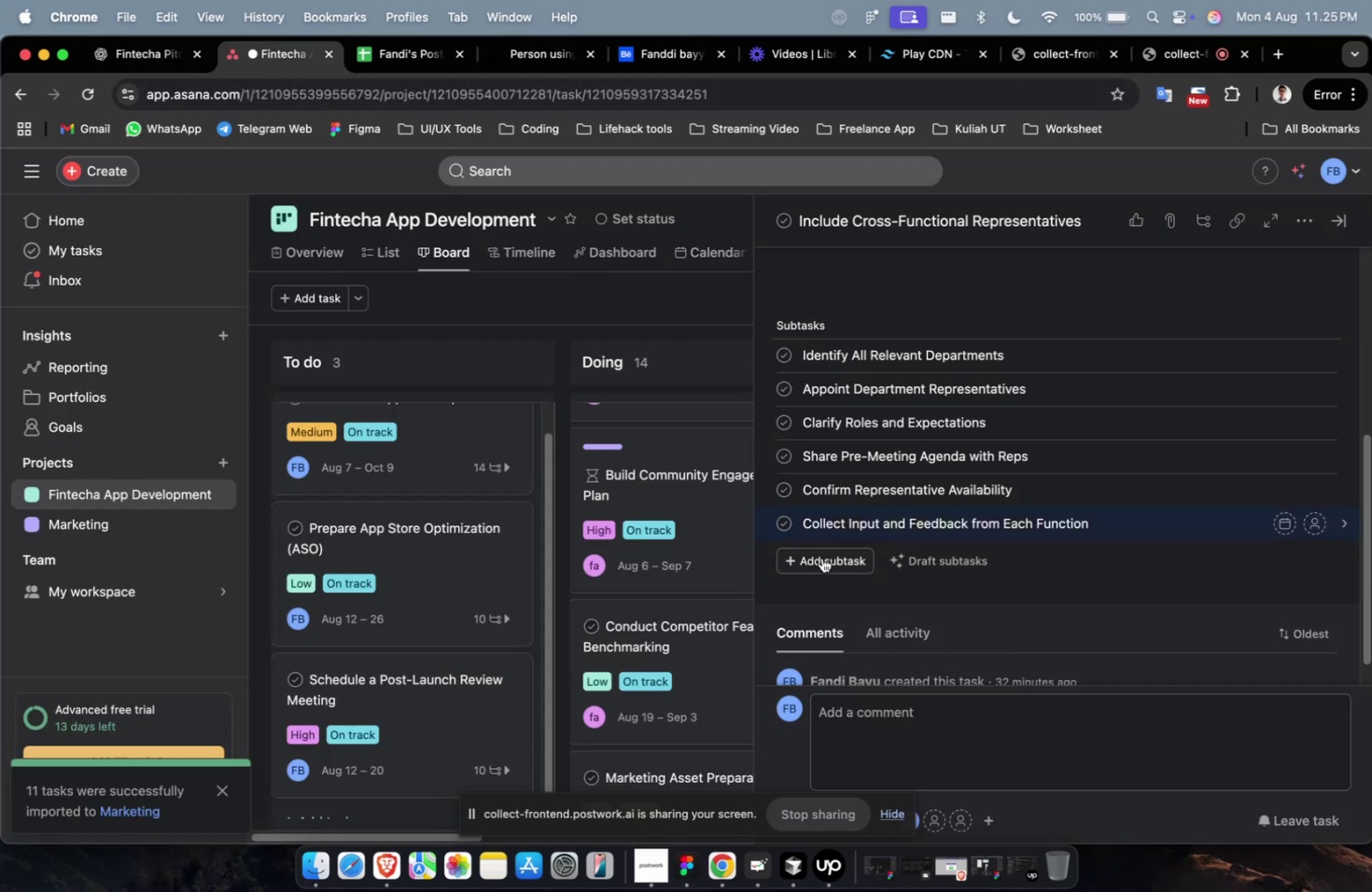 
left_click([821, 557])
 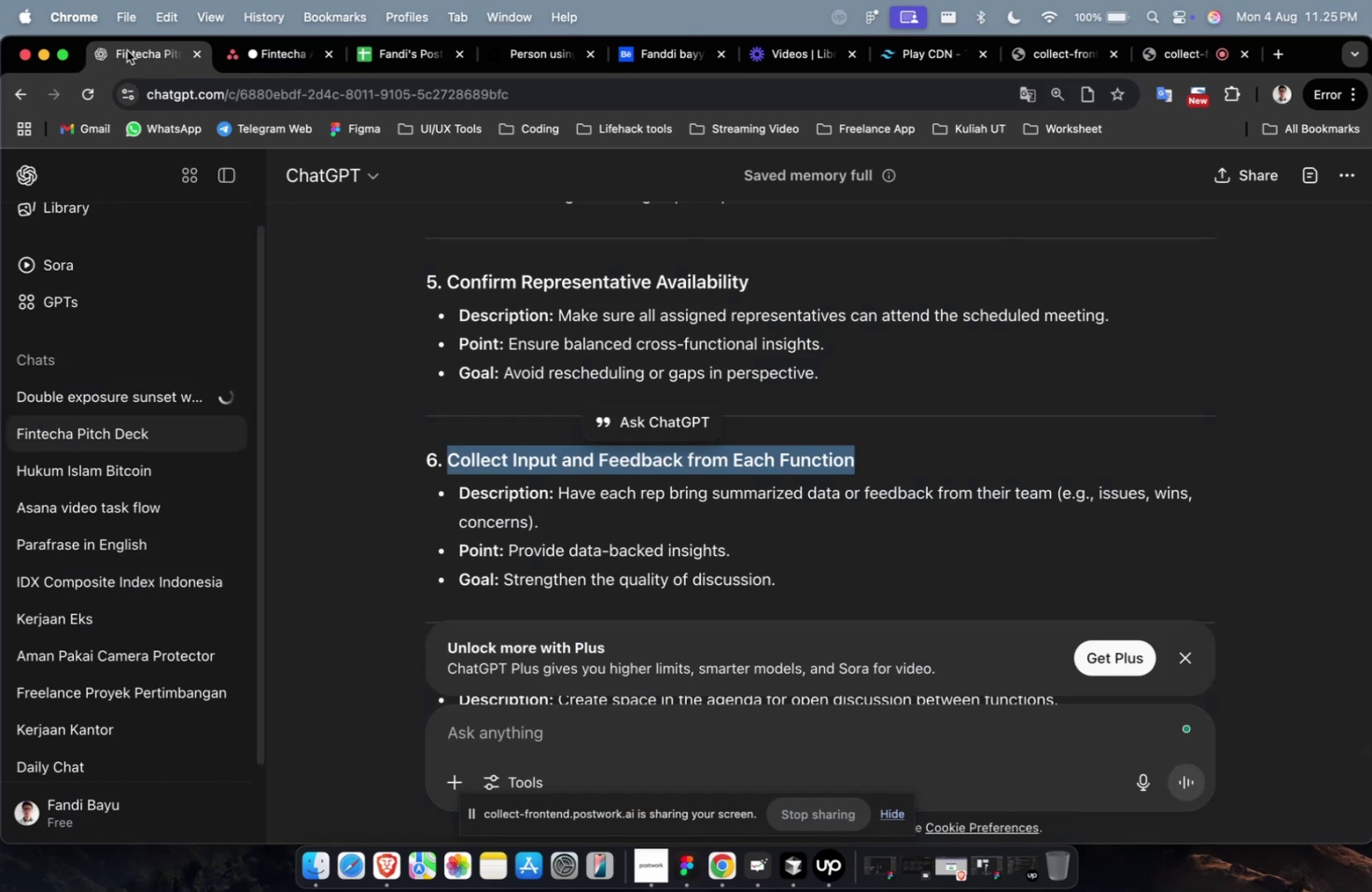 
scroll: coordinate [717, 476], scroll_direction: down, amount: 8.0
 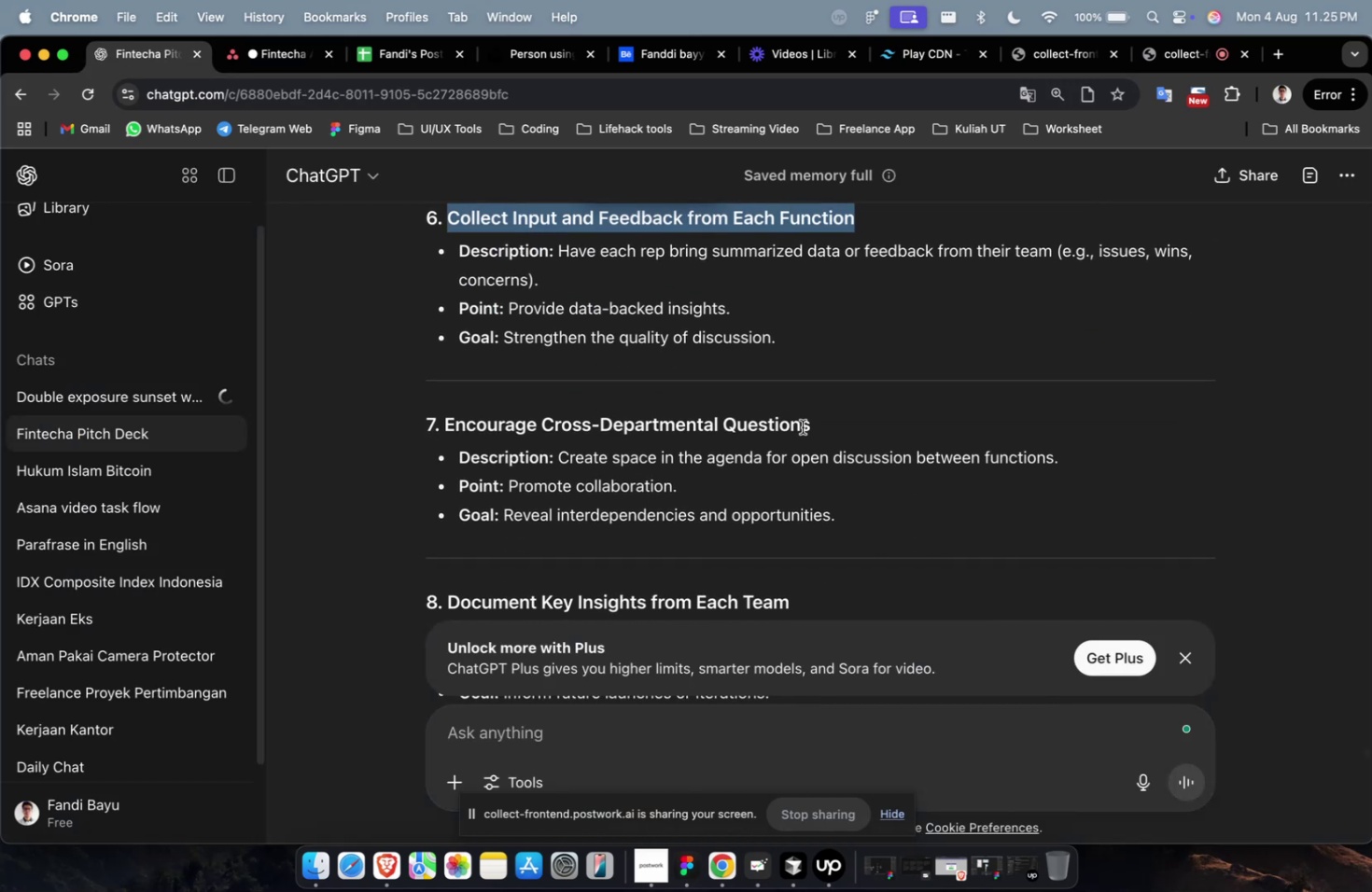 
left_click_drag(start_coordinate=[821, 430], to_coordinate=[447, 433])
 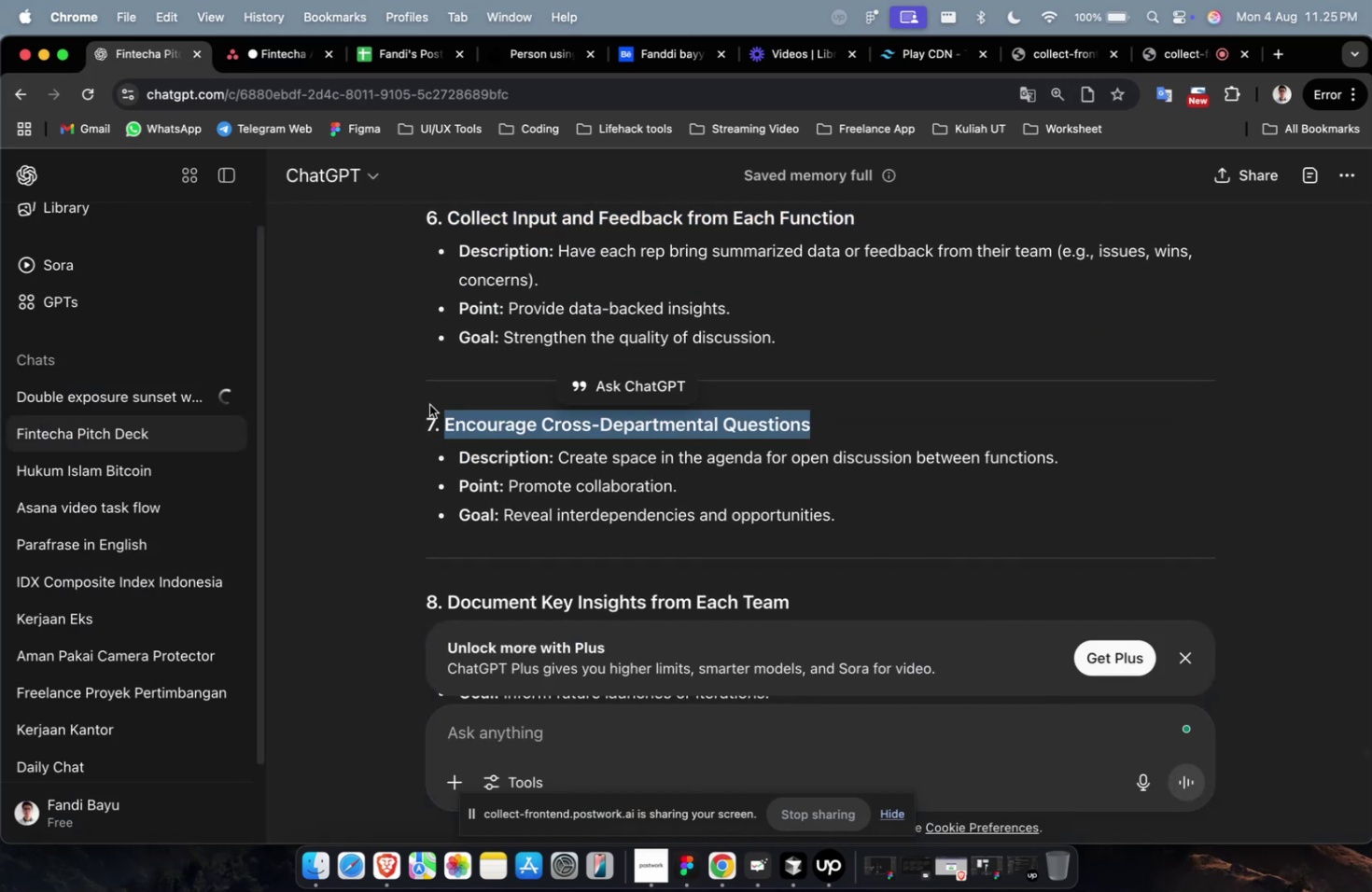 
key(Meta+C)
 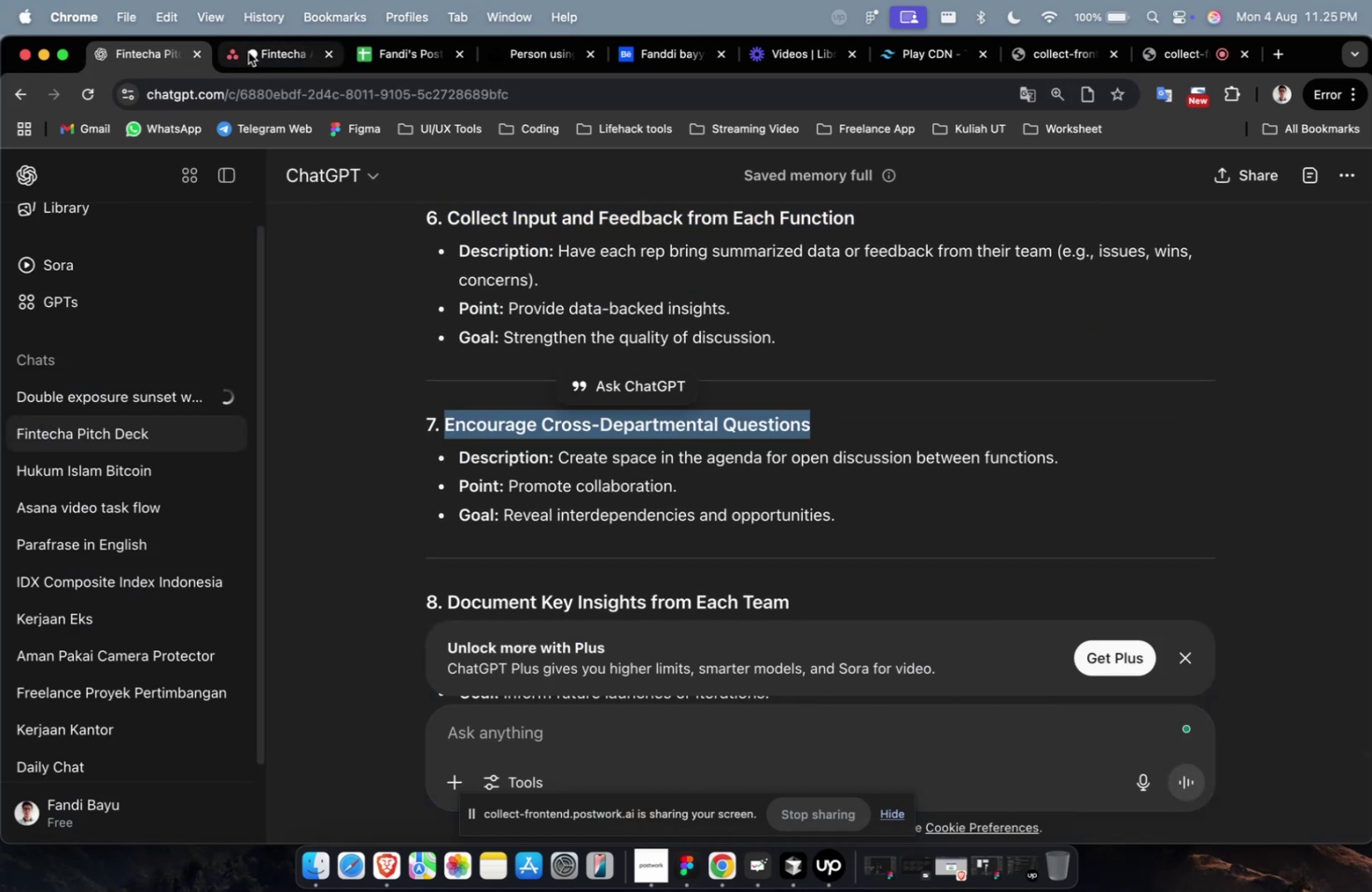 
left_click([248, 52])
 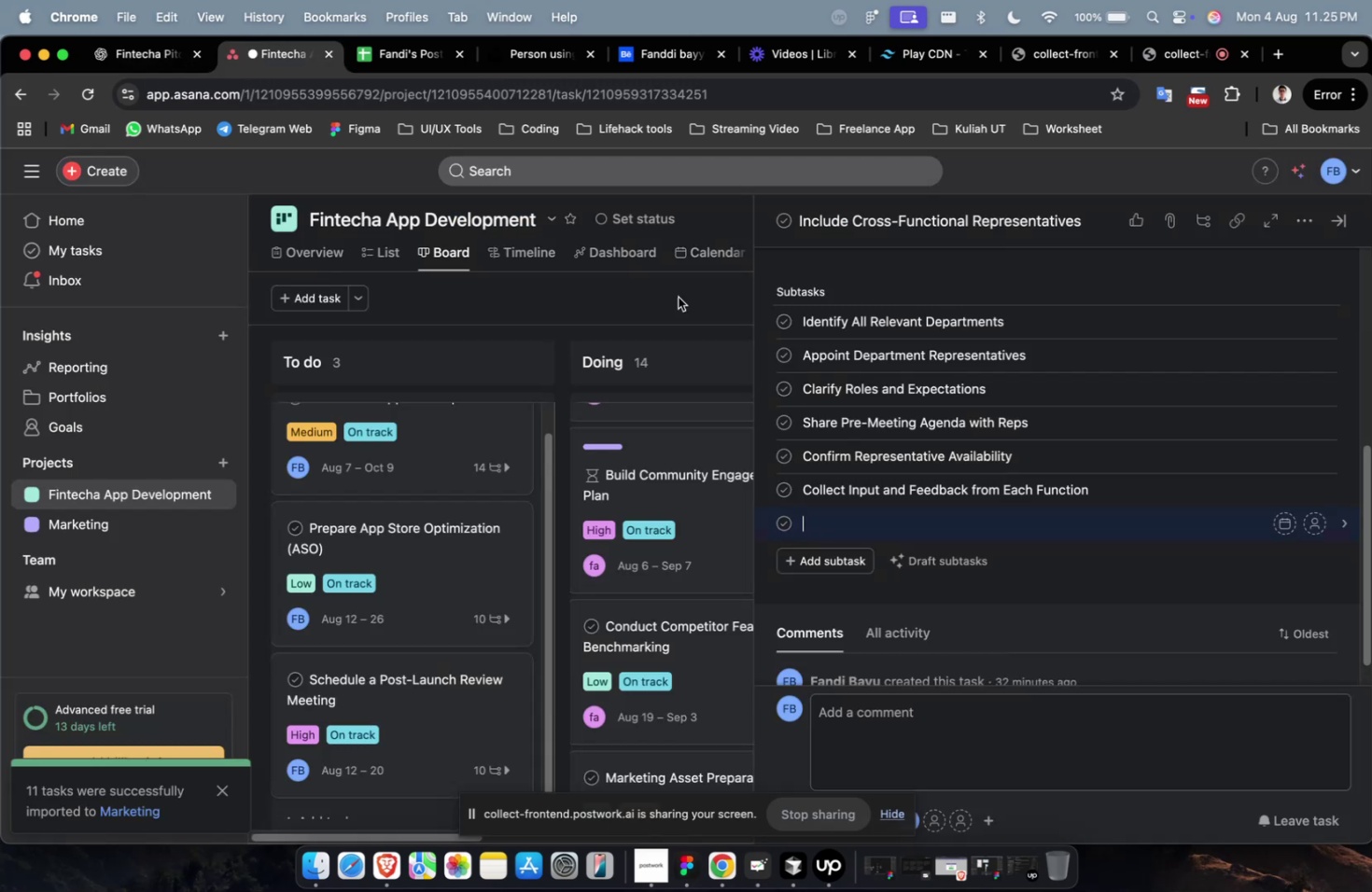 
key(Meta+V)
 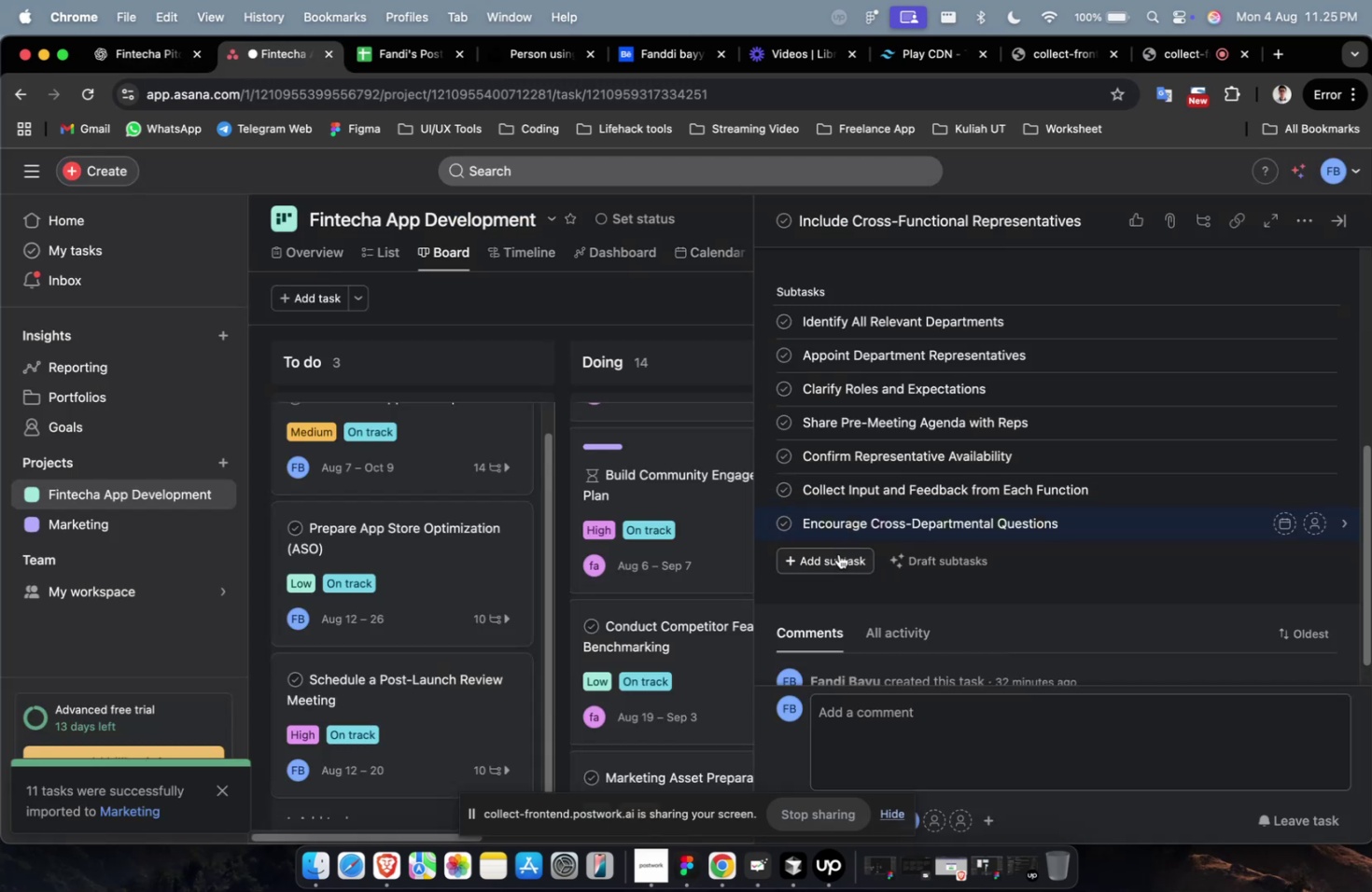 
left_click([838, 553])
 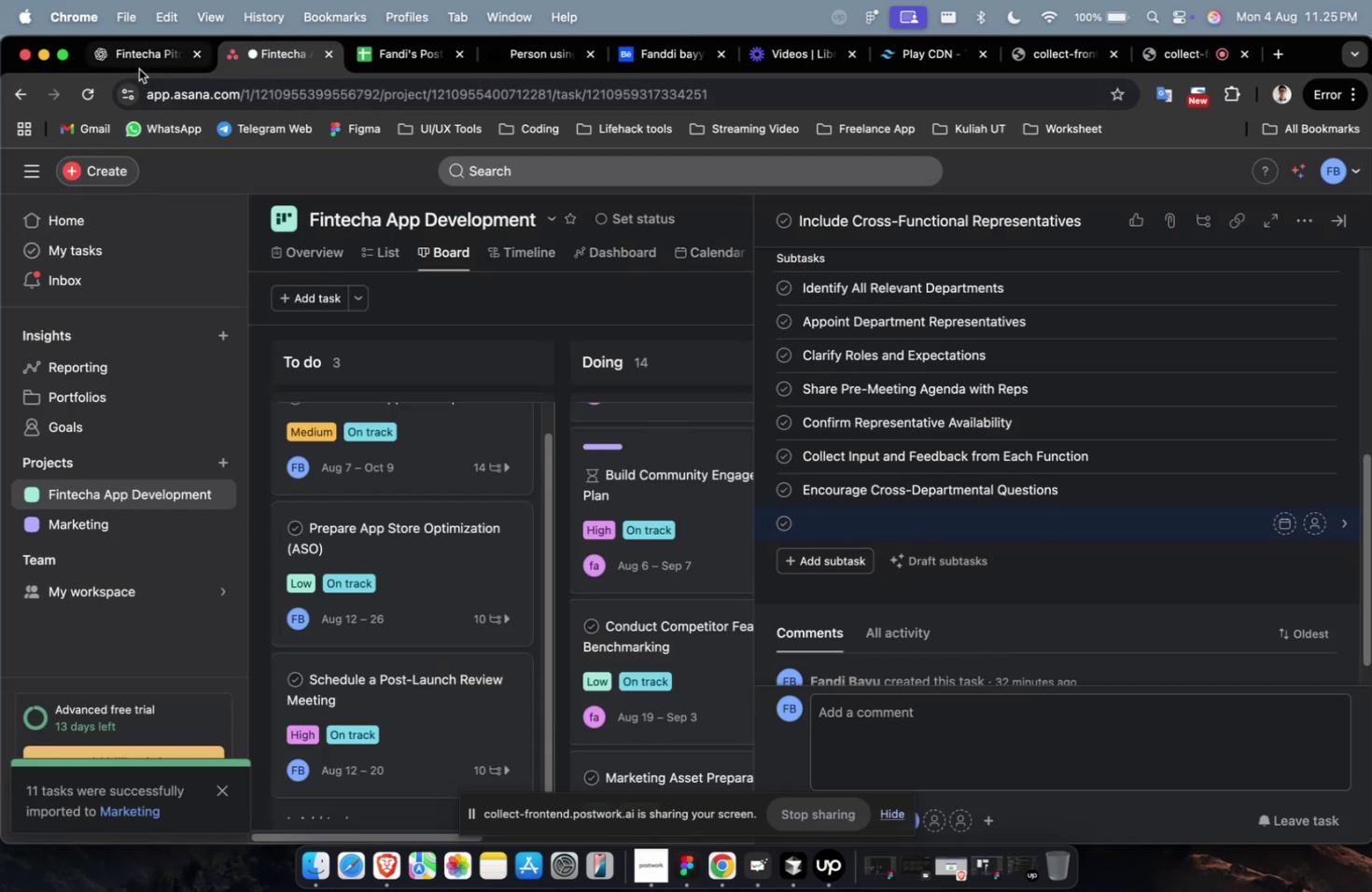 
left_click([139, 69])
 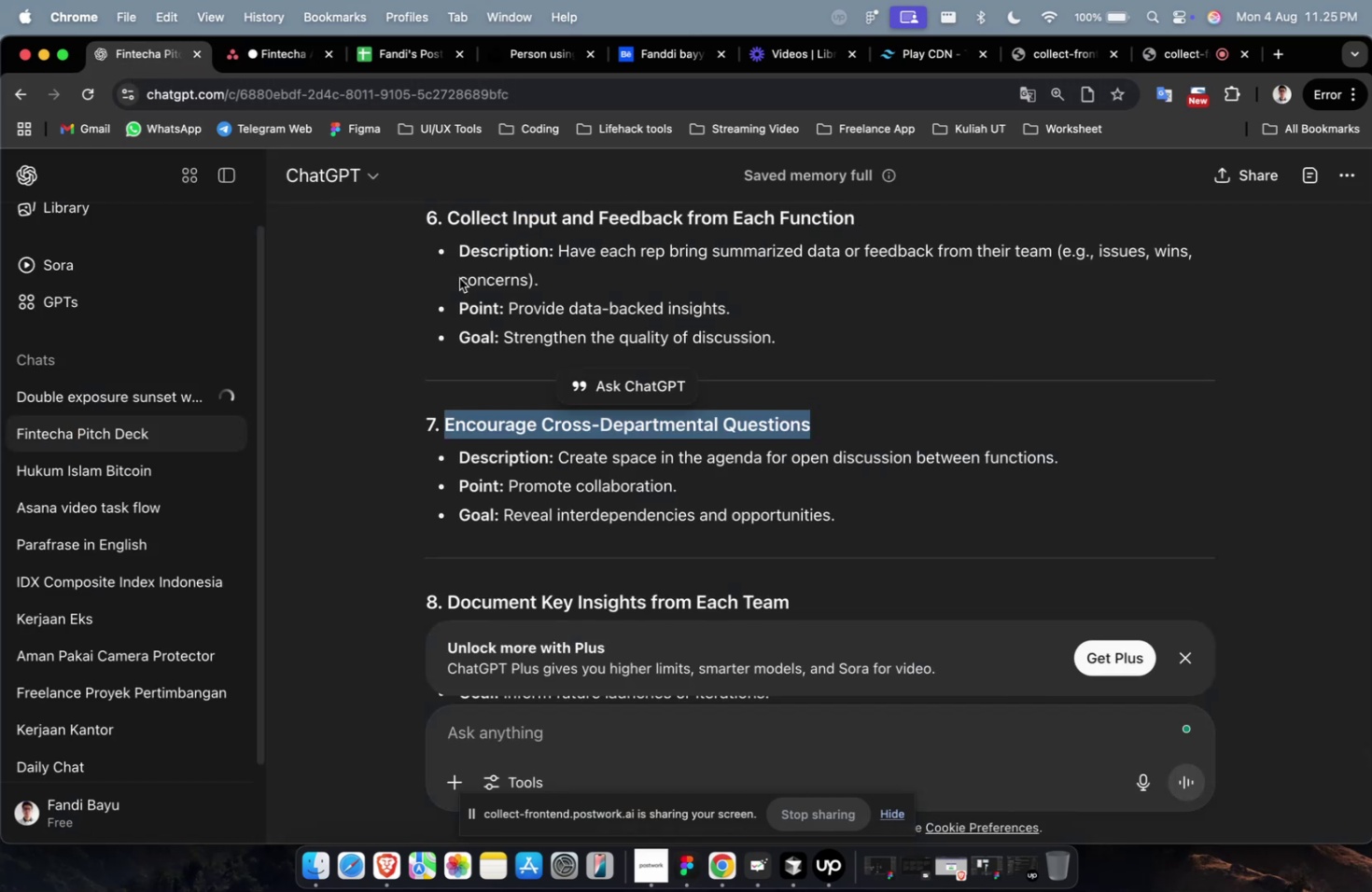 
scroll: coordinate [502, 306], scroll_direction: down, amount: 7.0
 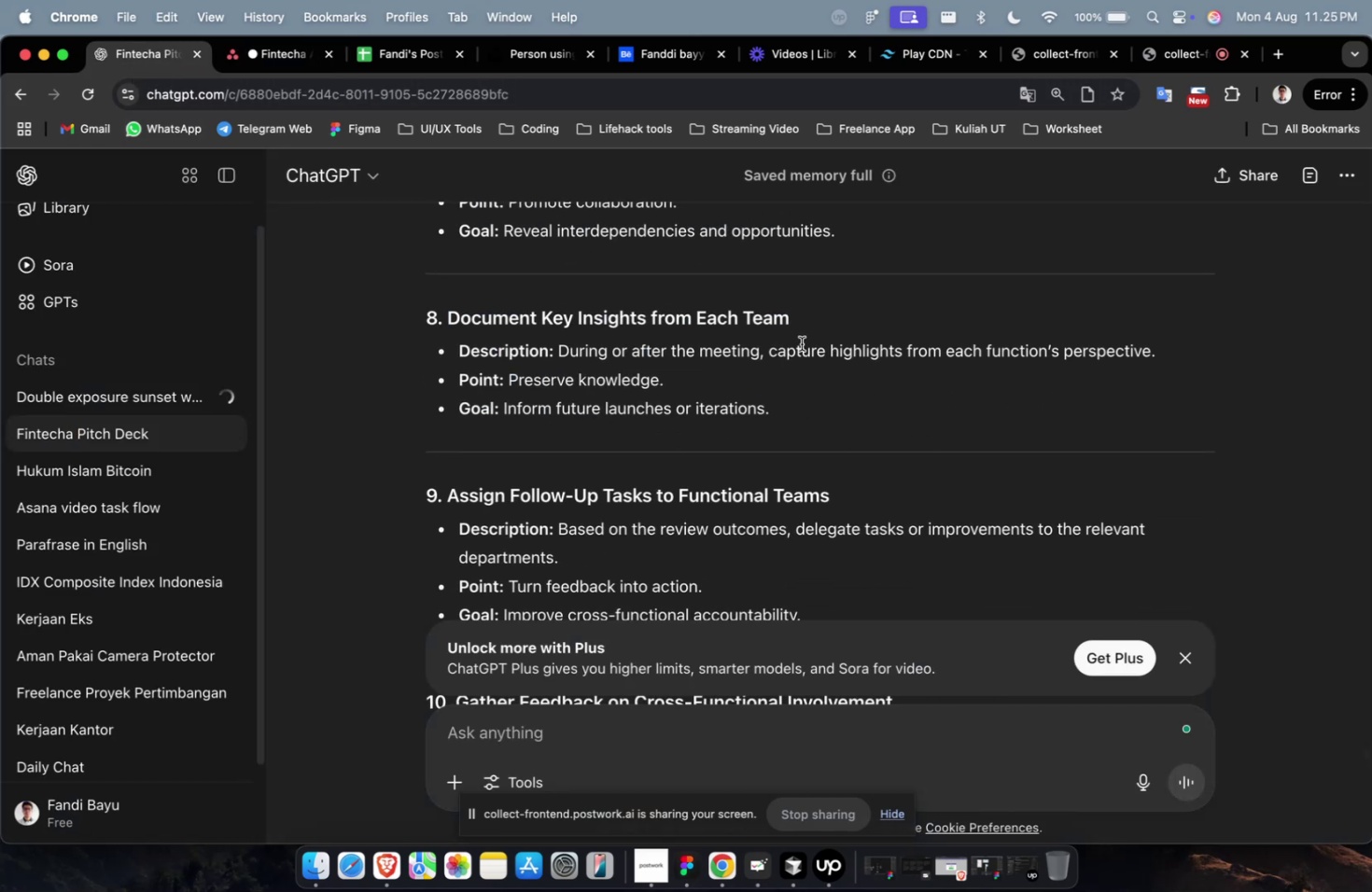 
left_click_drag(start_coordinate=[801, 330], to_coordinate=[447, 331])
 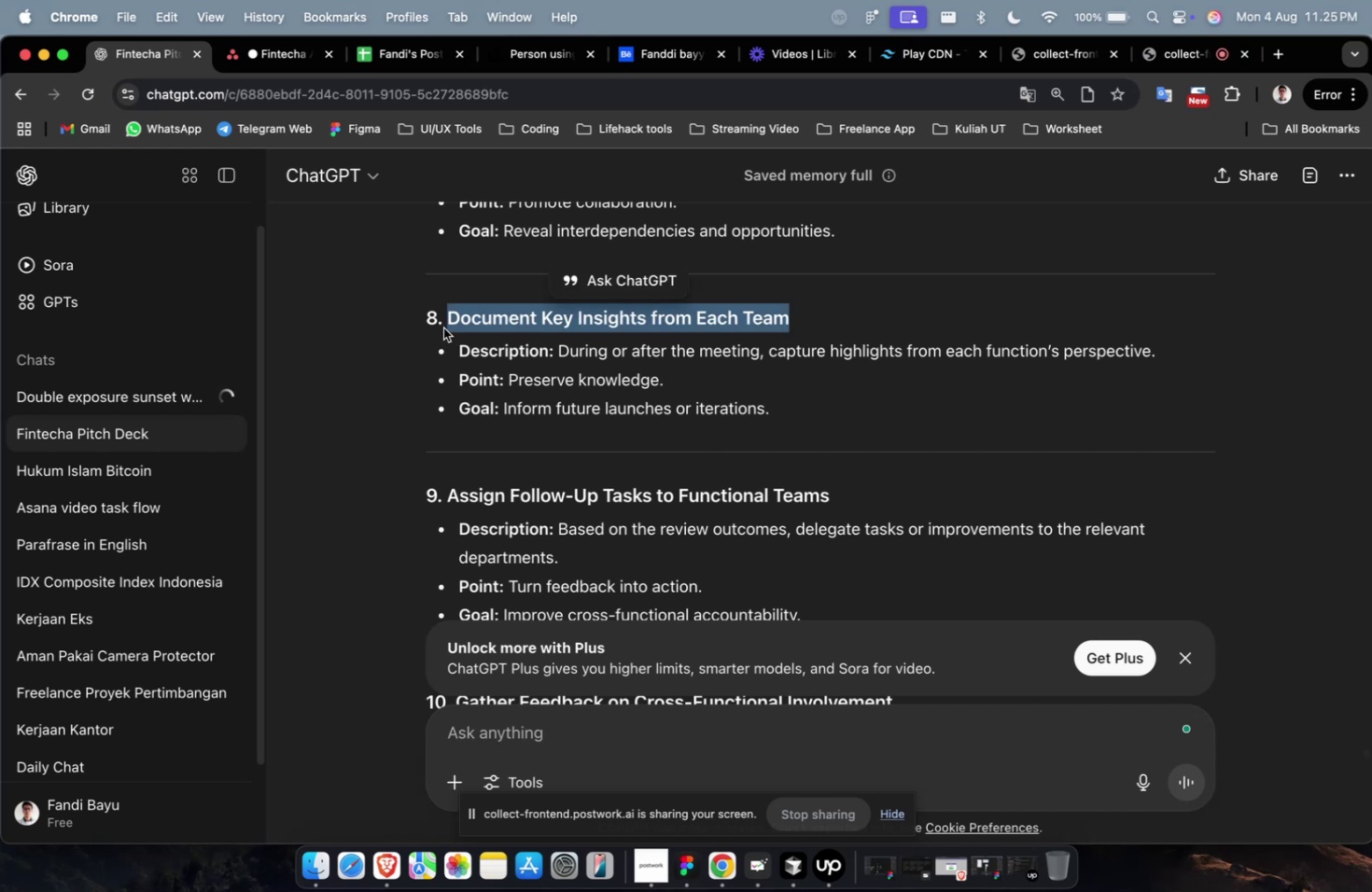 
key(Meta+C)
 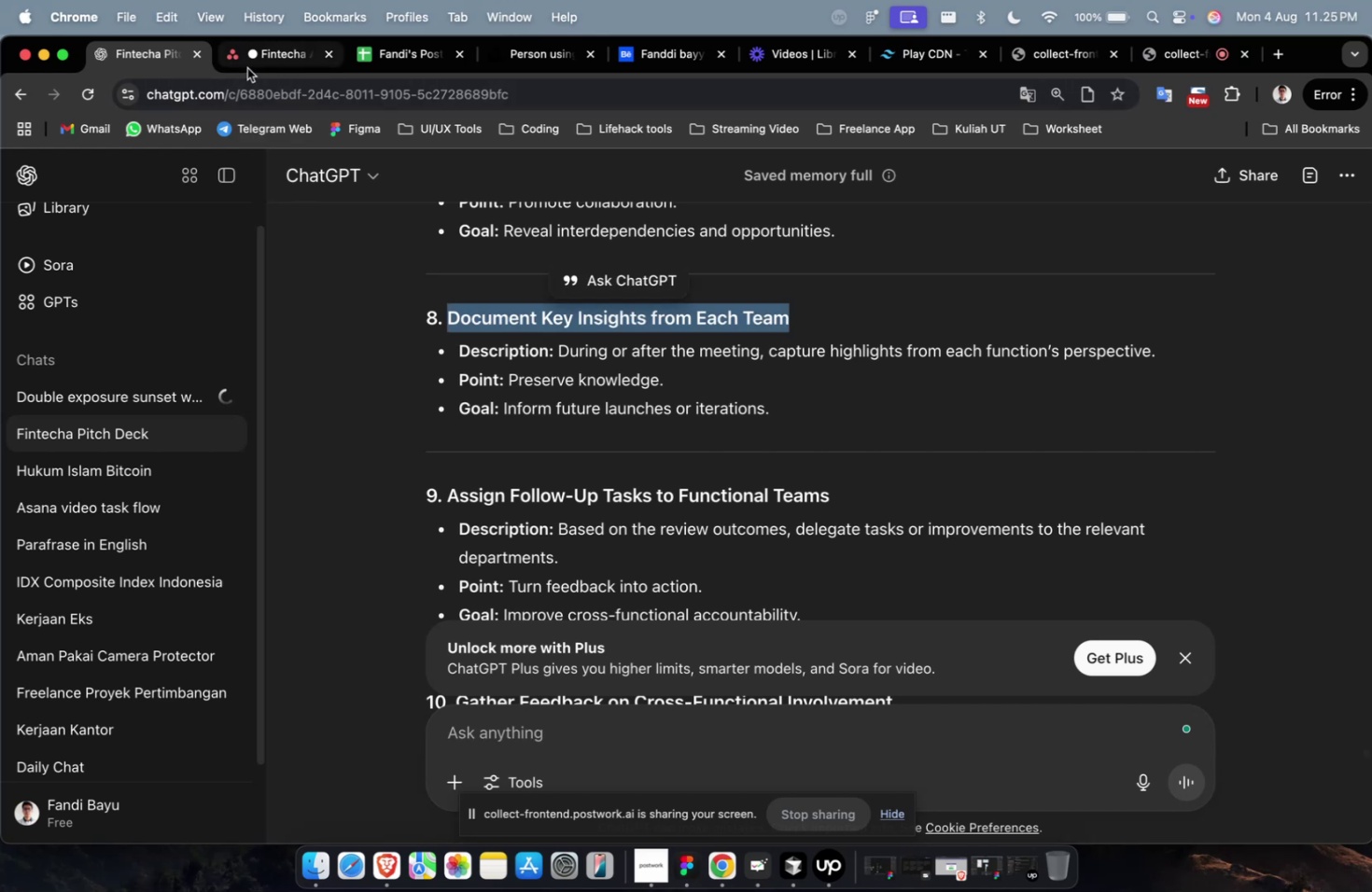 
left_click([247, 68])
 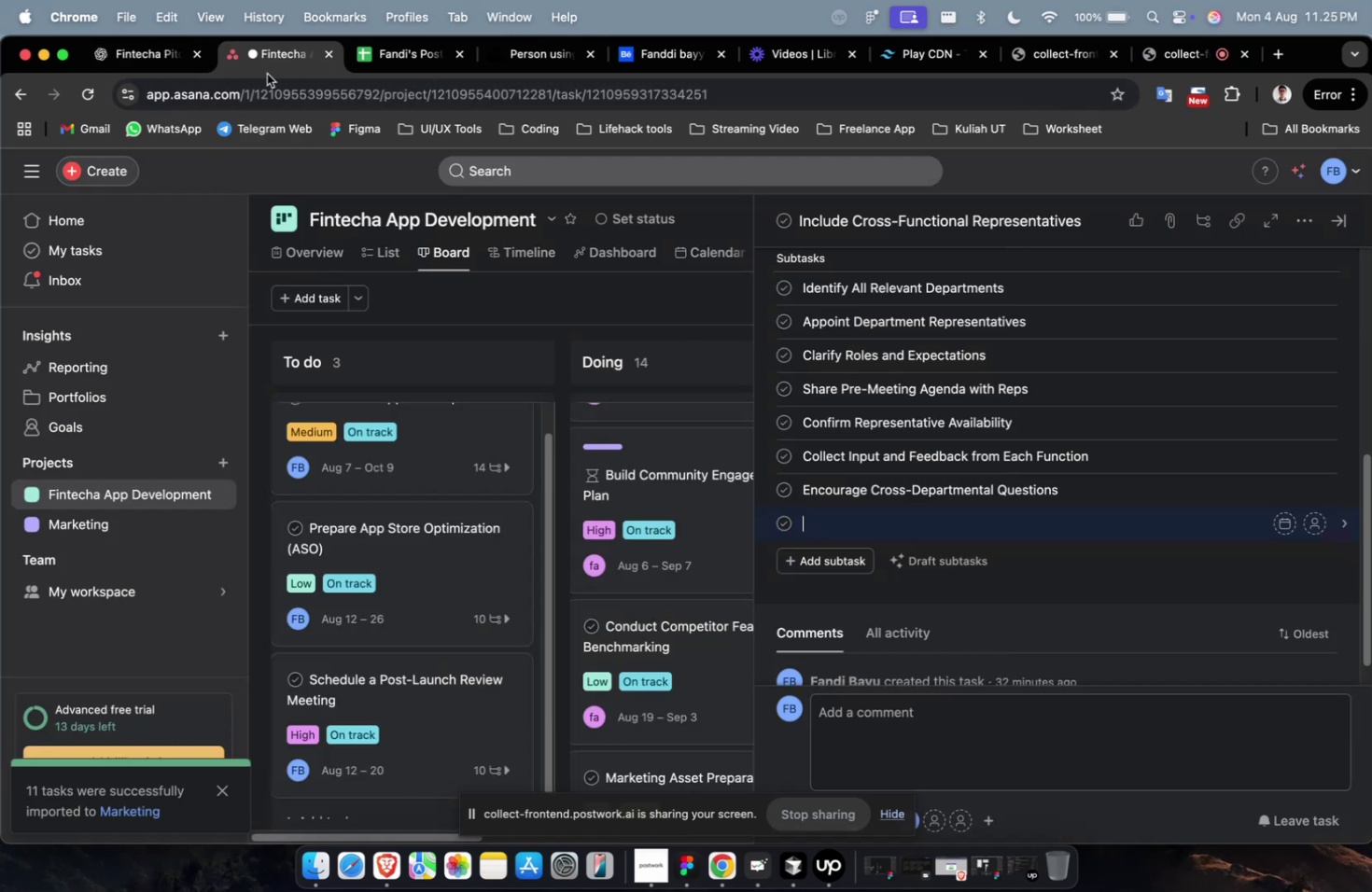 
key(Meta+V)
 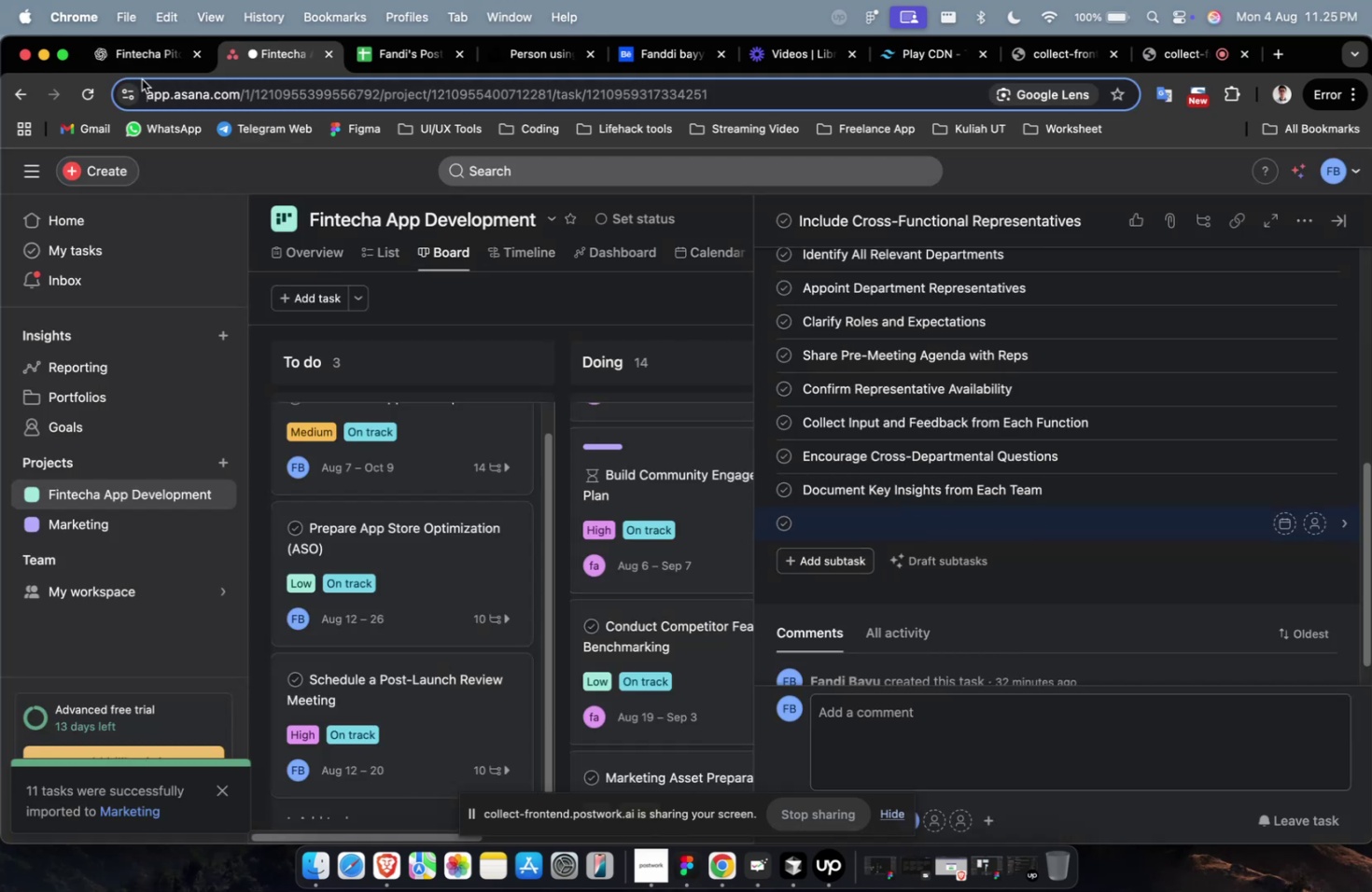 
double_click([155, 77])
 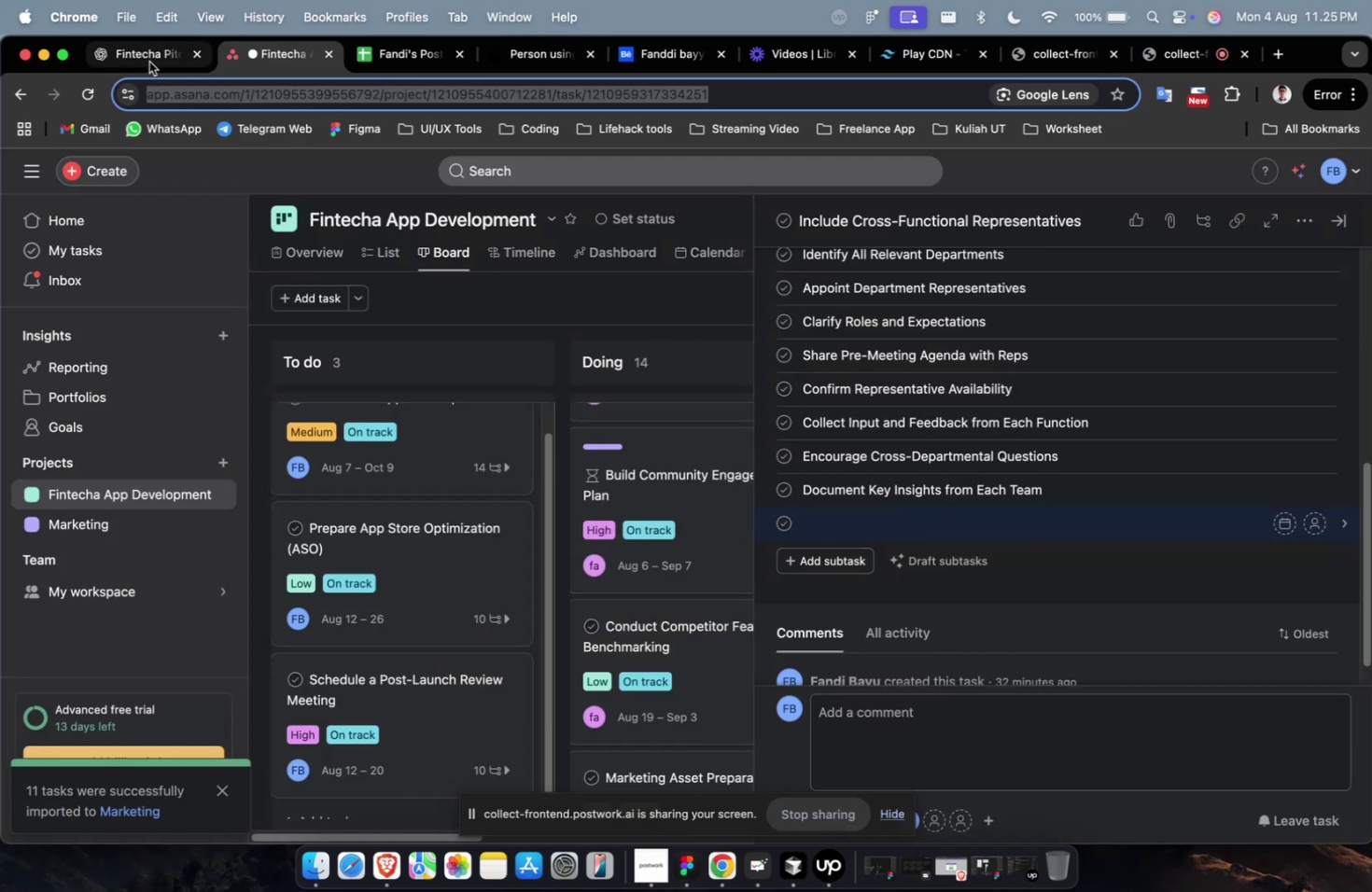 
left_click([149, 62])
 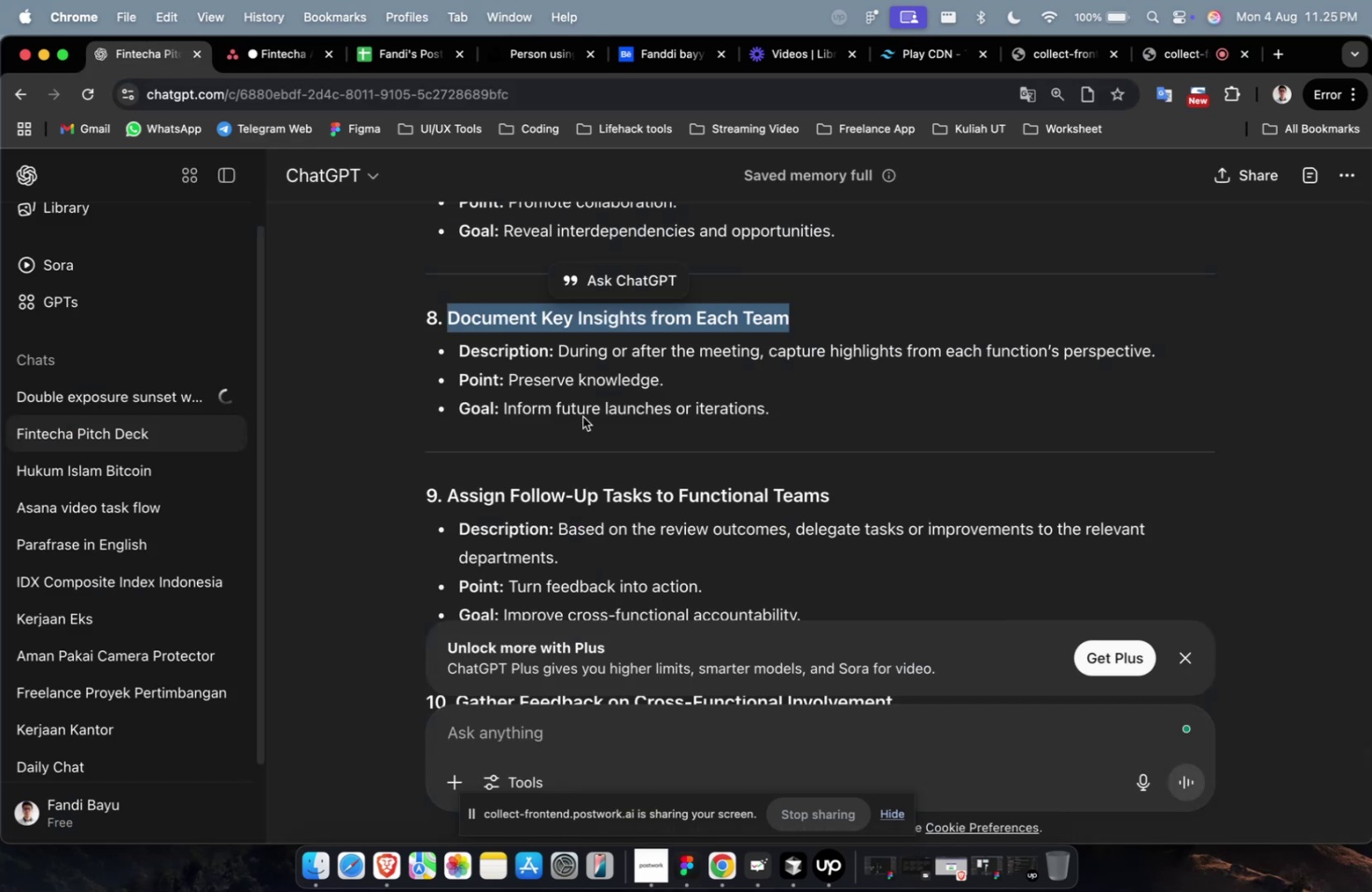 
scroll: coordinate [582, 416], scroll_direction: down, amount: 4.0
 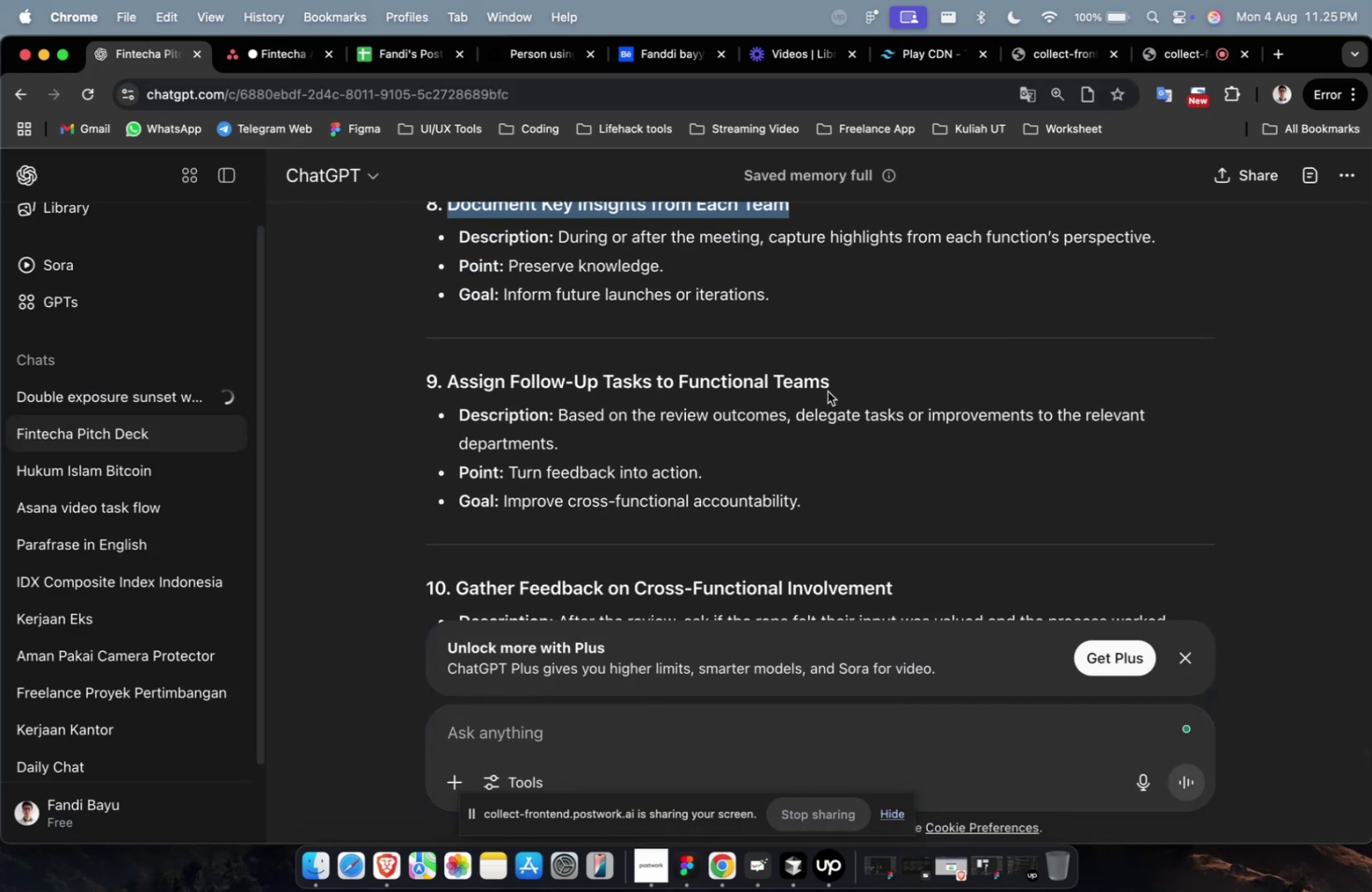 
left_click_drag(start_coordinate=[833, 385], to_coordinate=[449, 387])
 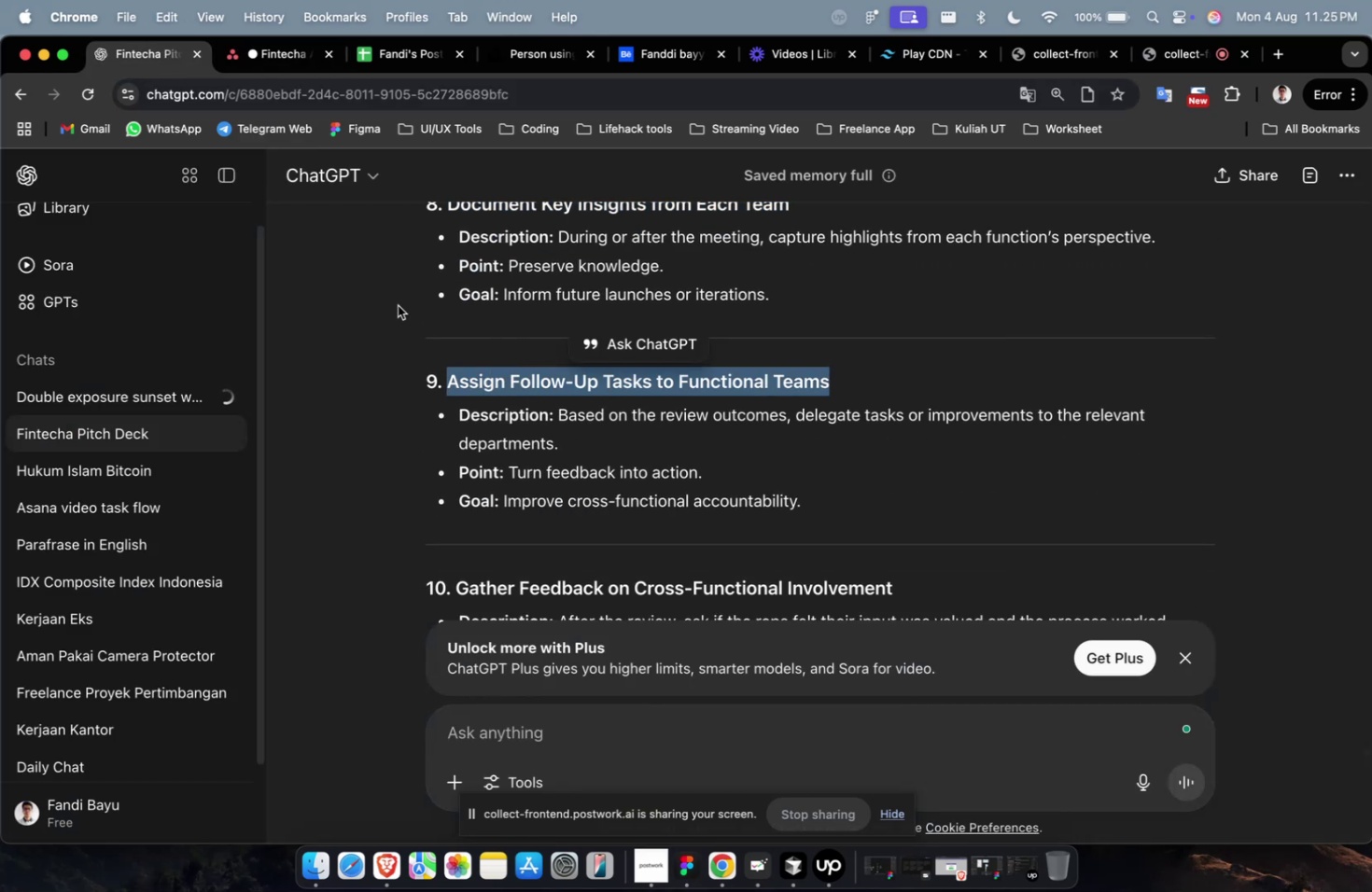 
key(Meta+CommandLeft)
 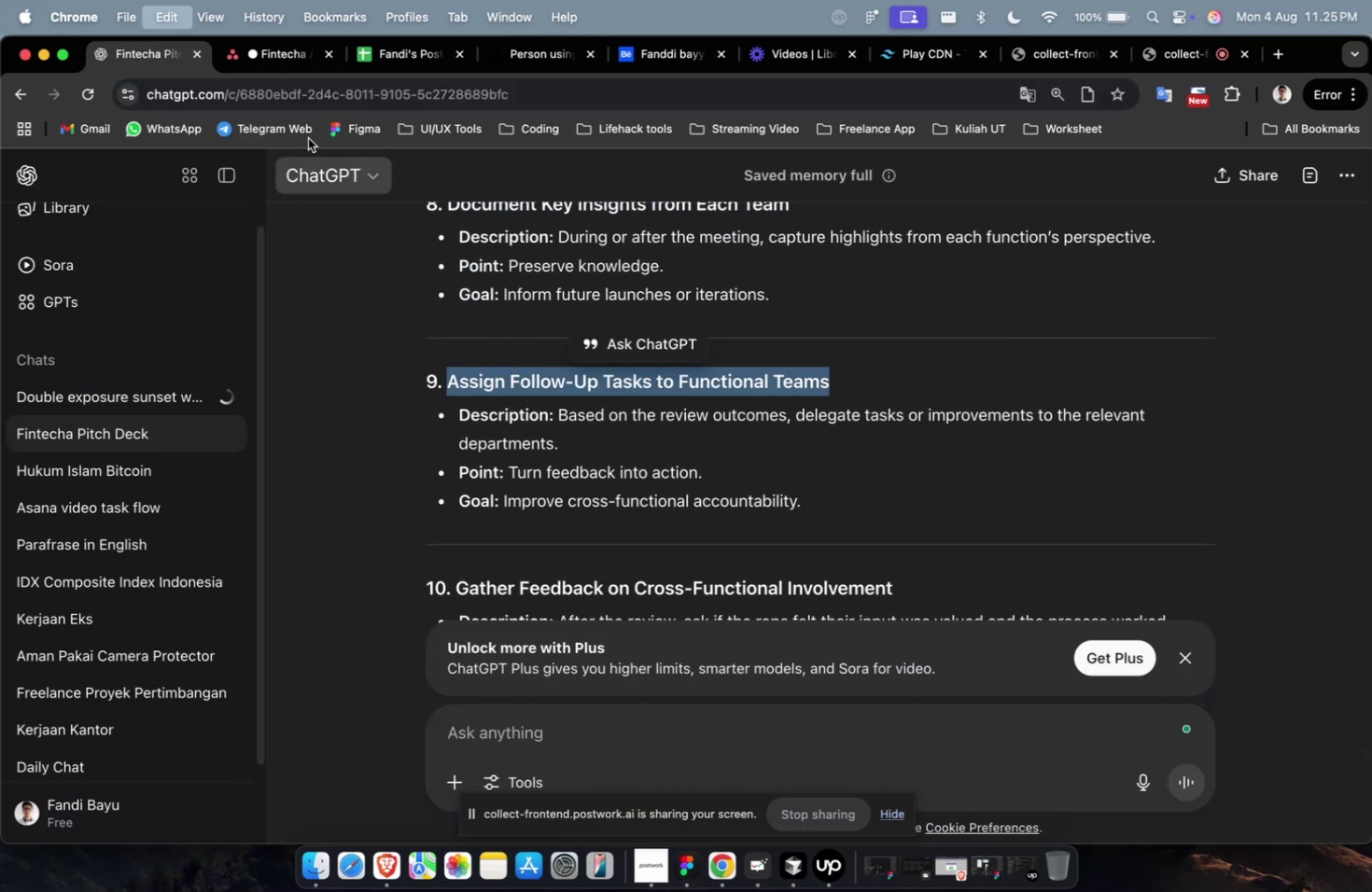 
key(Meta+C)
 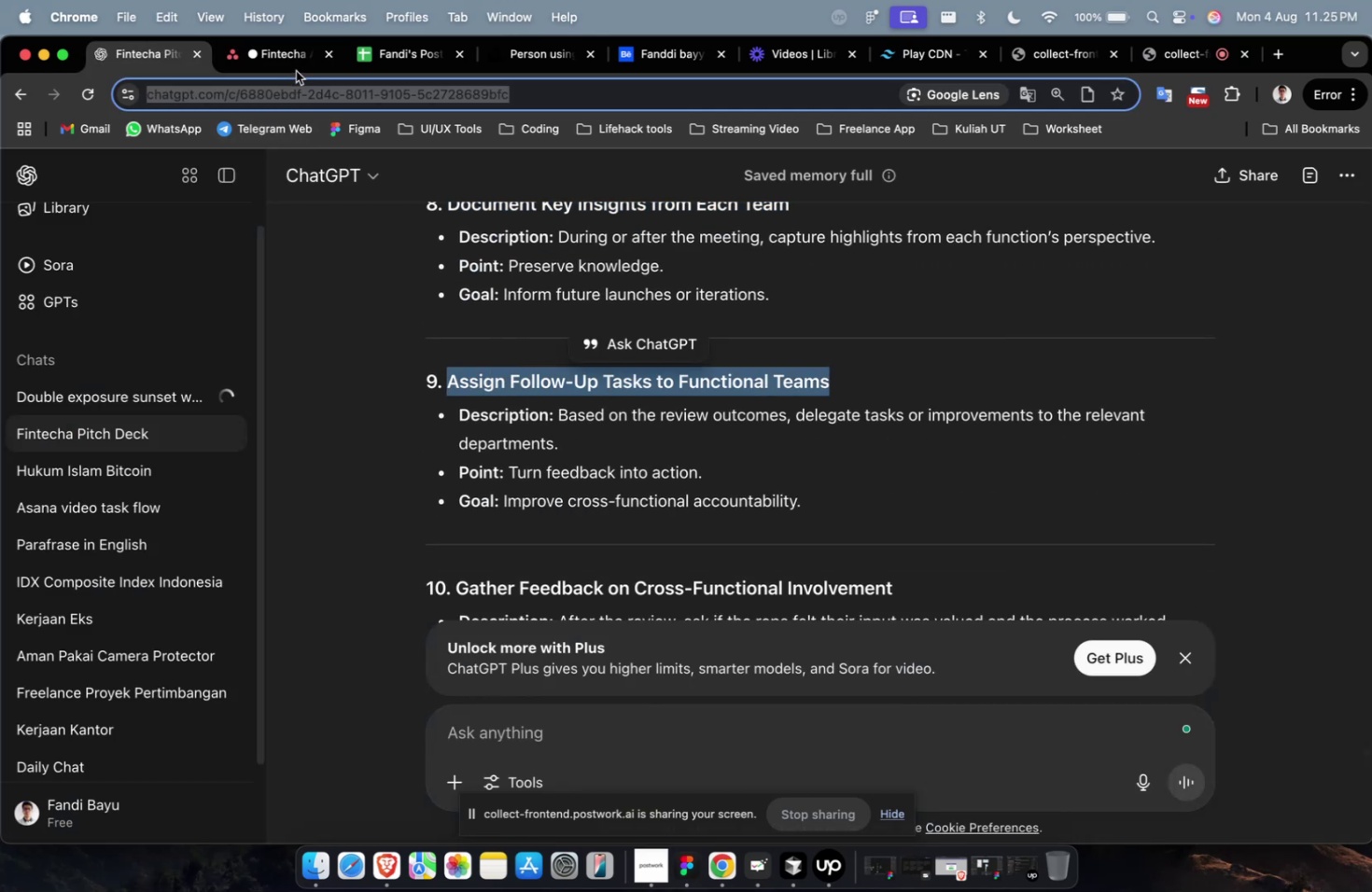 
double_click([298, 61])
 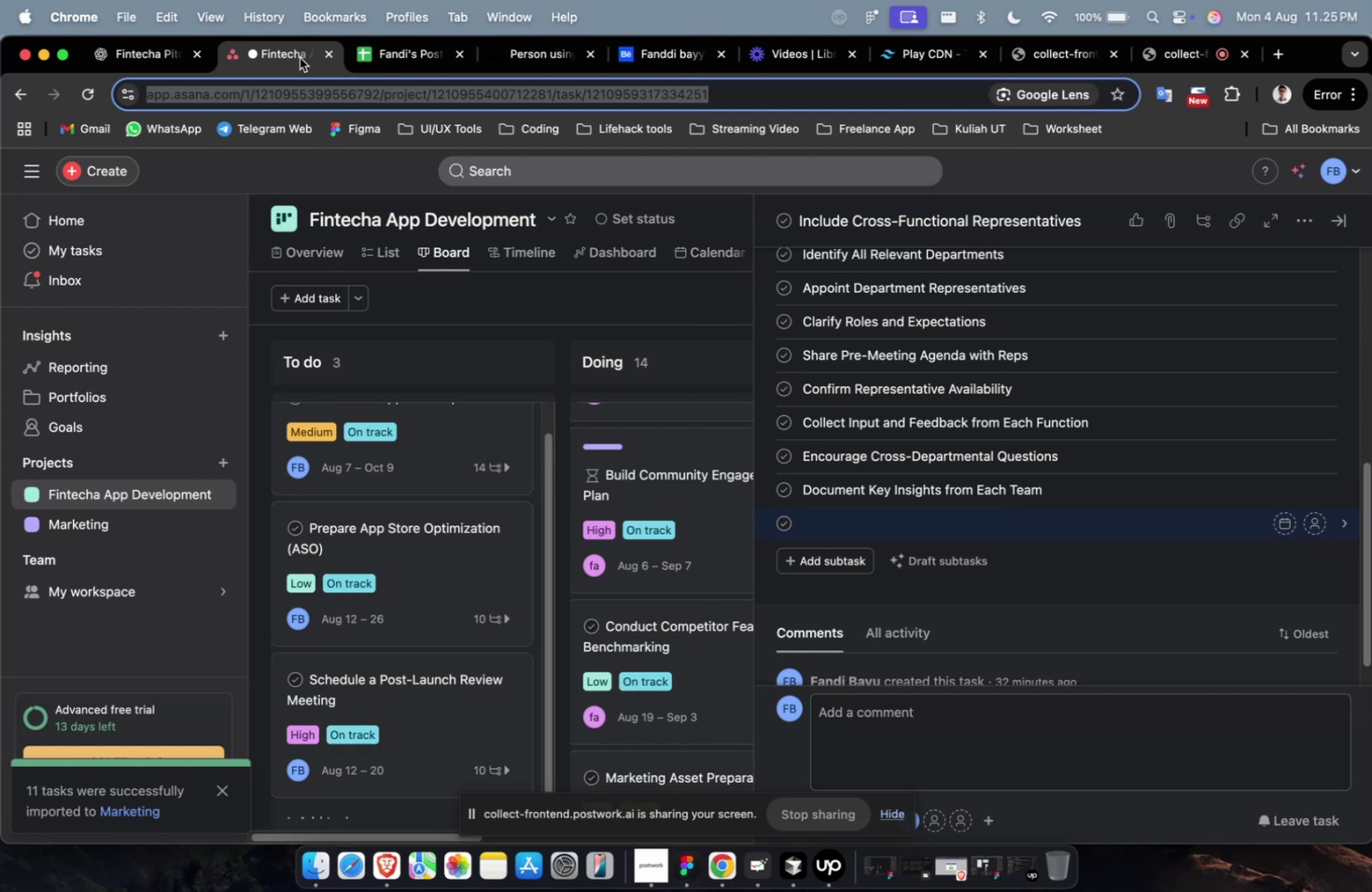 
left_click([300, 57])
 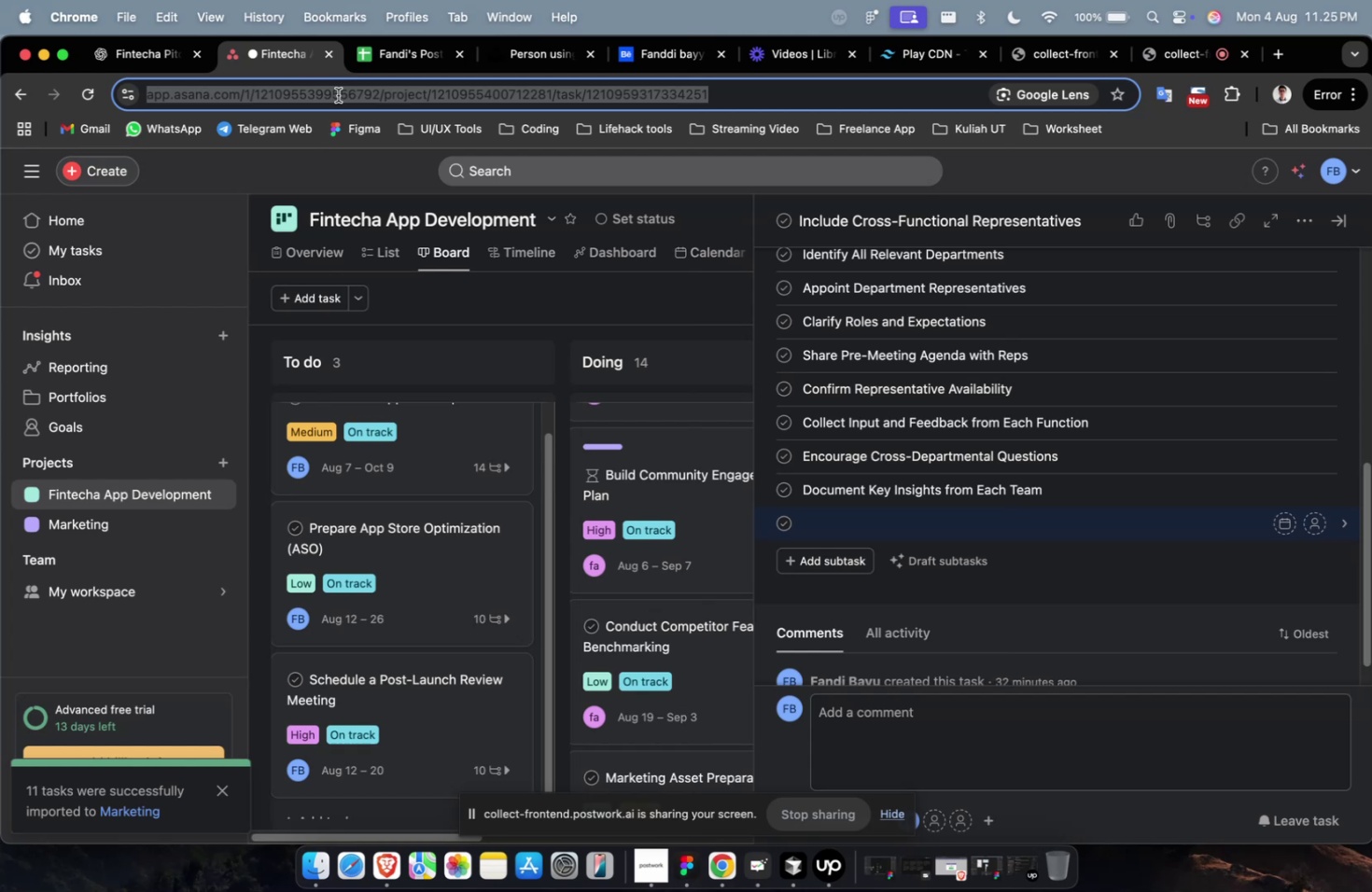 
key(Meta+V)
 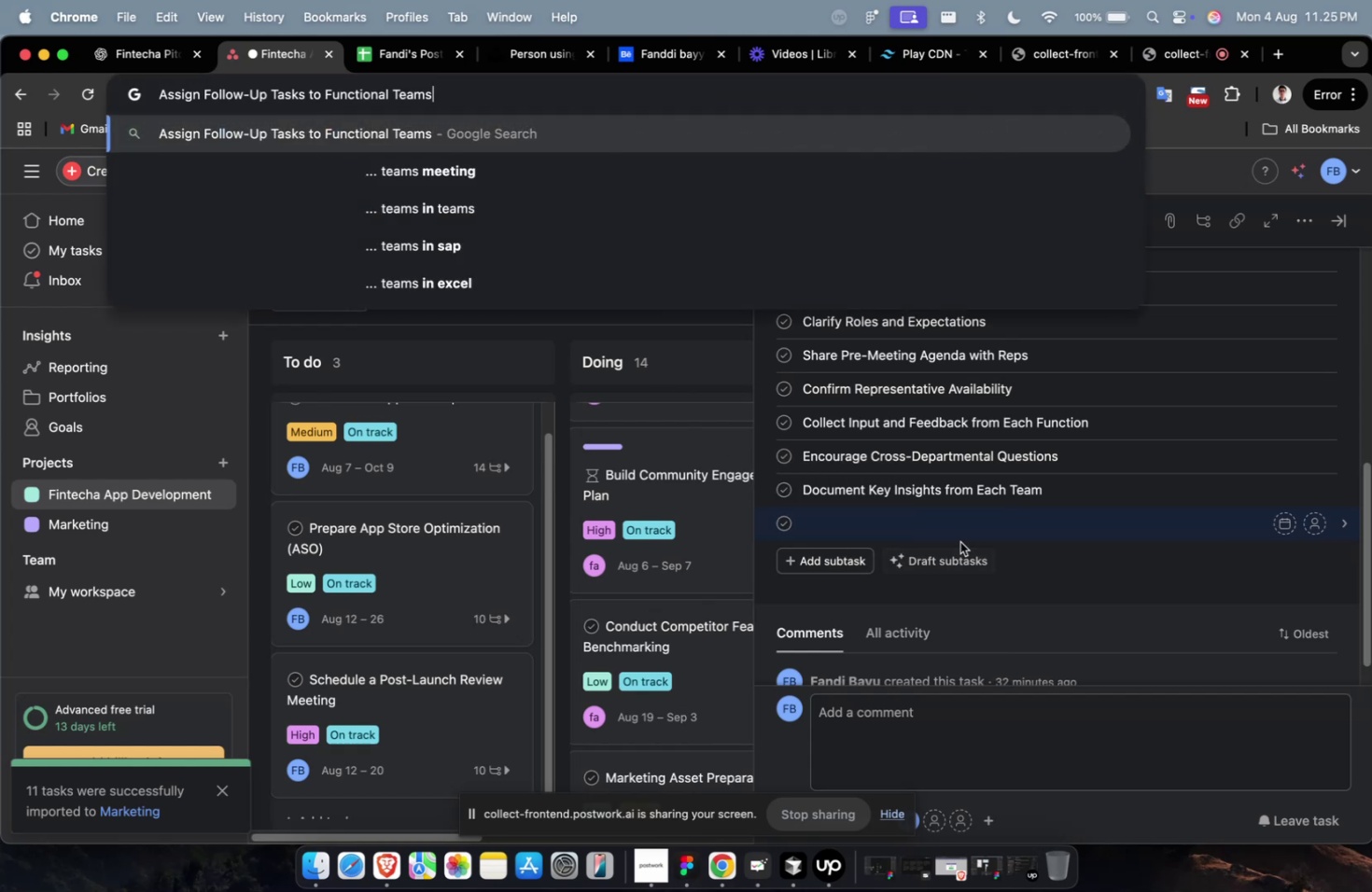 
hold_key(key=CommandLeft, duration=0.42)
 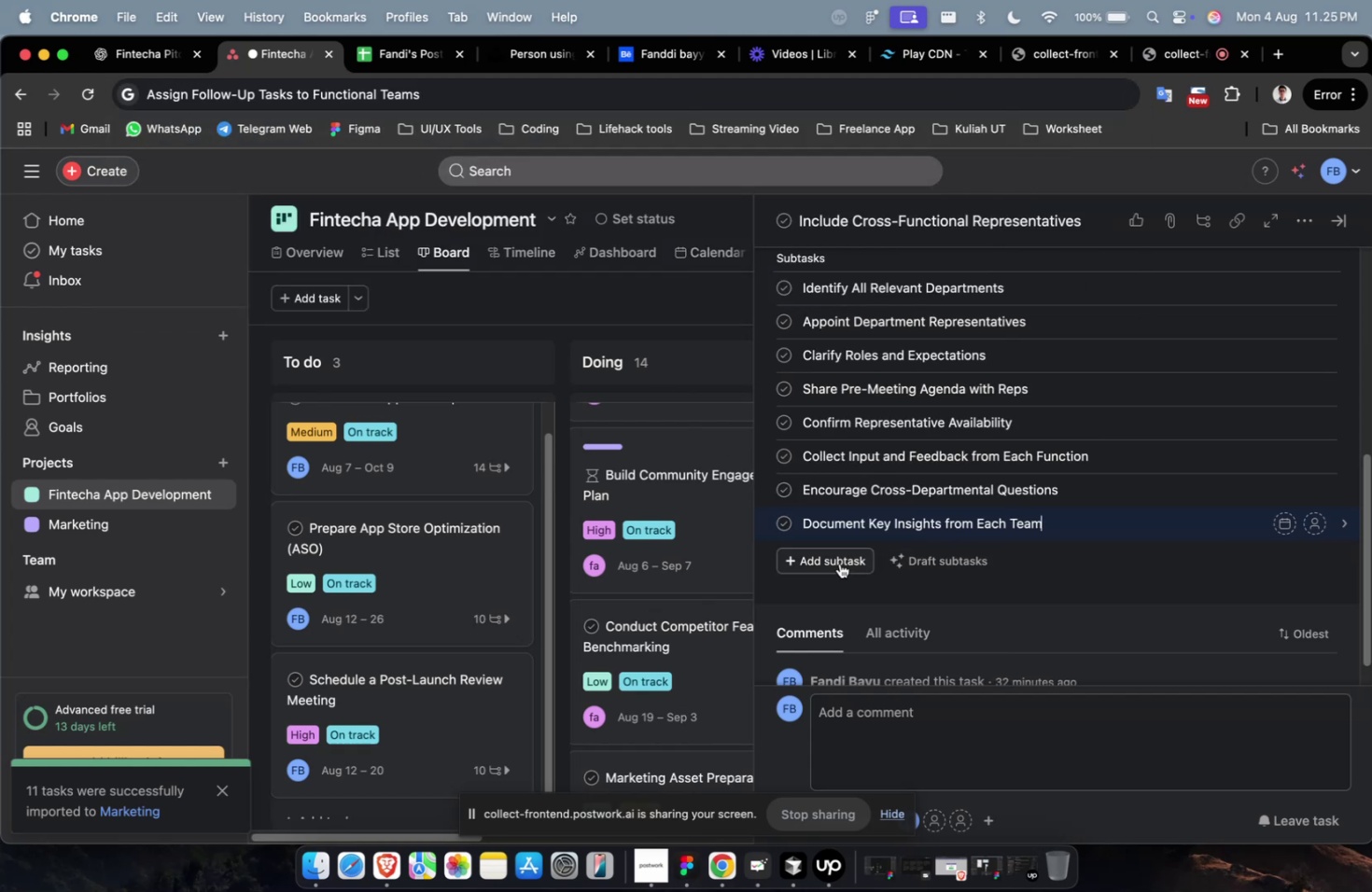 
left_click([839, 563])
 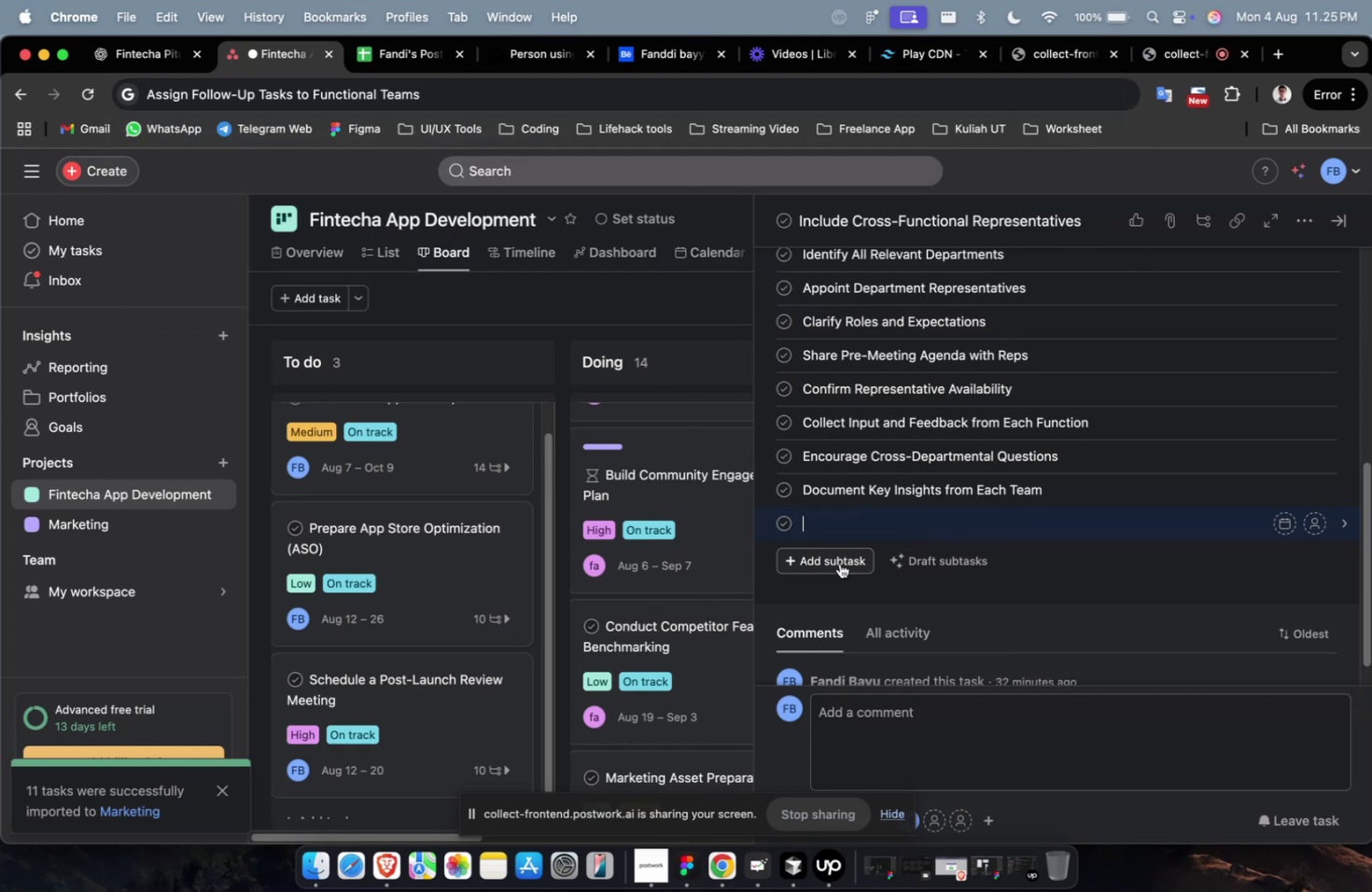 
key(Meta+V)
 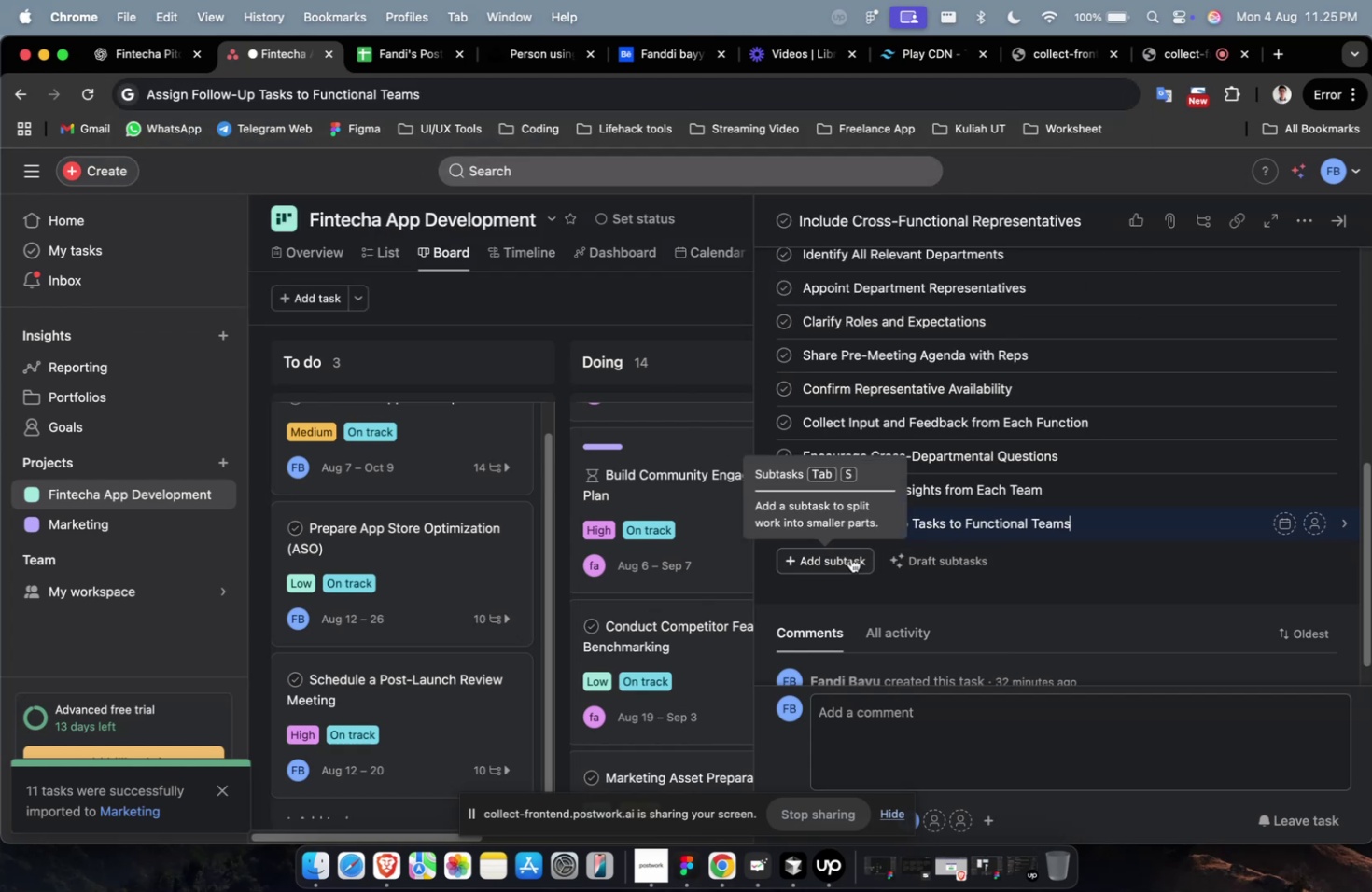 
left_click([850, 557])
 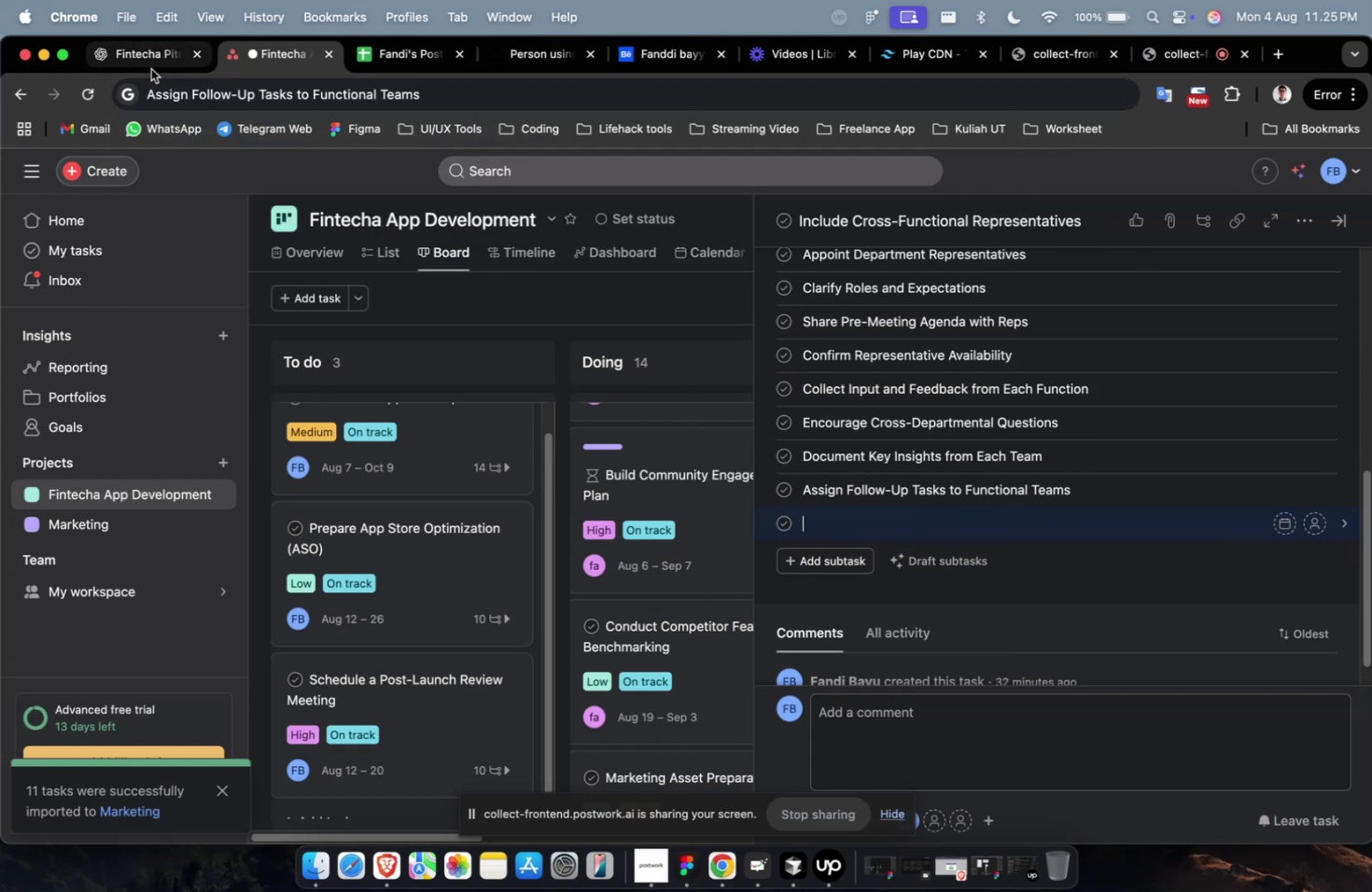 
scroll: coordinate [433, 356], scroll_direction: down, amount: 5.0
 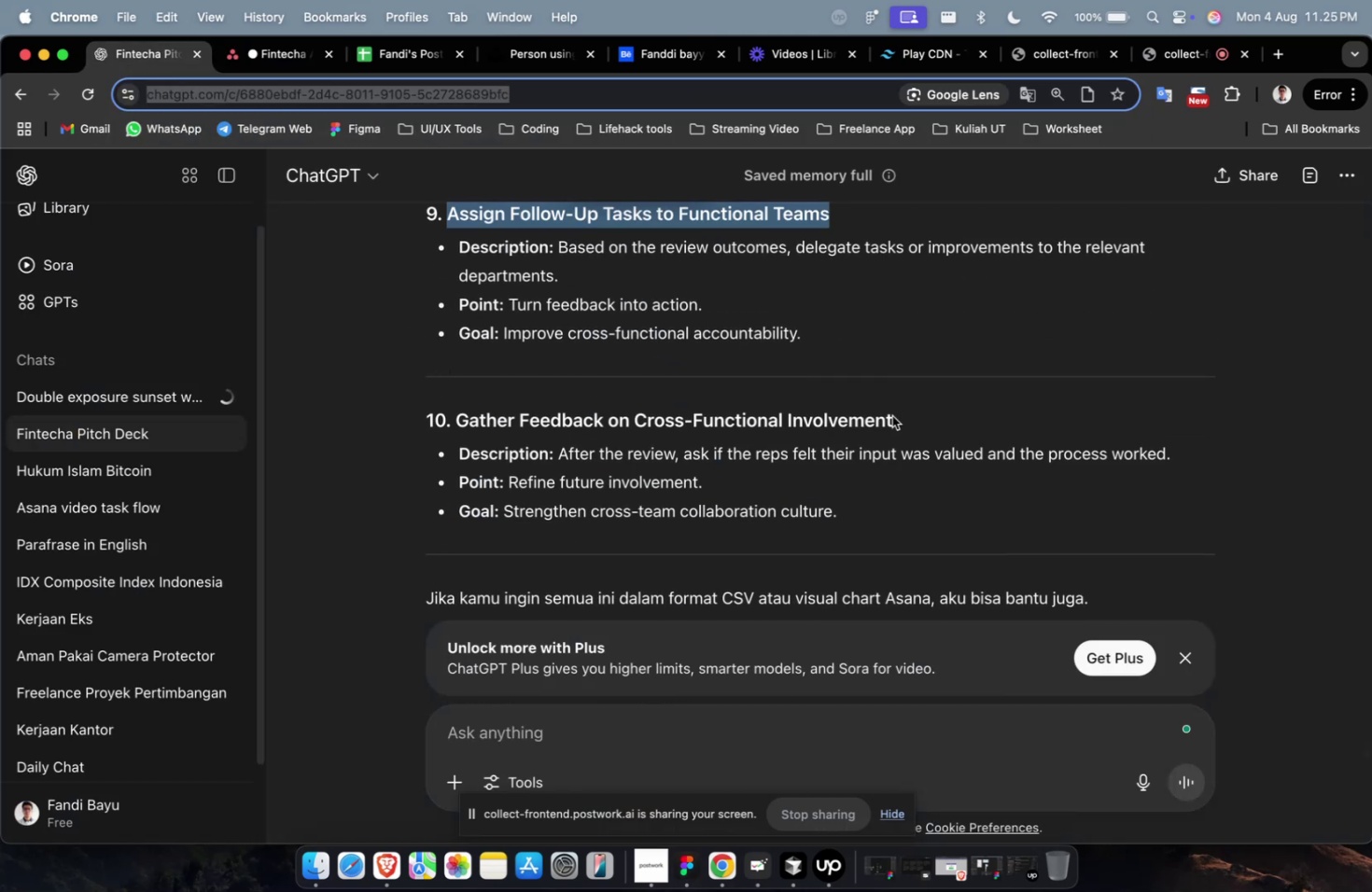 
left_click_drag(start_coordinate=[905, 420], to_coordinate=[455, 417])
 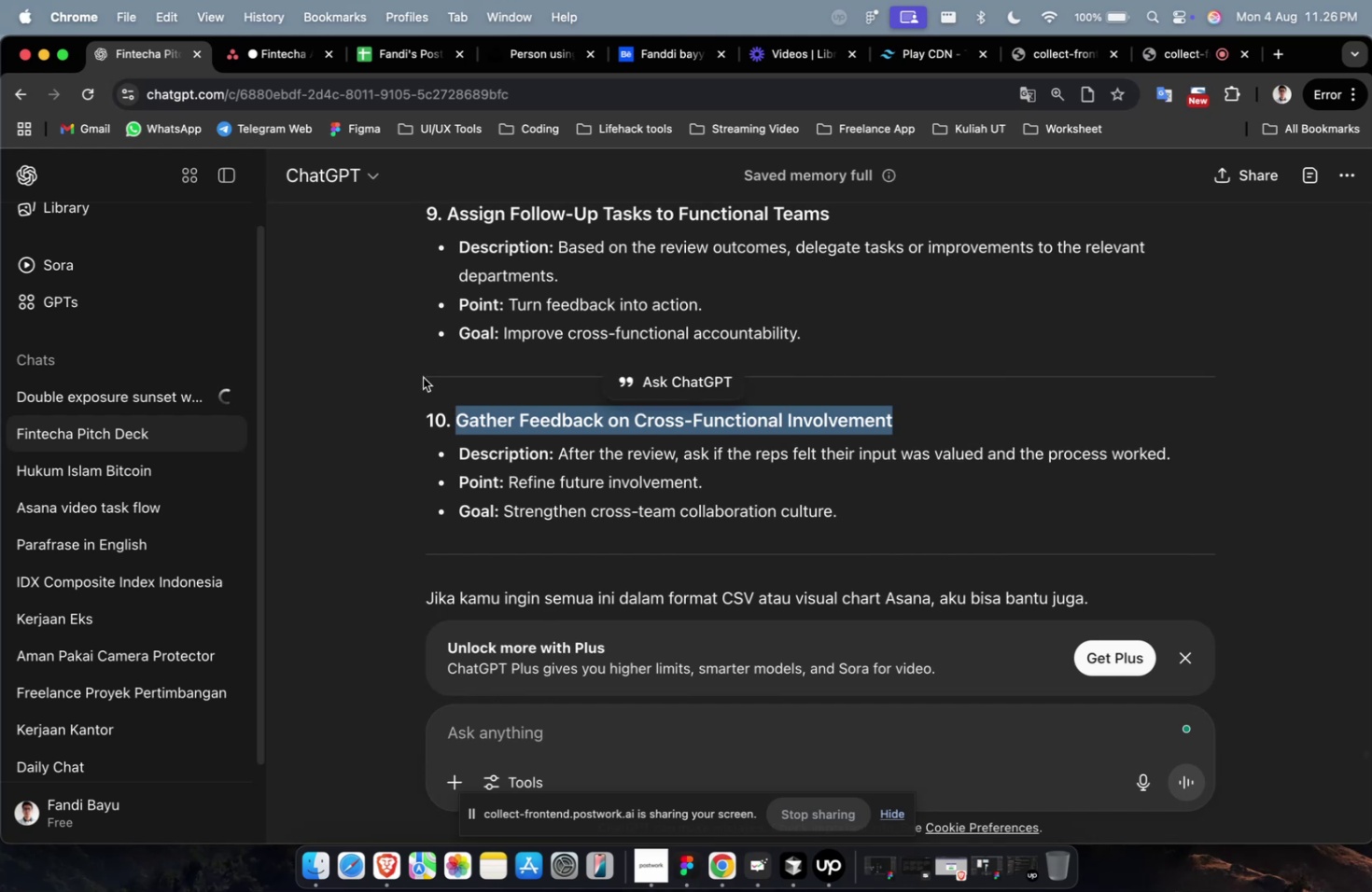 
key(Meta+C)
 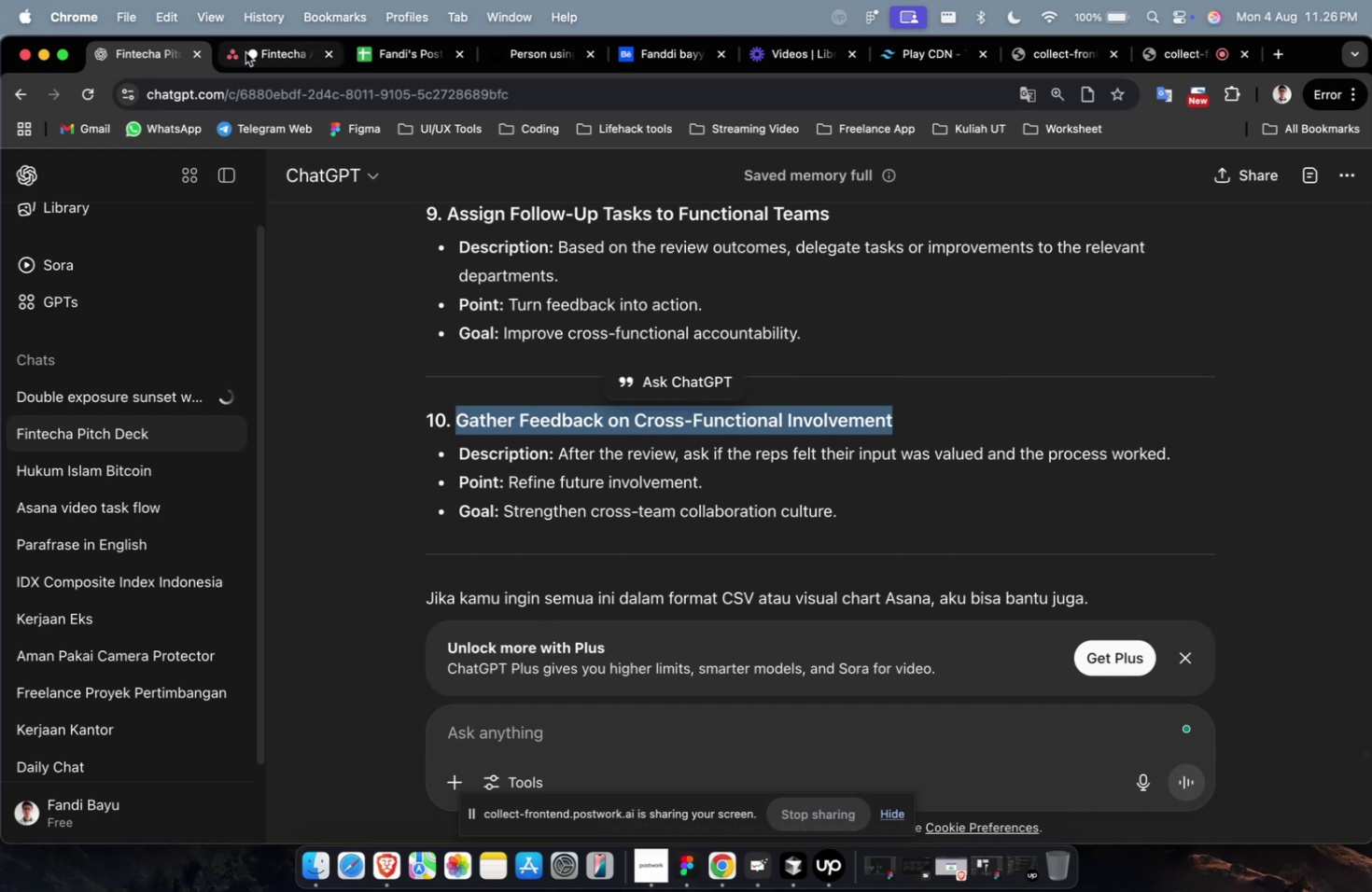 
left_click([245, 52])
 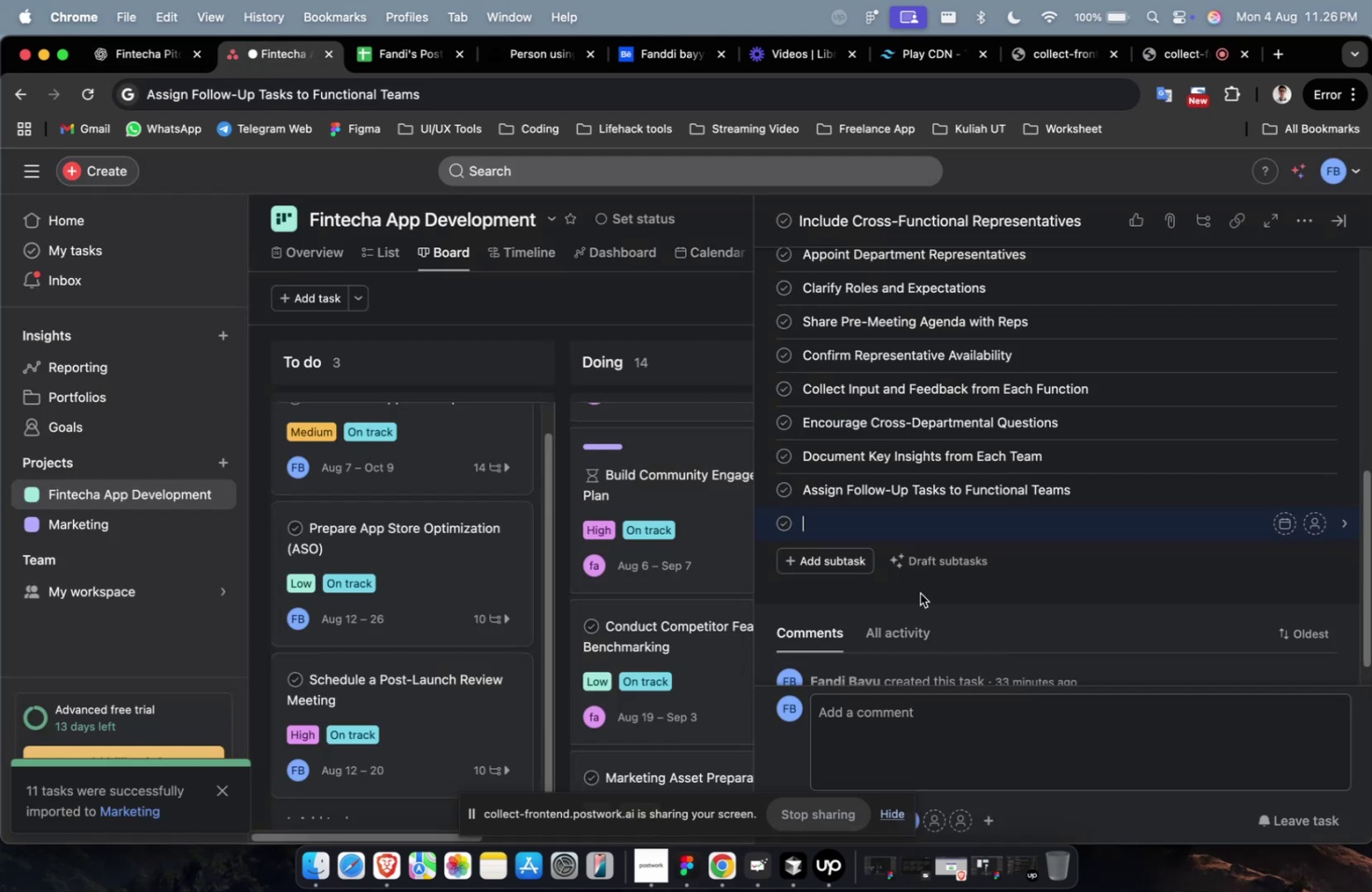 
key(Meta+V)
 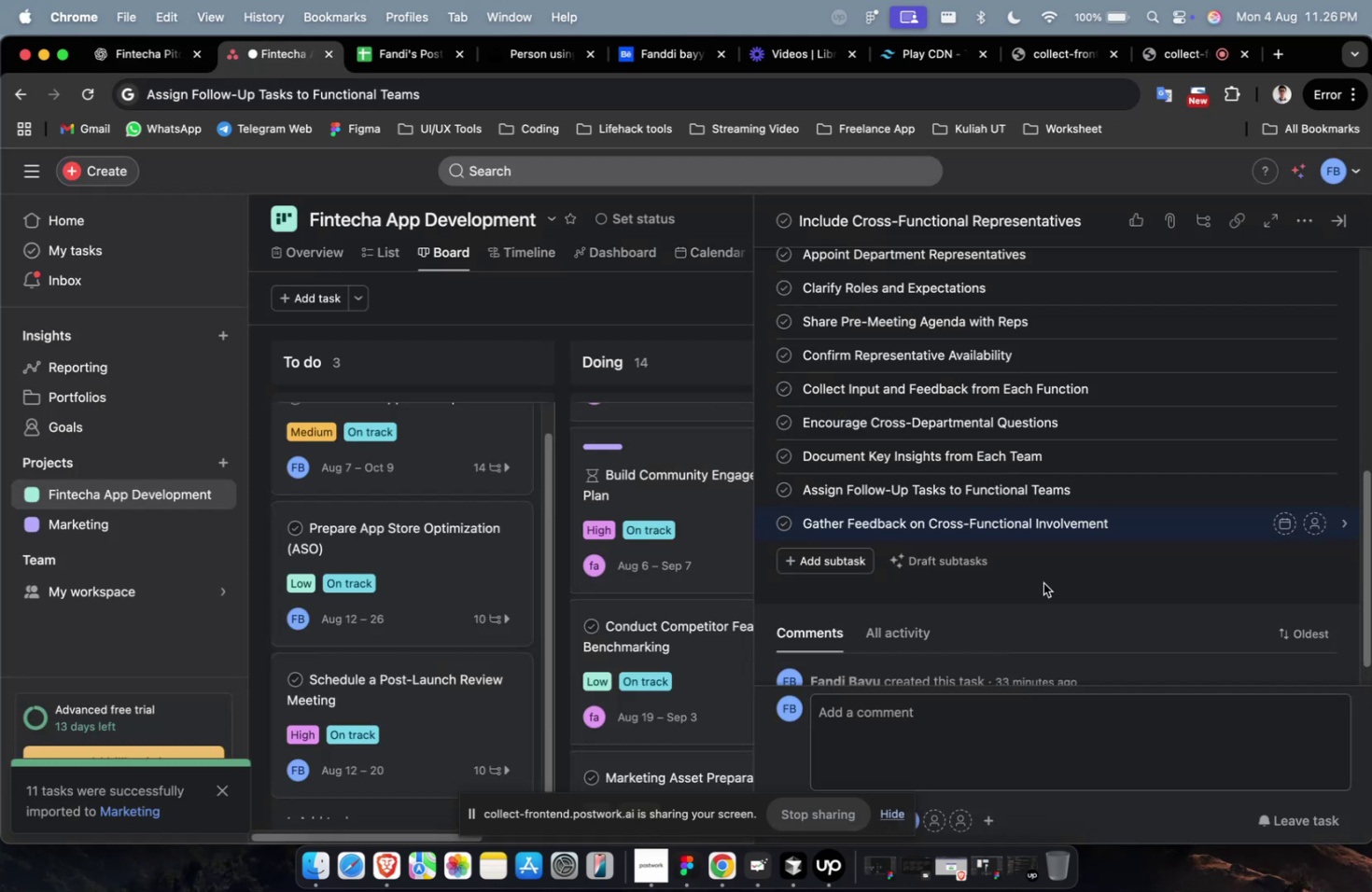 
left_click([1129, 583])
 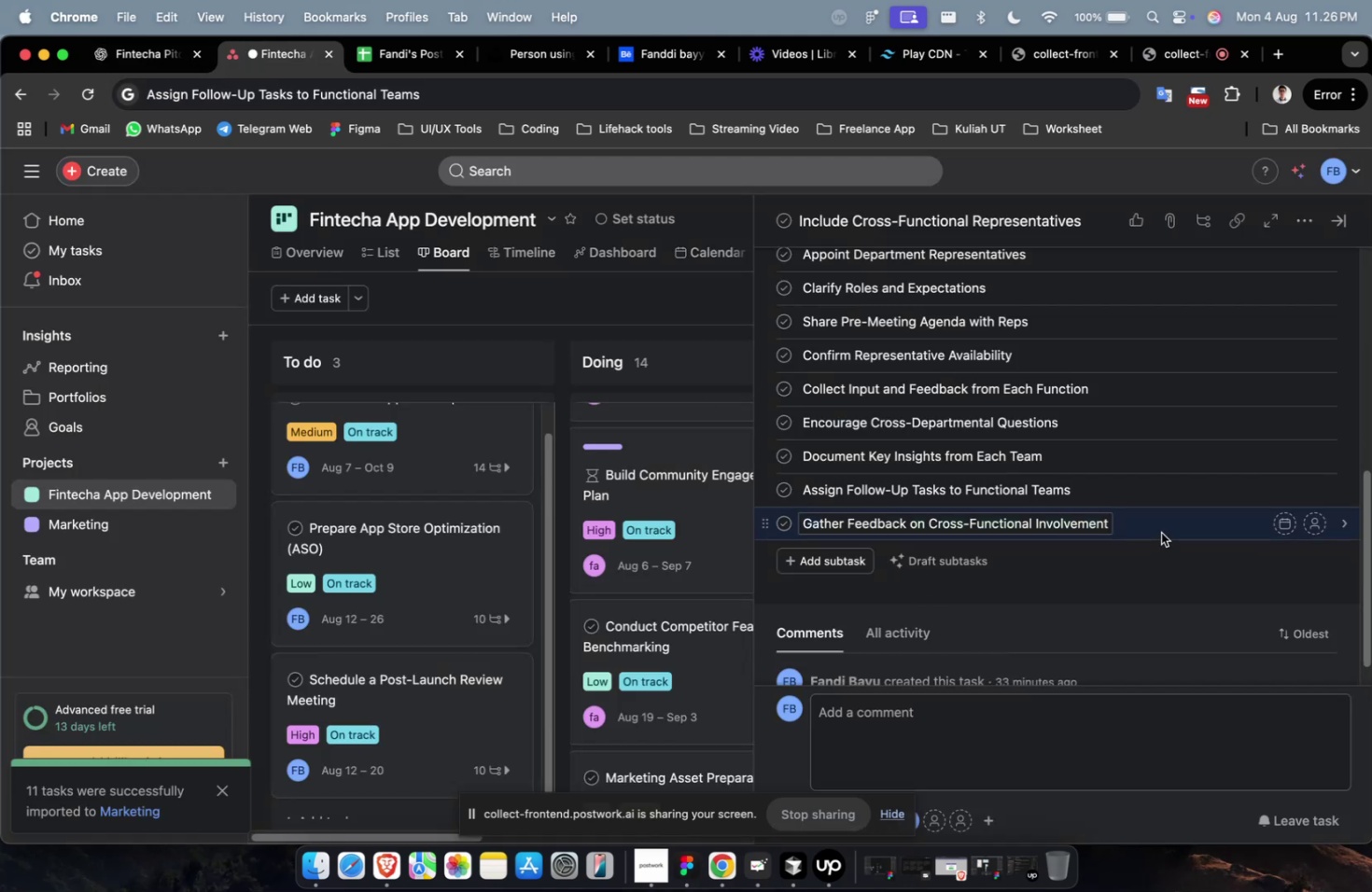 
double_click([1160, 532])
 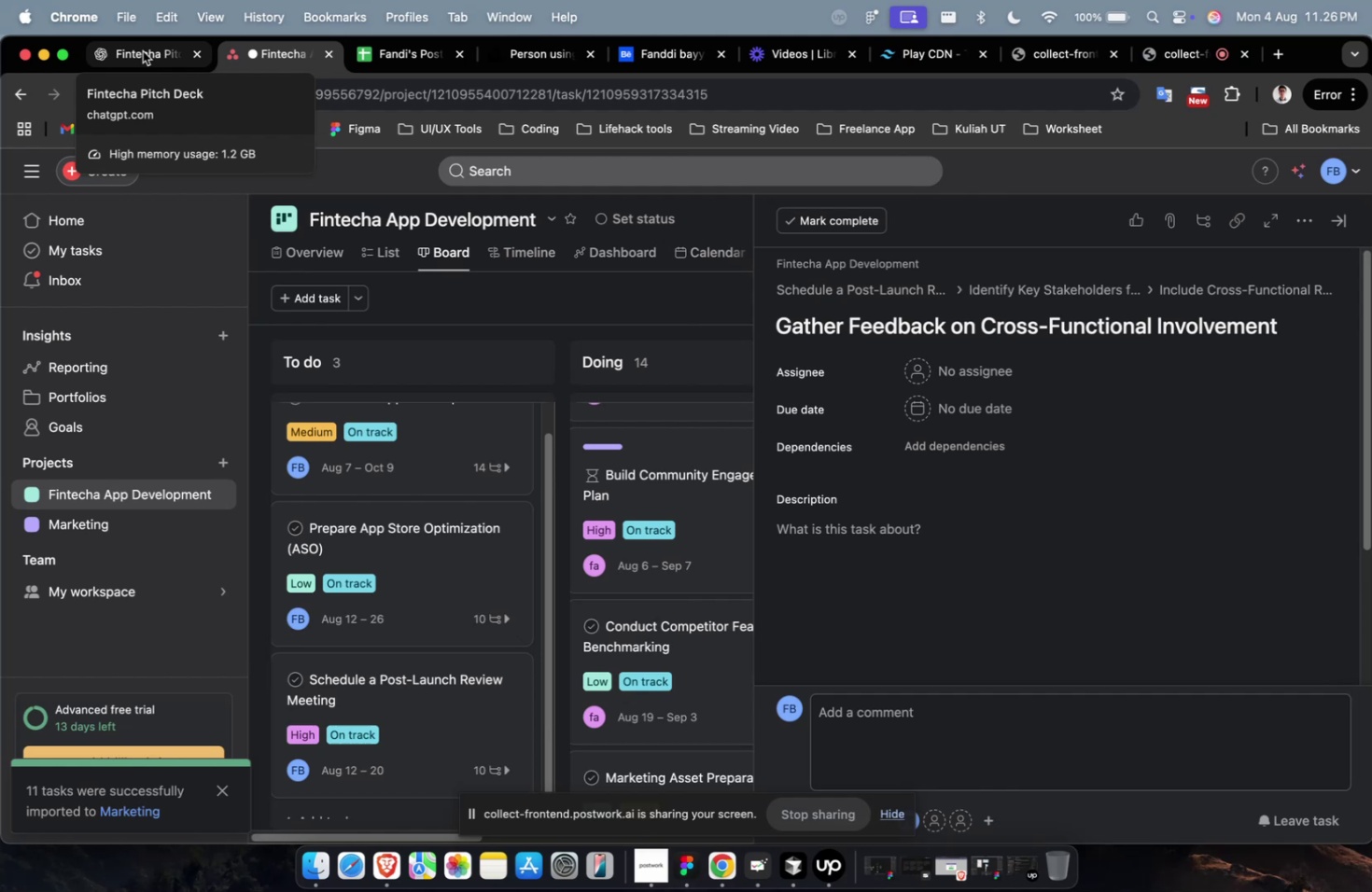 
wait(10.52)
 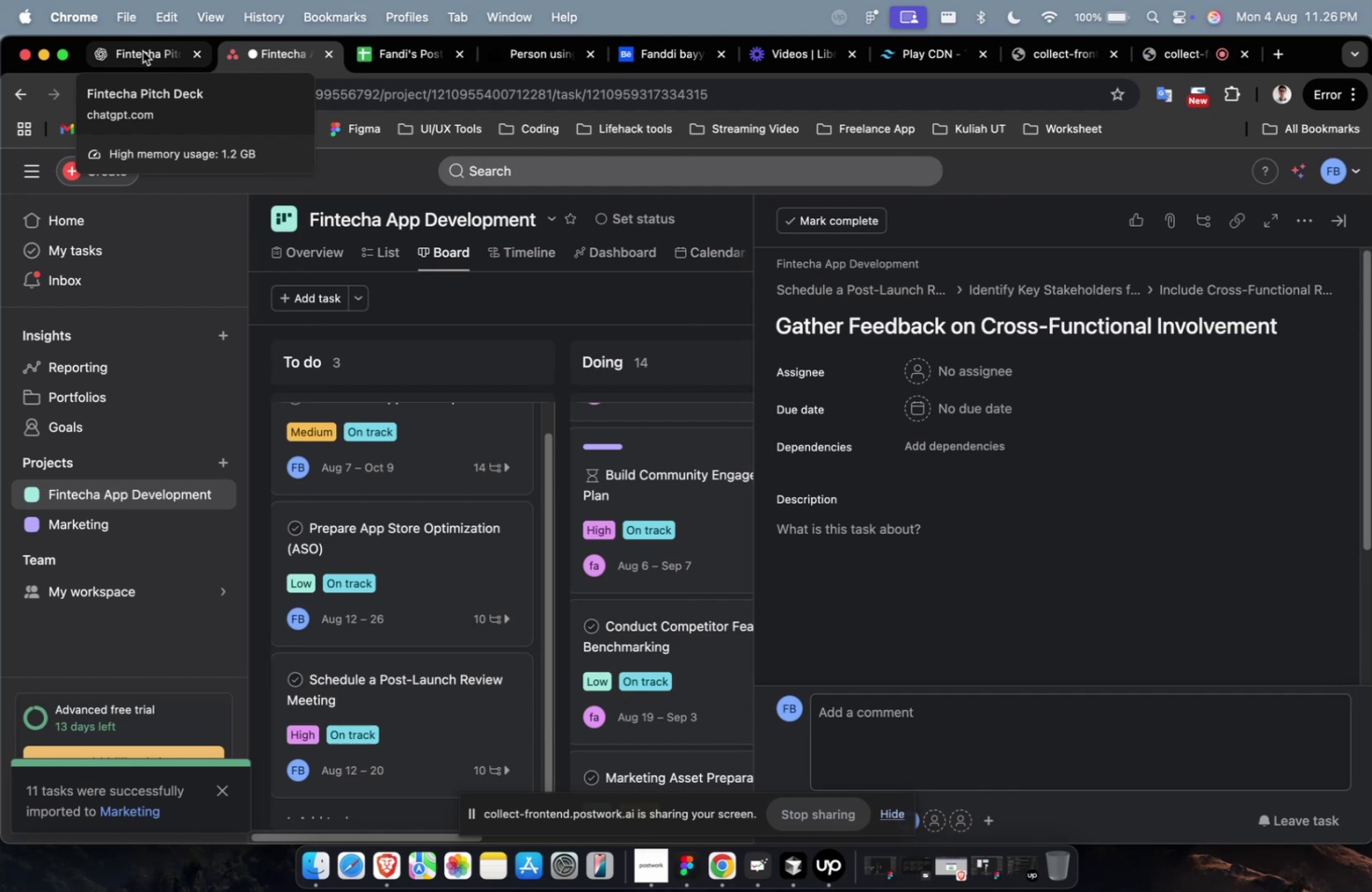 
left_click([150, 73])
 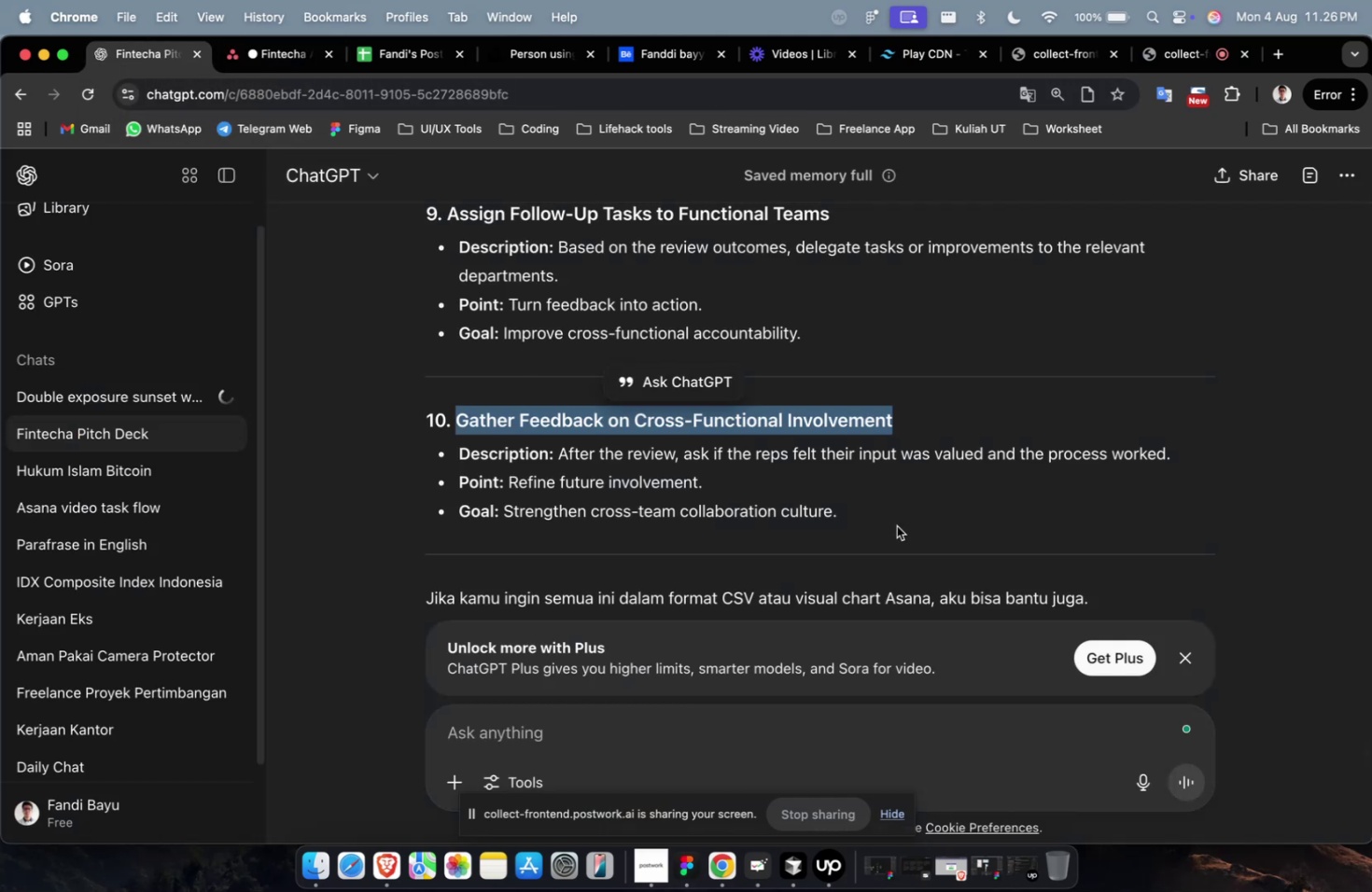 
left_click_drag(start_coordinate=[894, 521], to_coordinate=[560, 462])
 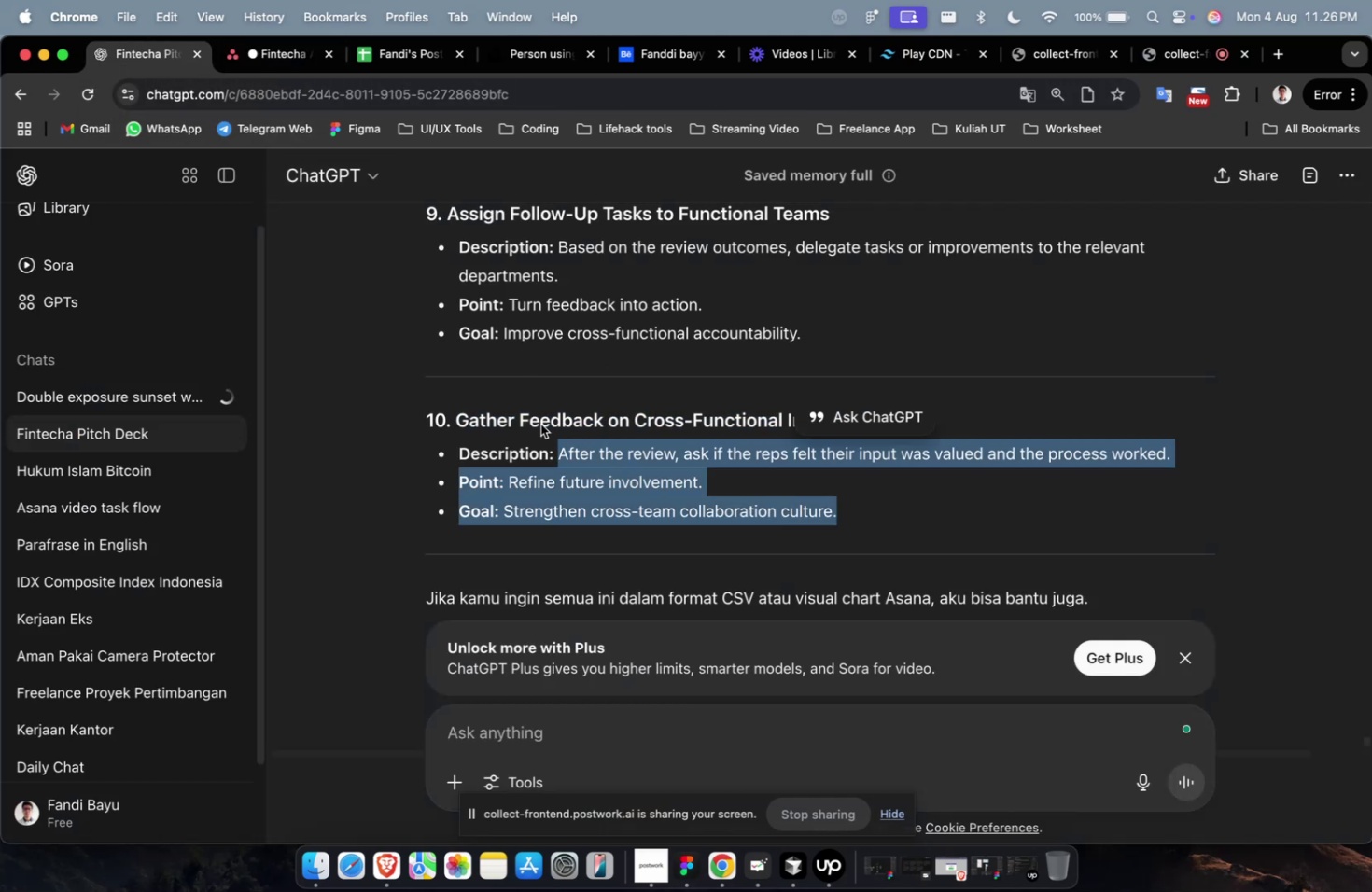 
key(Meta+CommandLeft)
 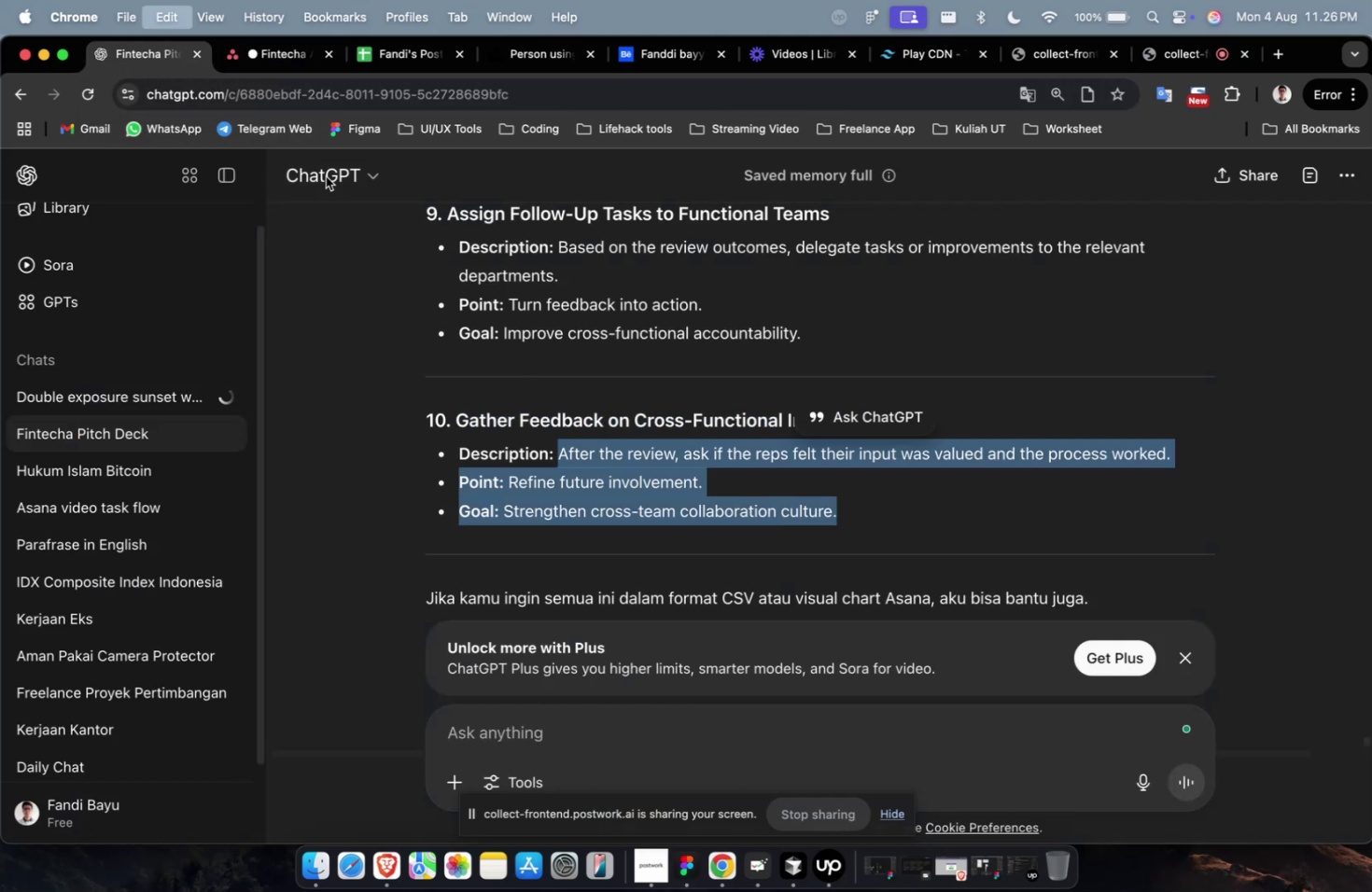 
key(Meta+C)
 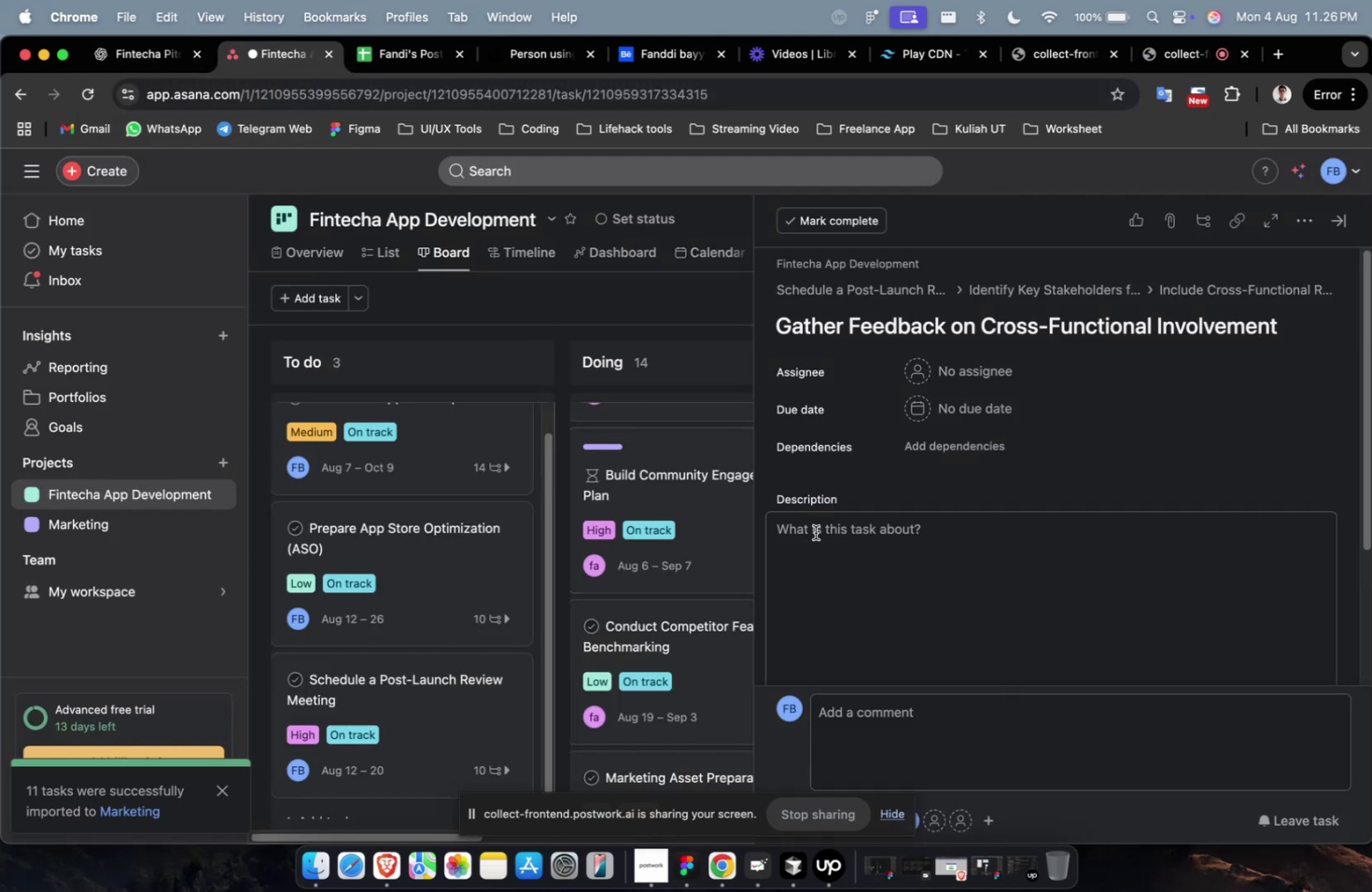 
double_click([886, 619])
 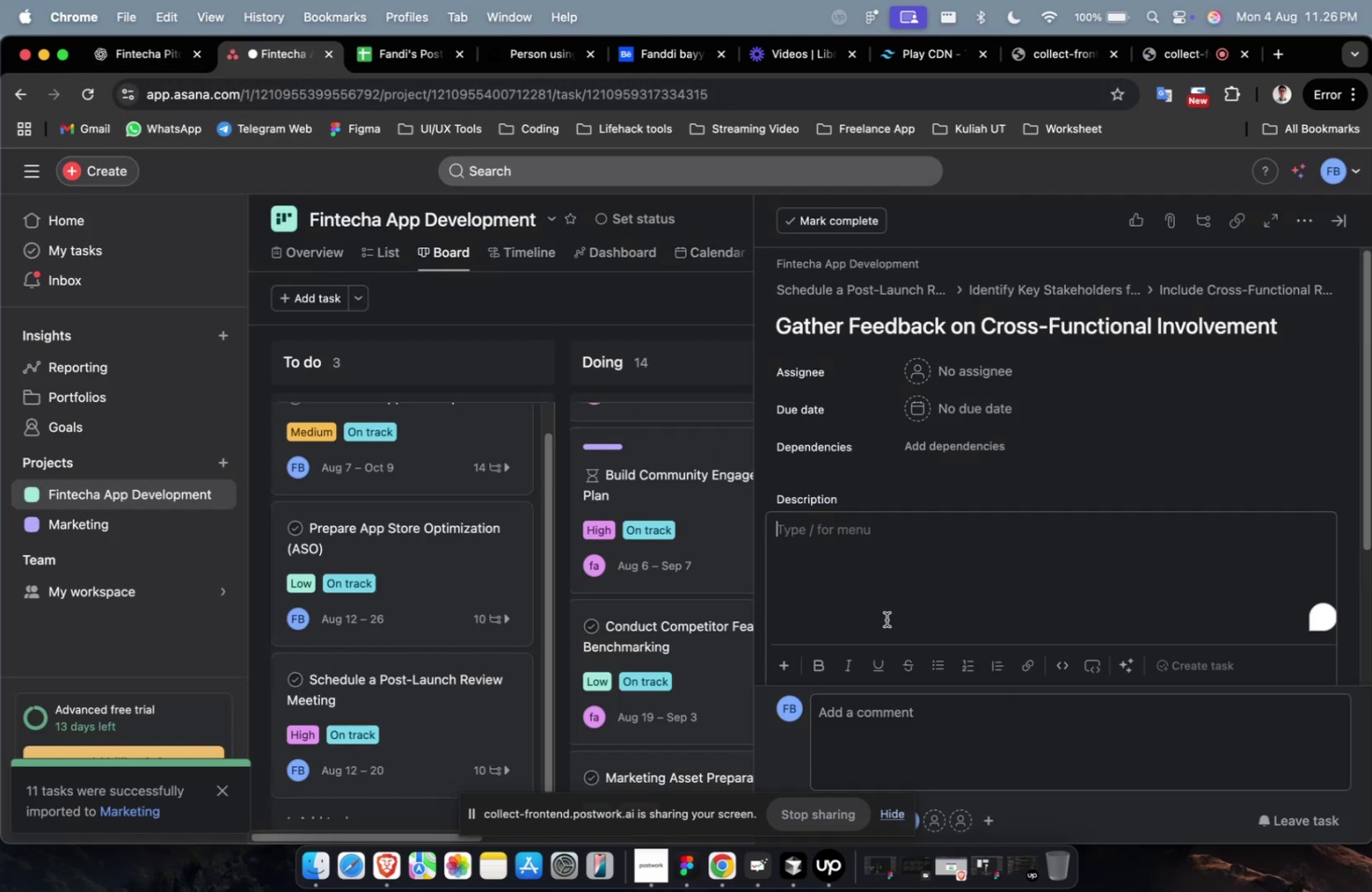 
key(Meta+V)
 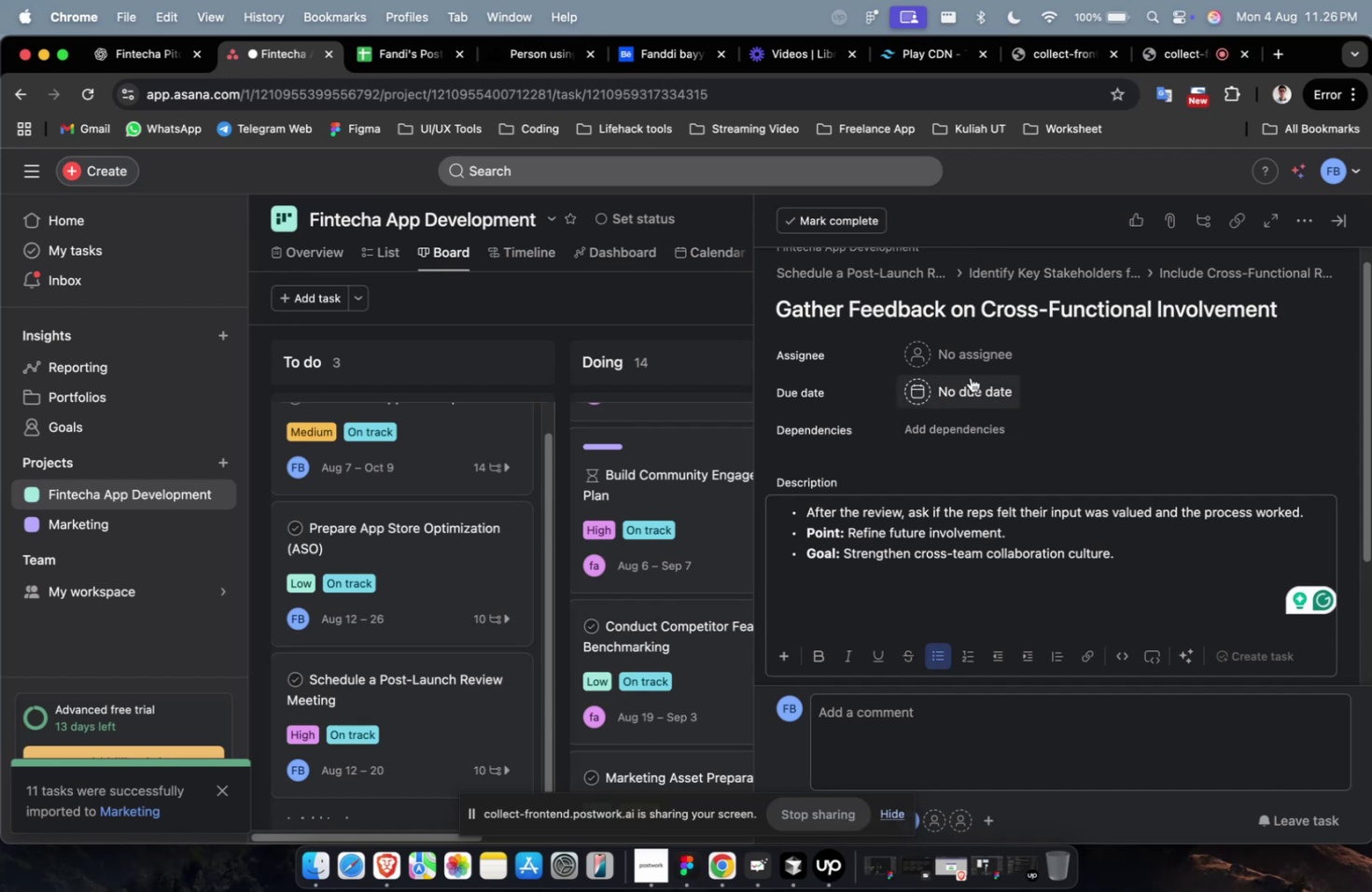 
left_click([971, 372])
 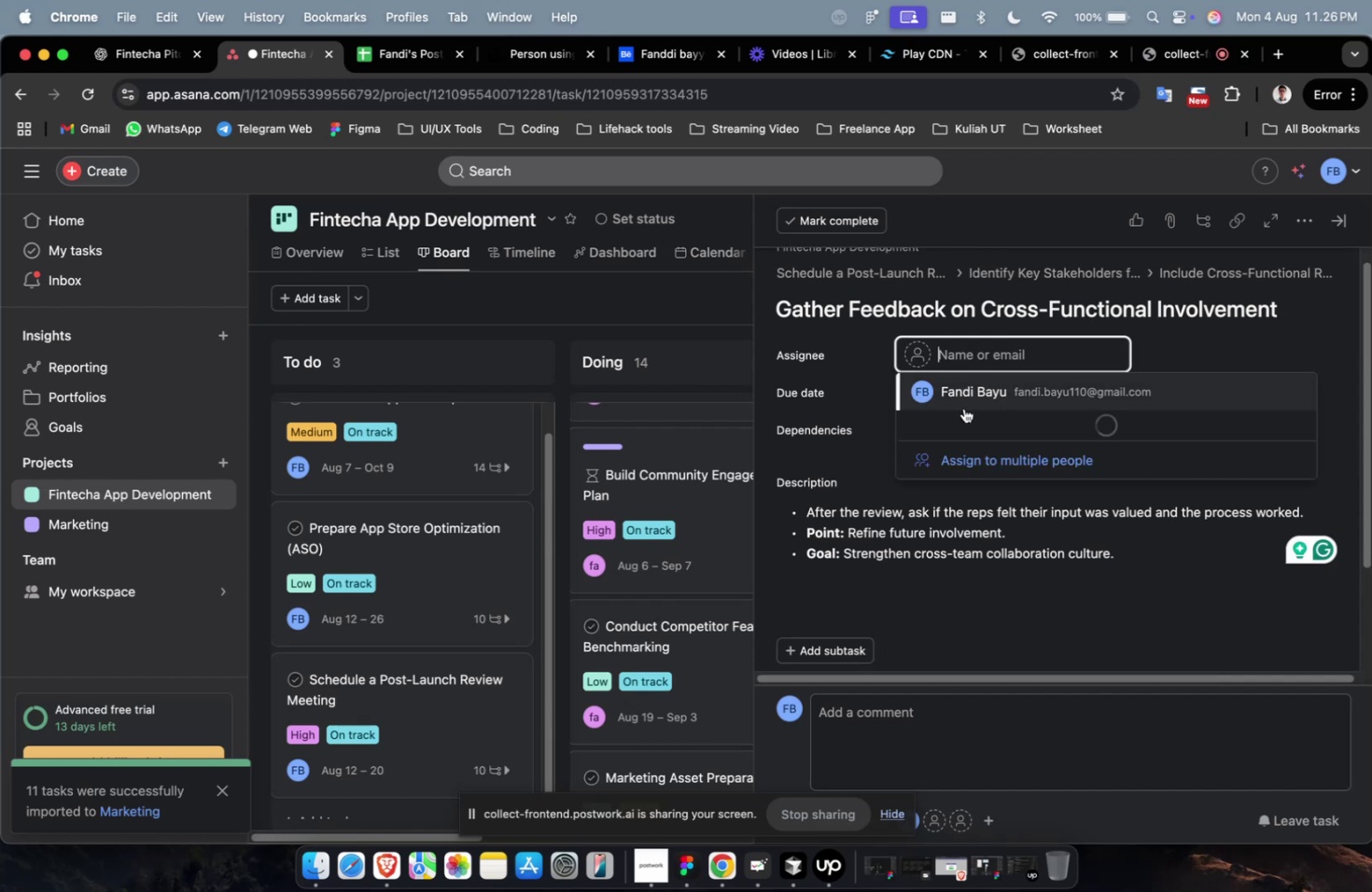 
triple_click([966, 397])
 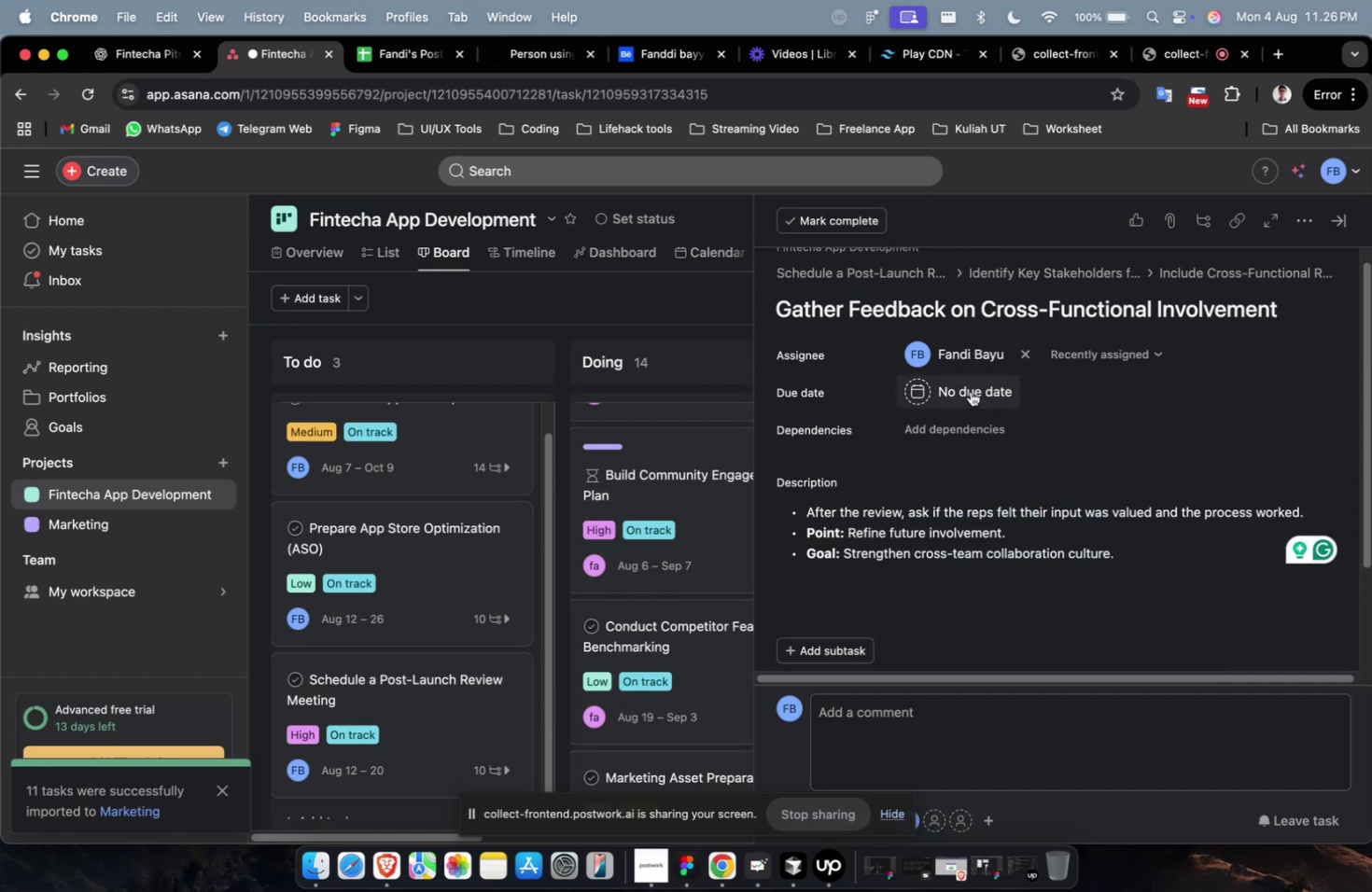 
triple_click([971, 382])
 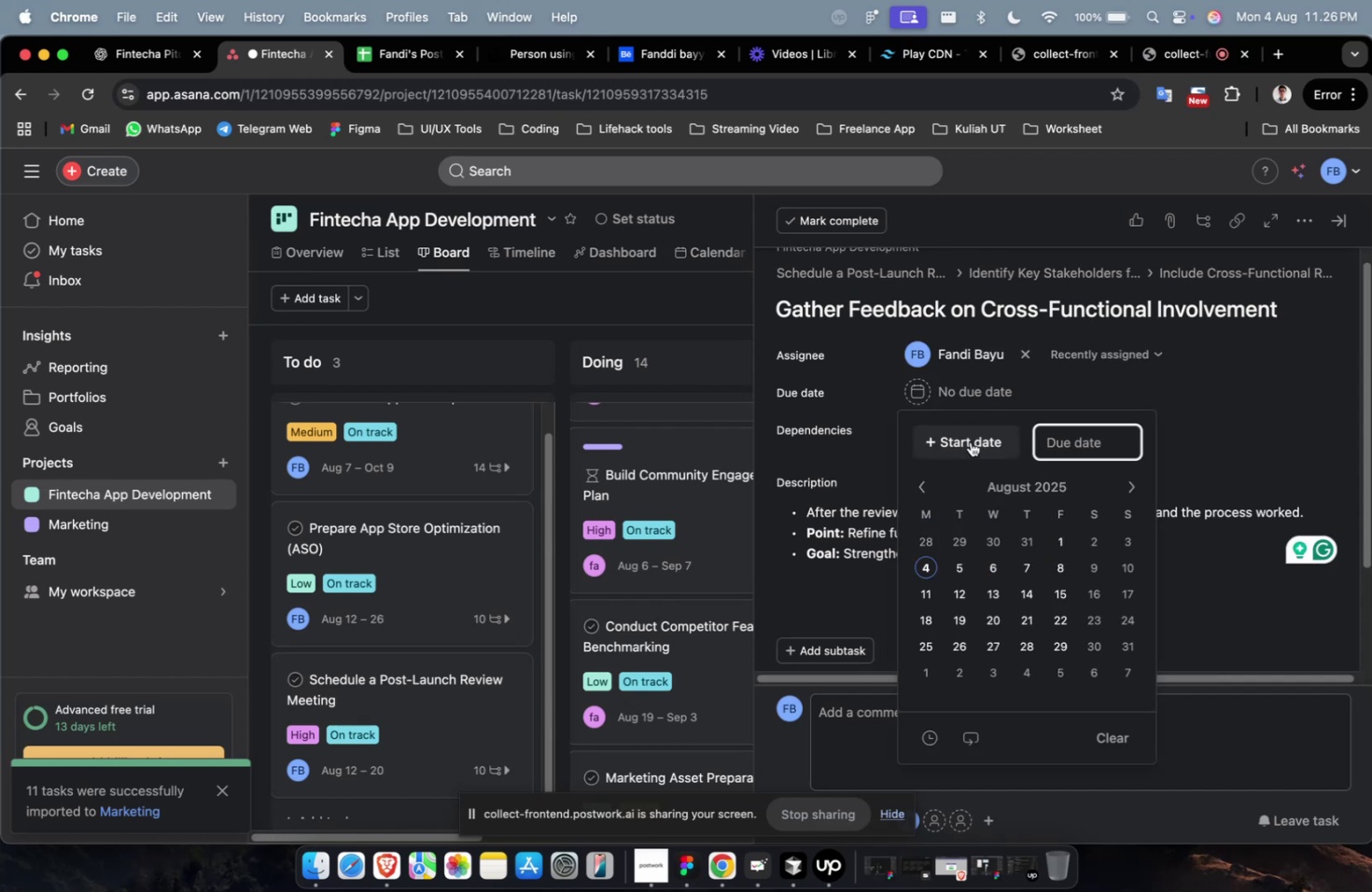 
left_click([971, 434])
 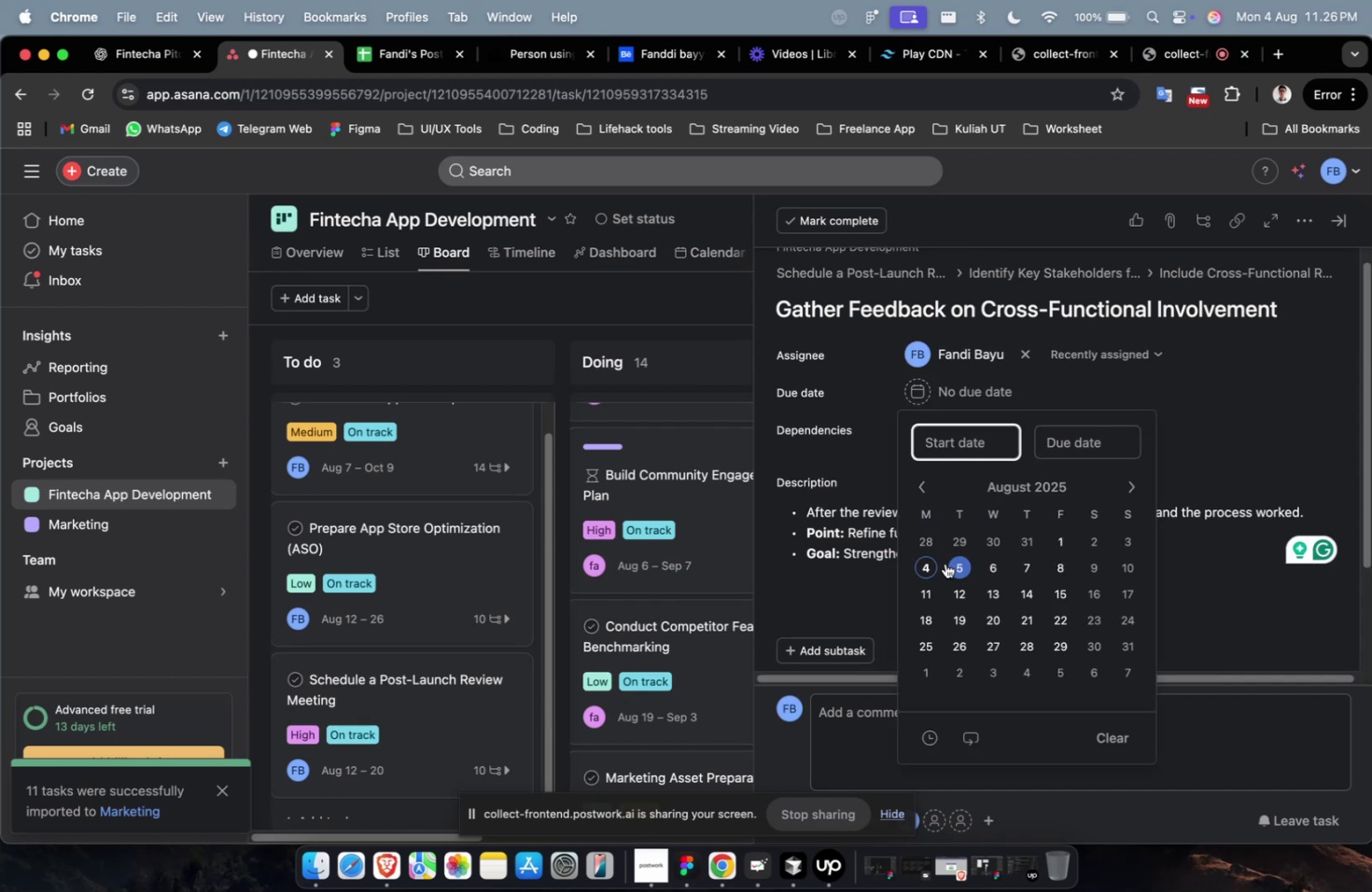 
double_click([945, 563])
 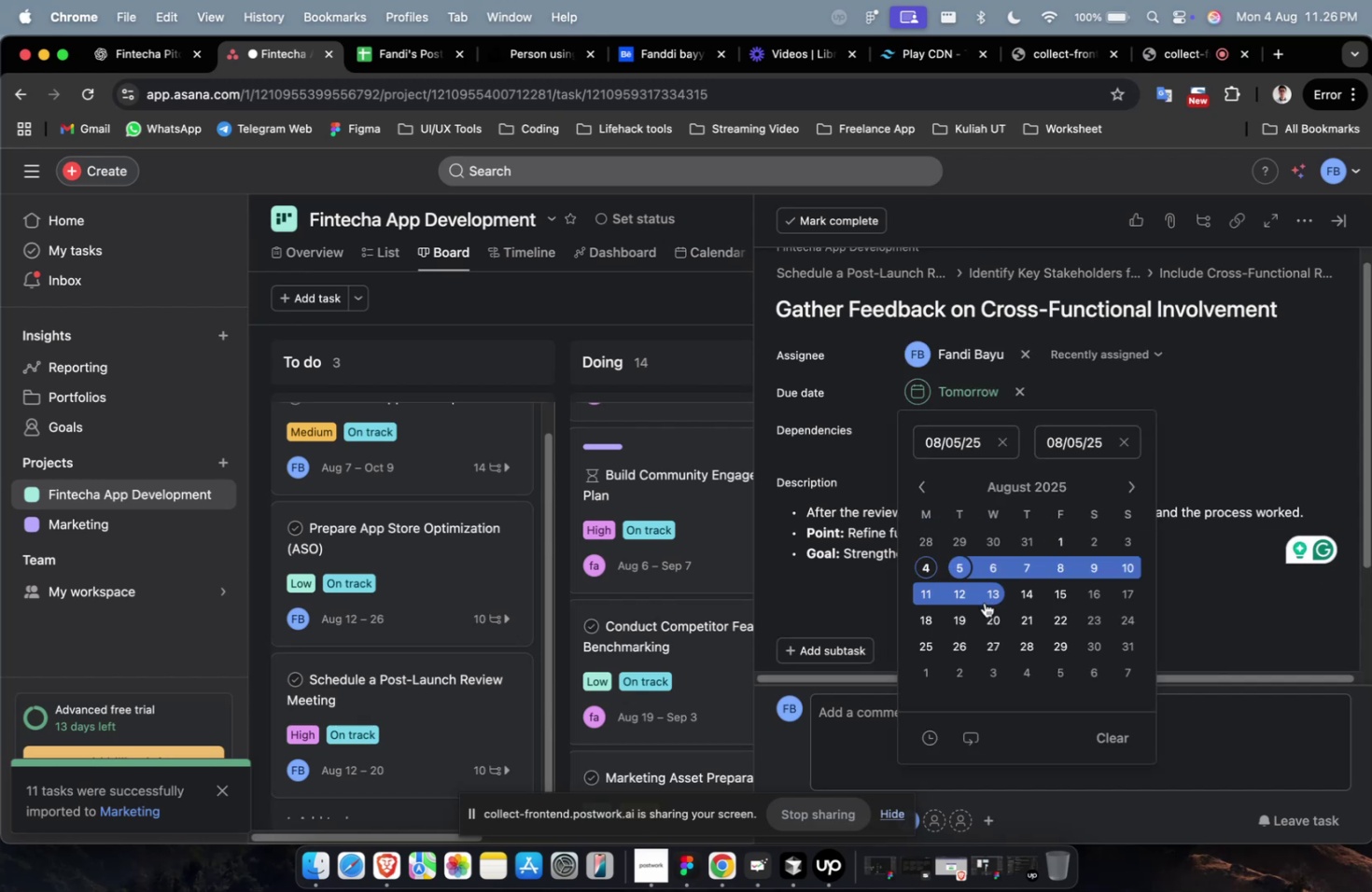 
left_click([984, 602])
 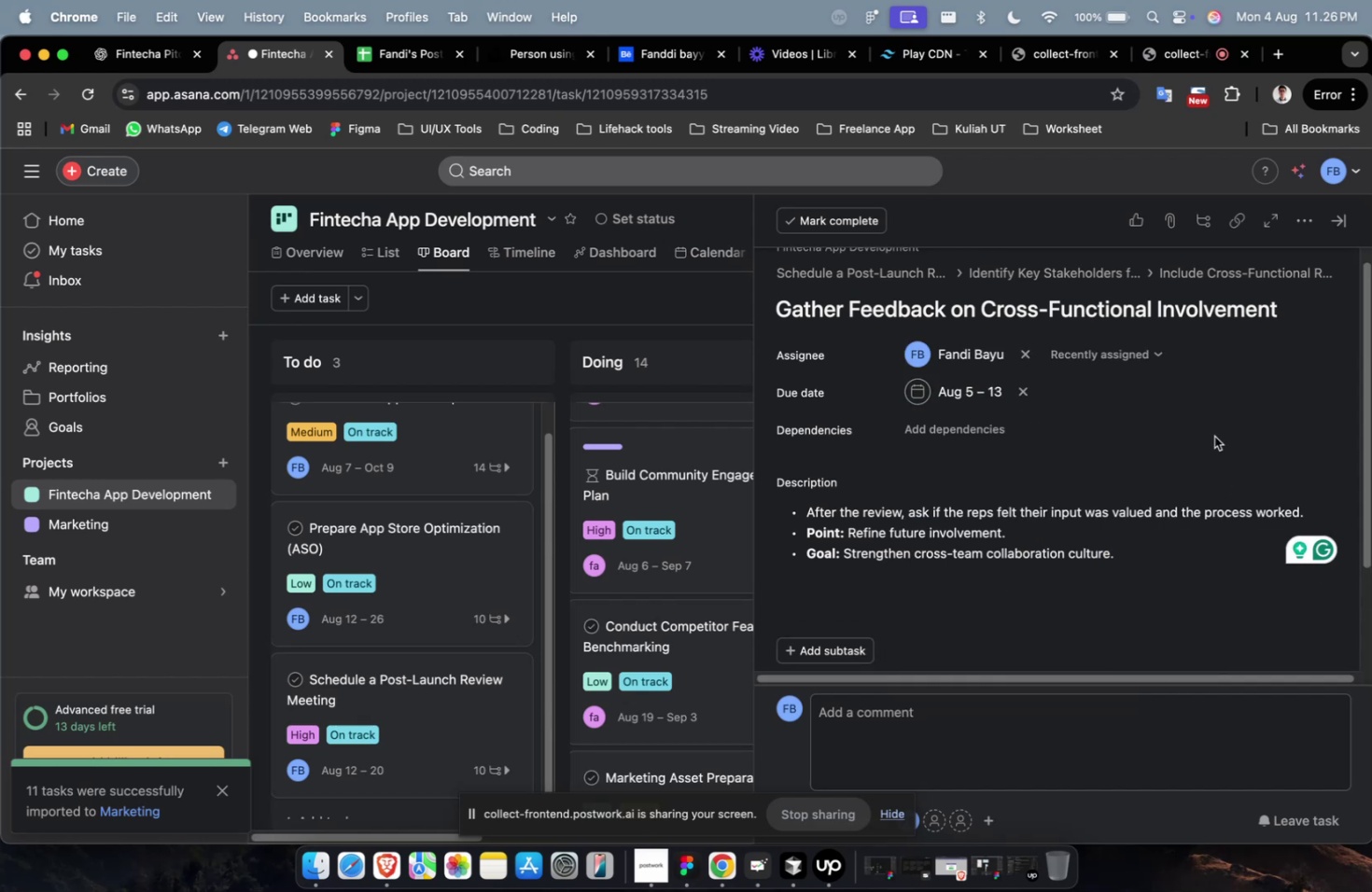 
scroll: coordinate [969, 428], scroll_direction: down, amount: 2.0
 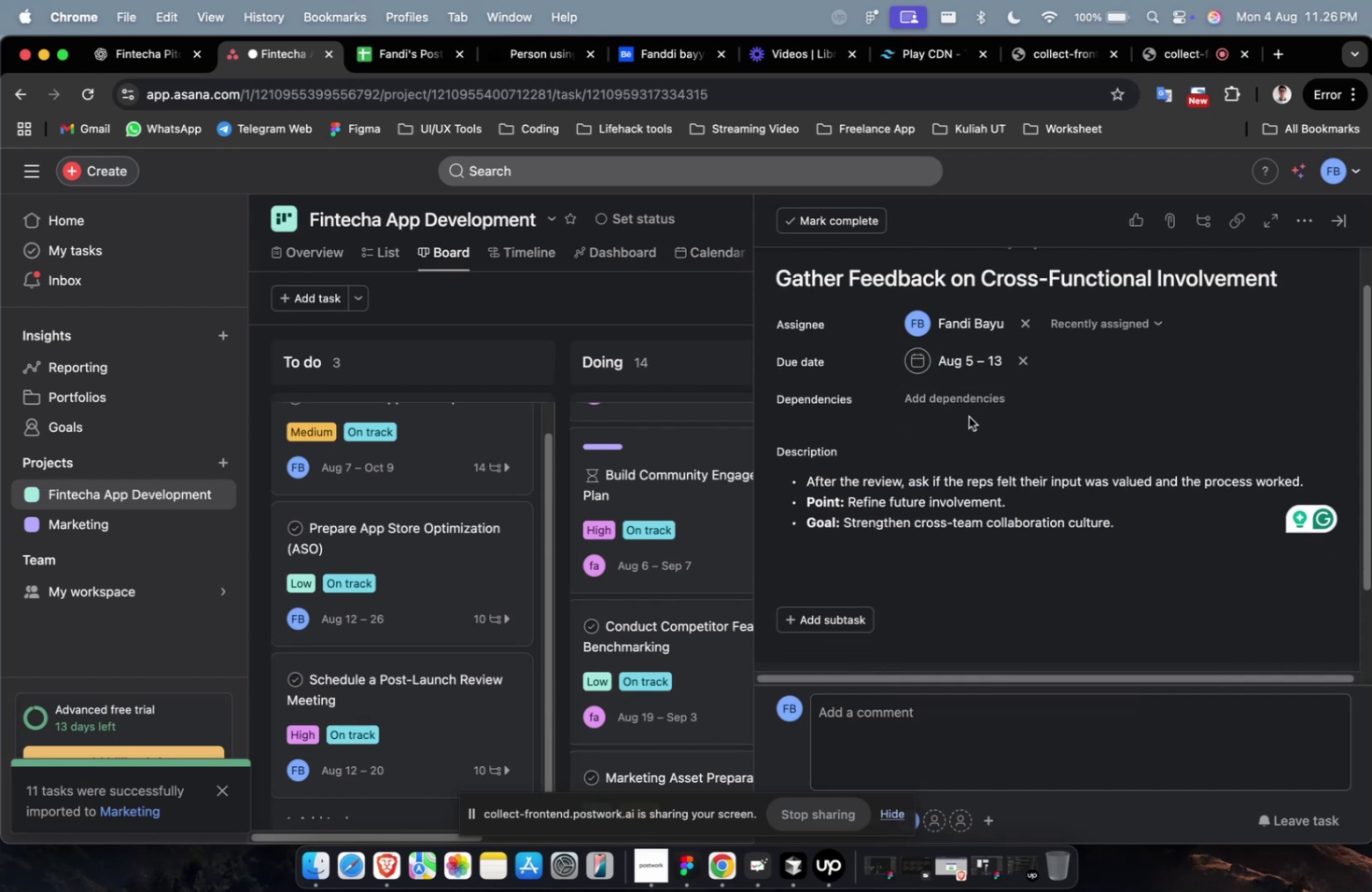 
left_click([968, 387])
 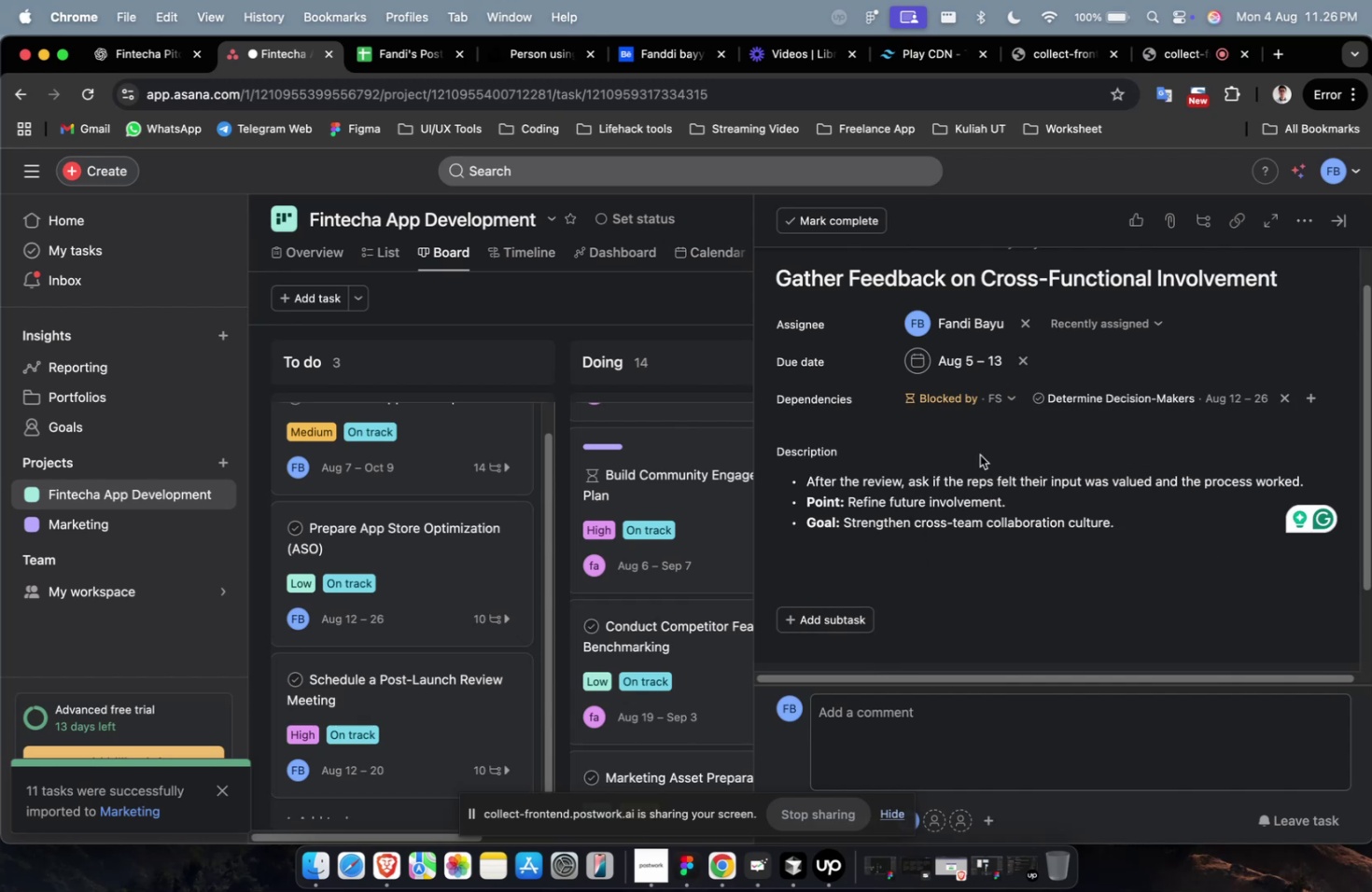 
scroll: coordinate [983, 458], scroll_direction: down, amount: 31.0
 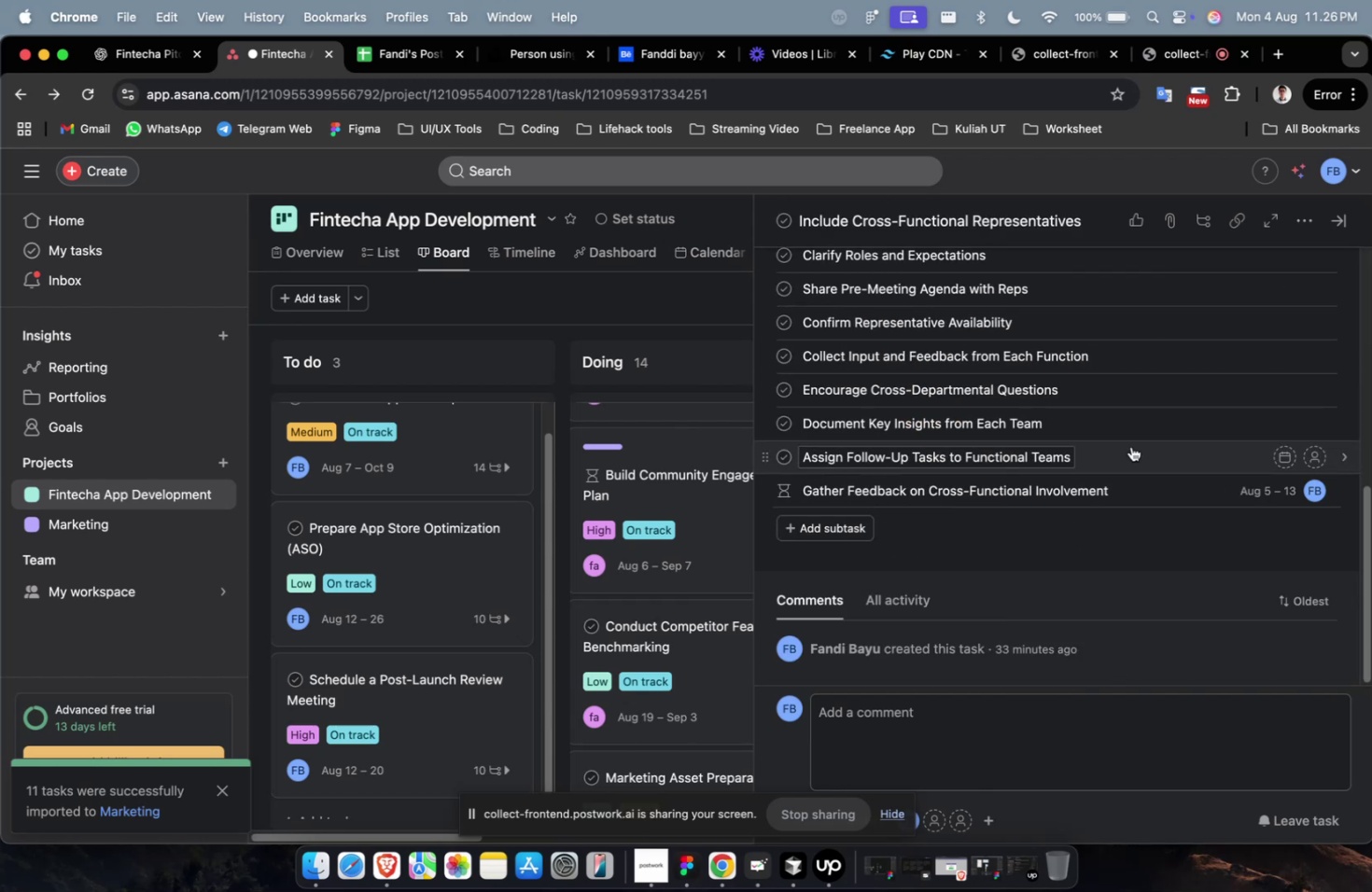 
left_click([1135, 450])
 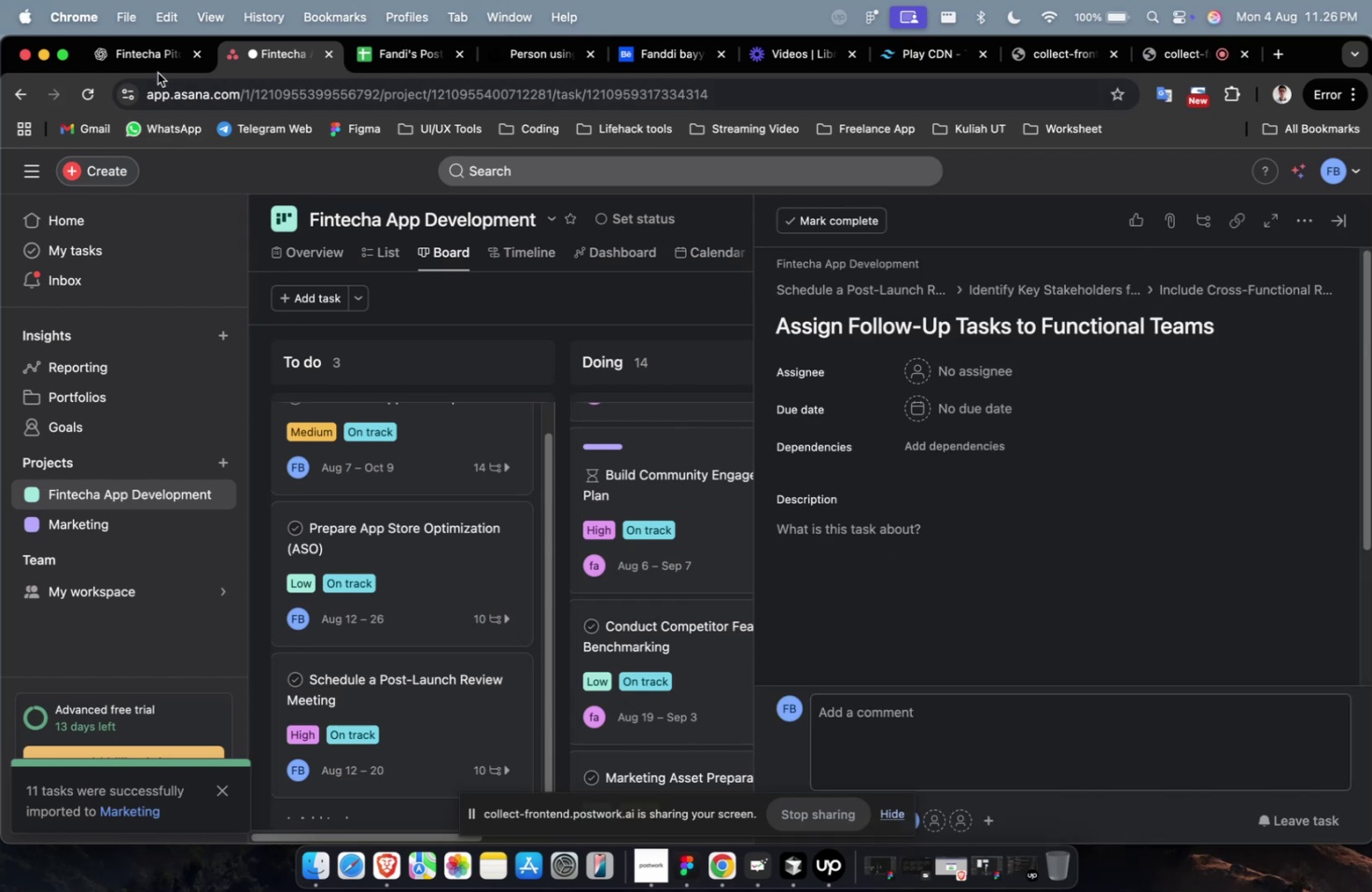 
left_click([157, 52])
 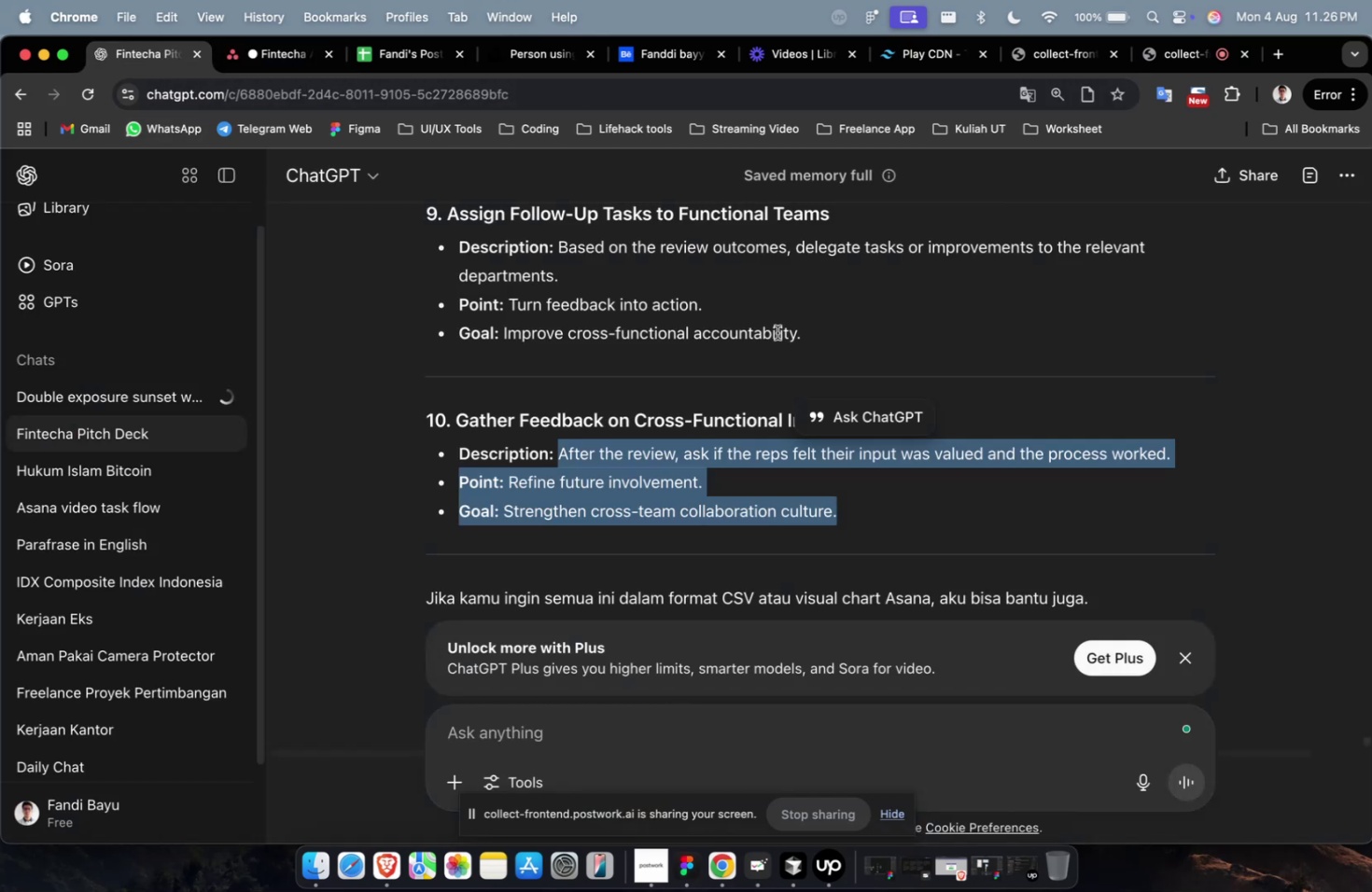 
left_click_drag(start_coordinate=[816, 335], to_coordinate=[558, 256])
 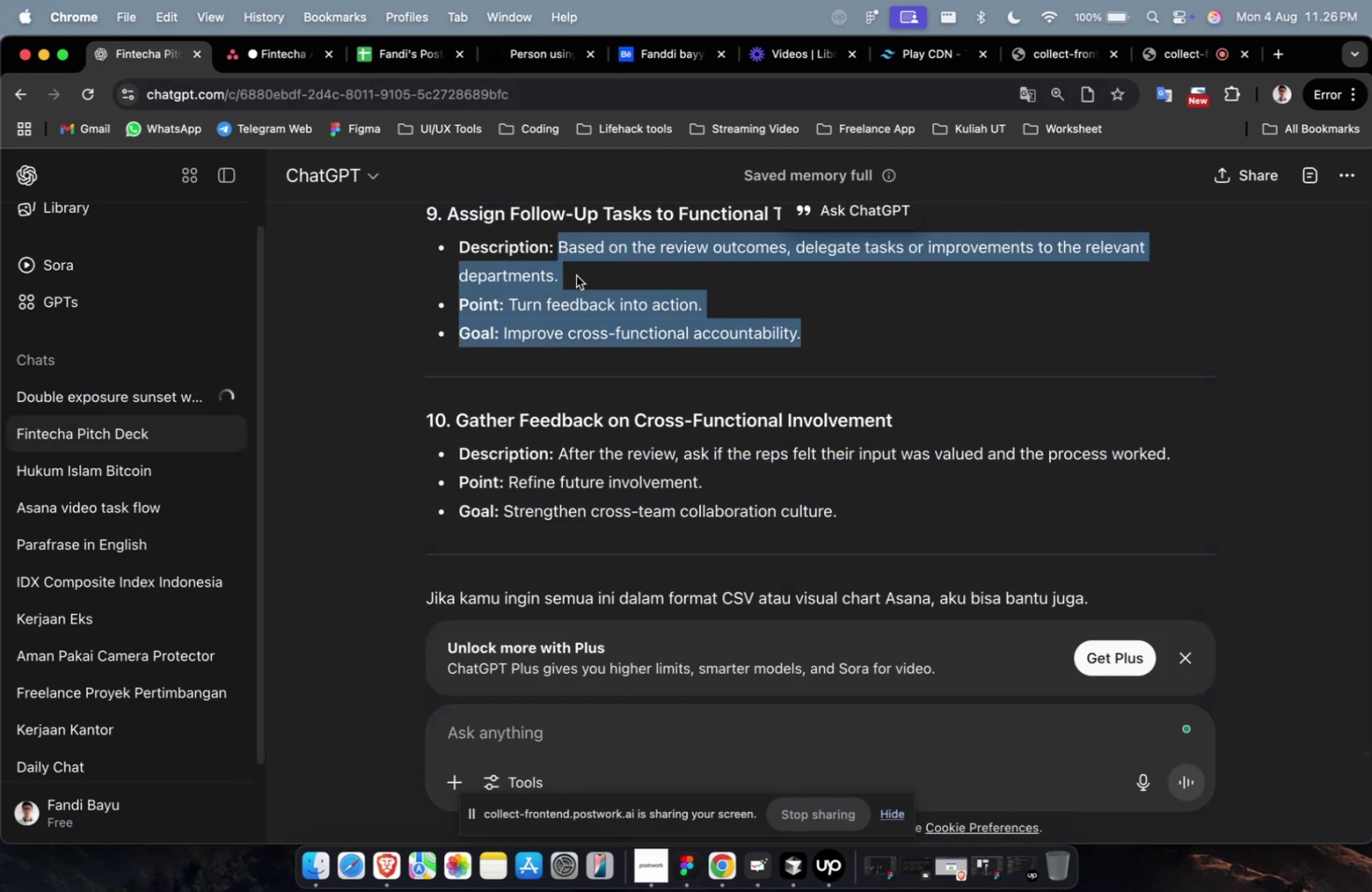 
key(Meta+C)
 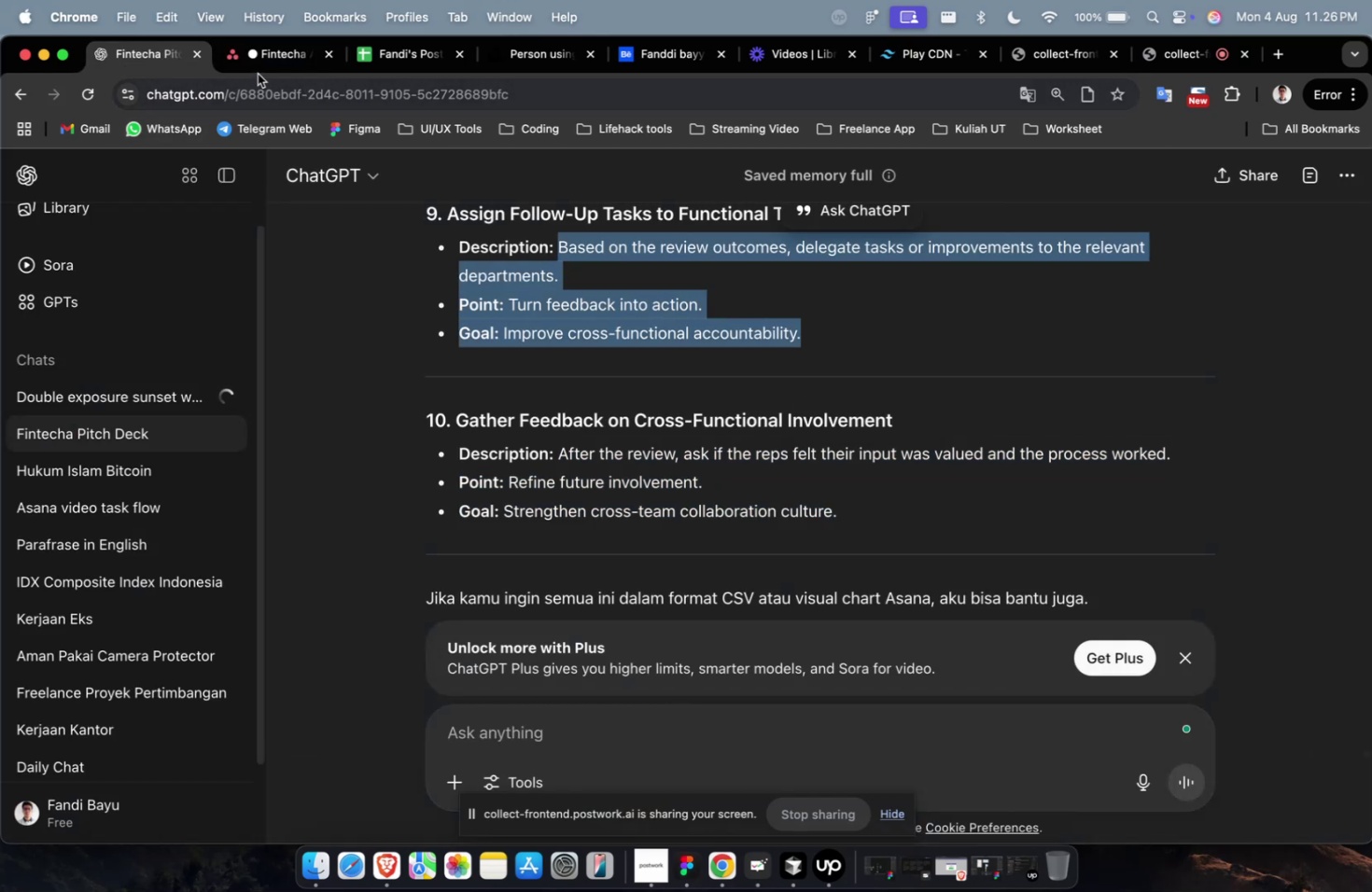 
left_click([261, 68])
 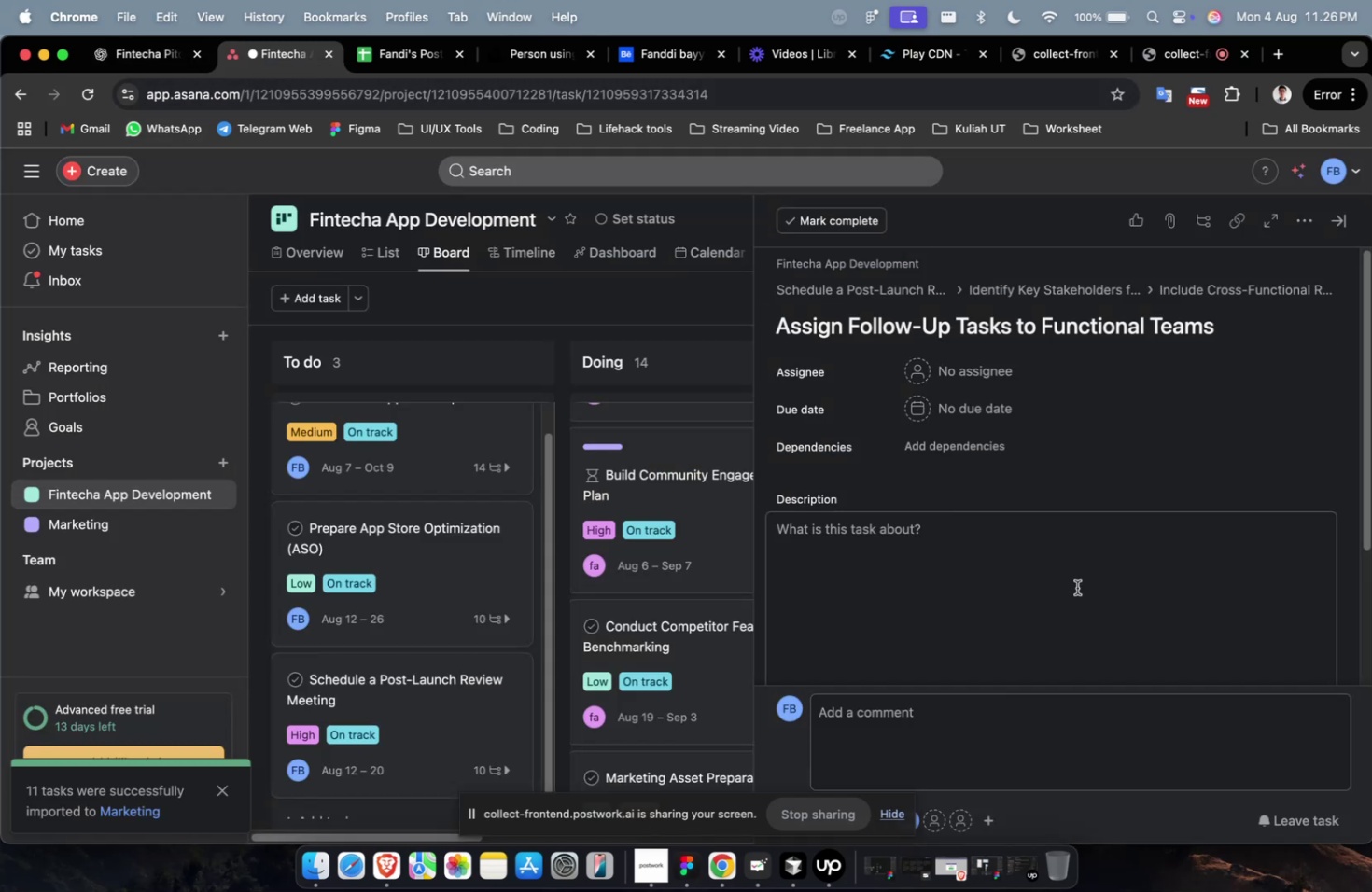 
left_click([1076, 587])
 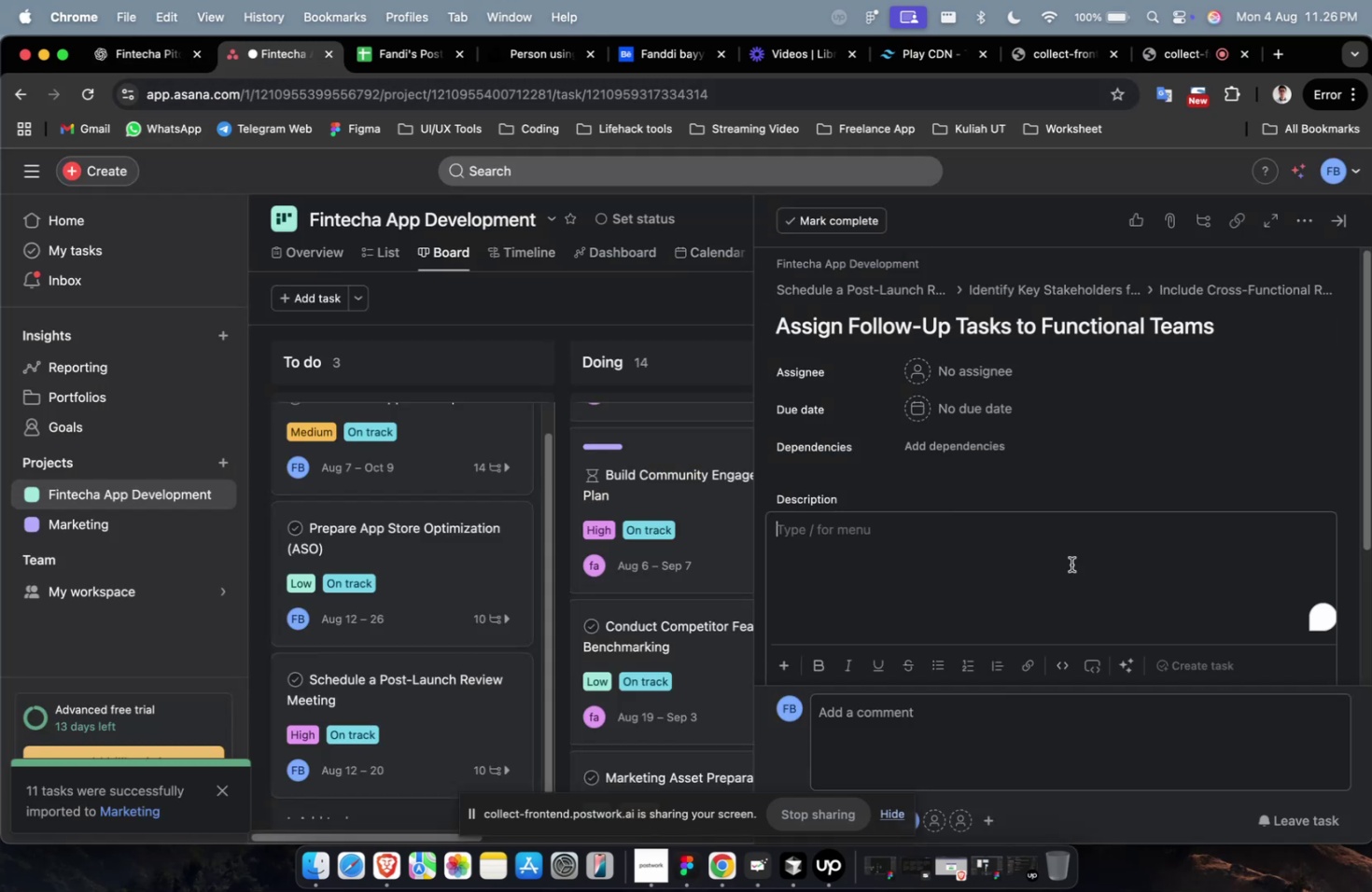 
key(Meta+V)
 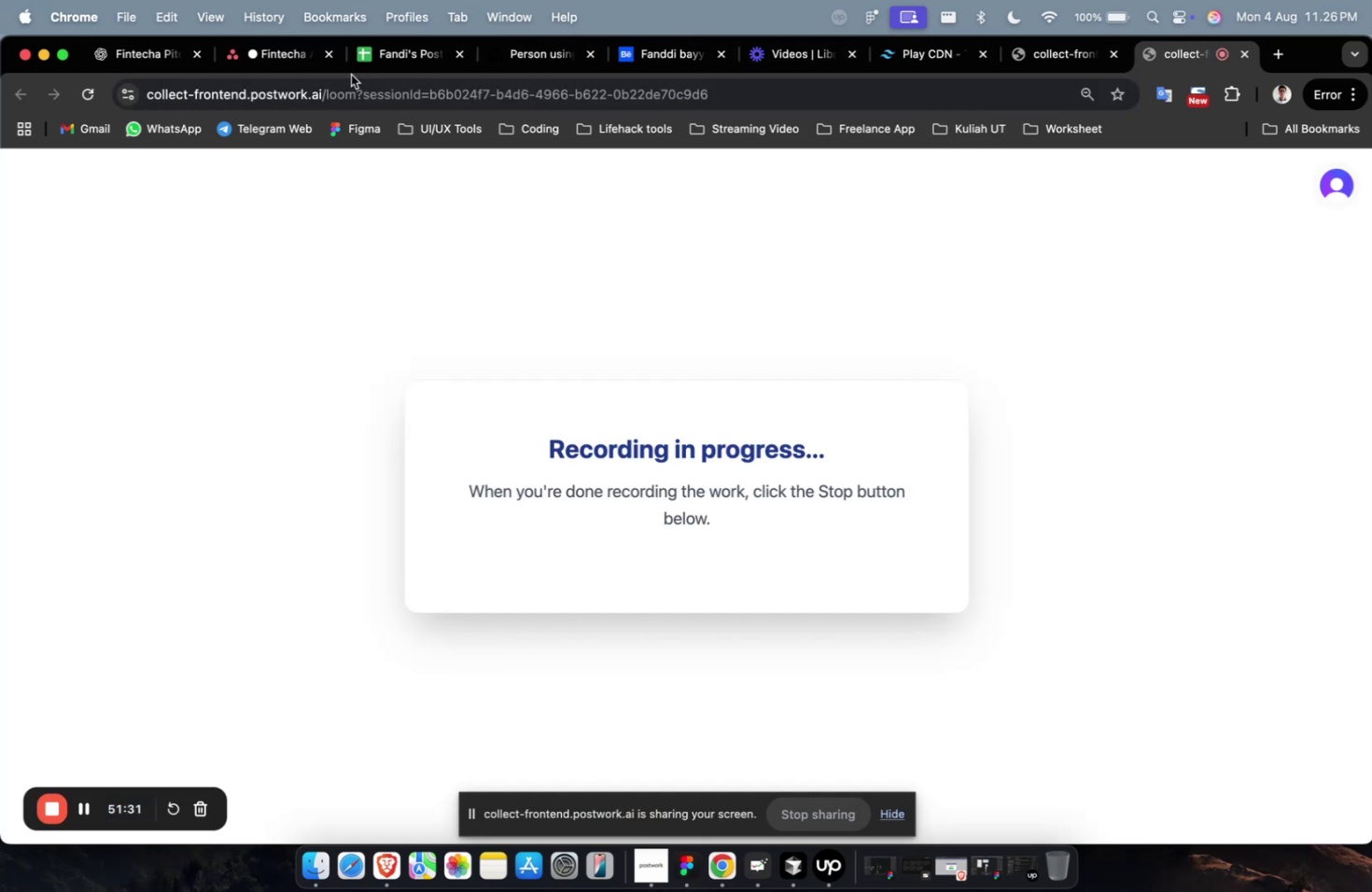 
left_click([276, 59])
 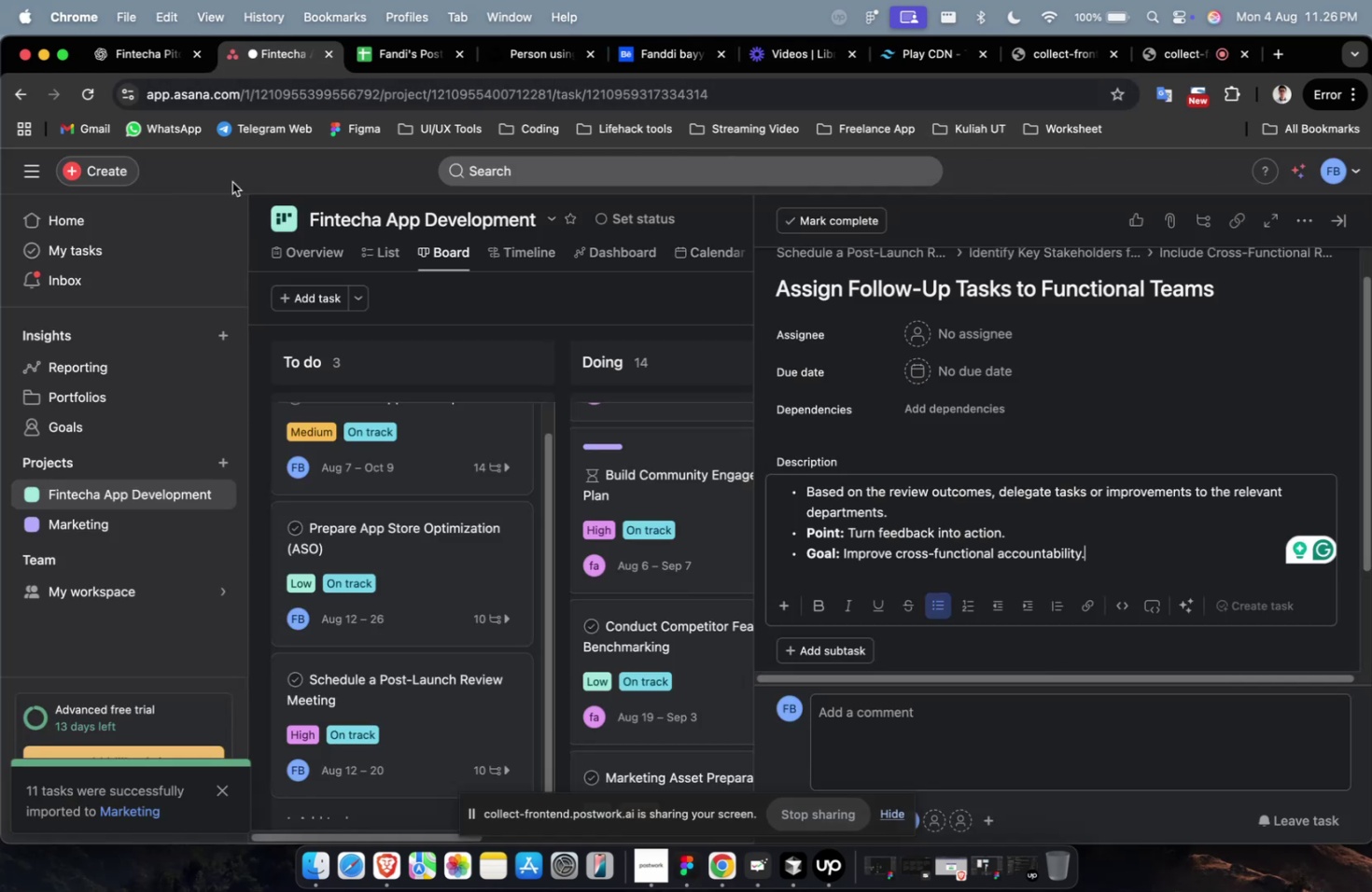 
wait(6.84)
 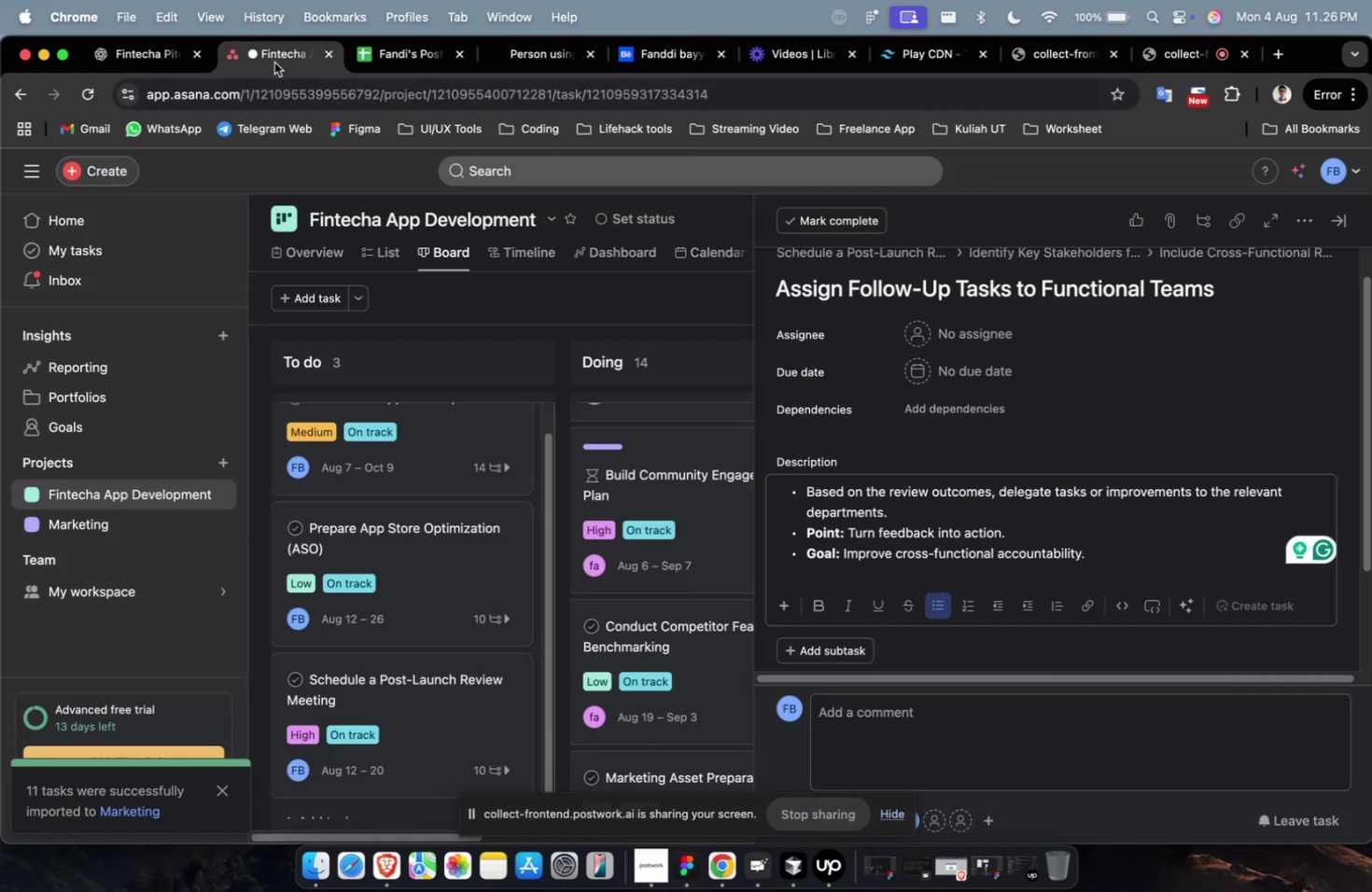 
double_click([966, 321])
 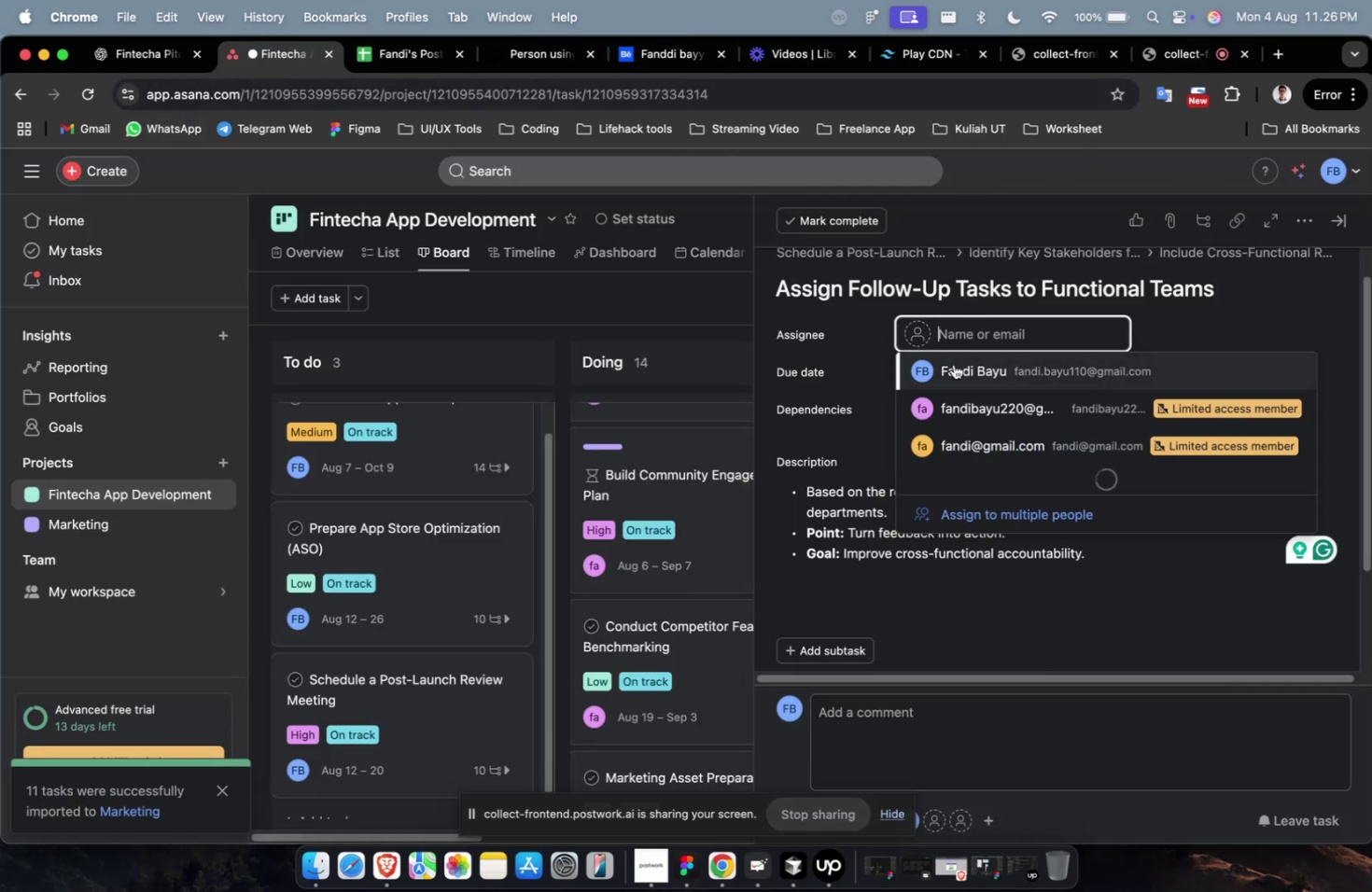 
triple_click([953, 364])
 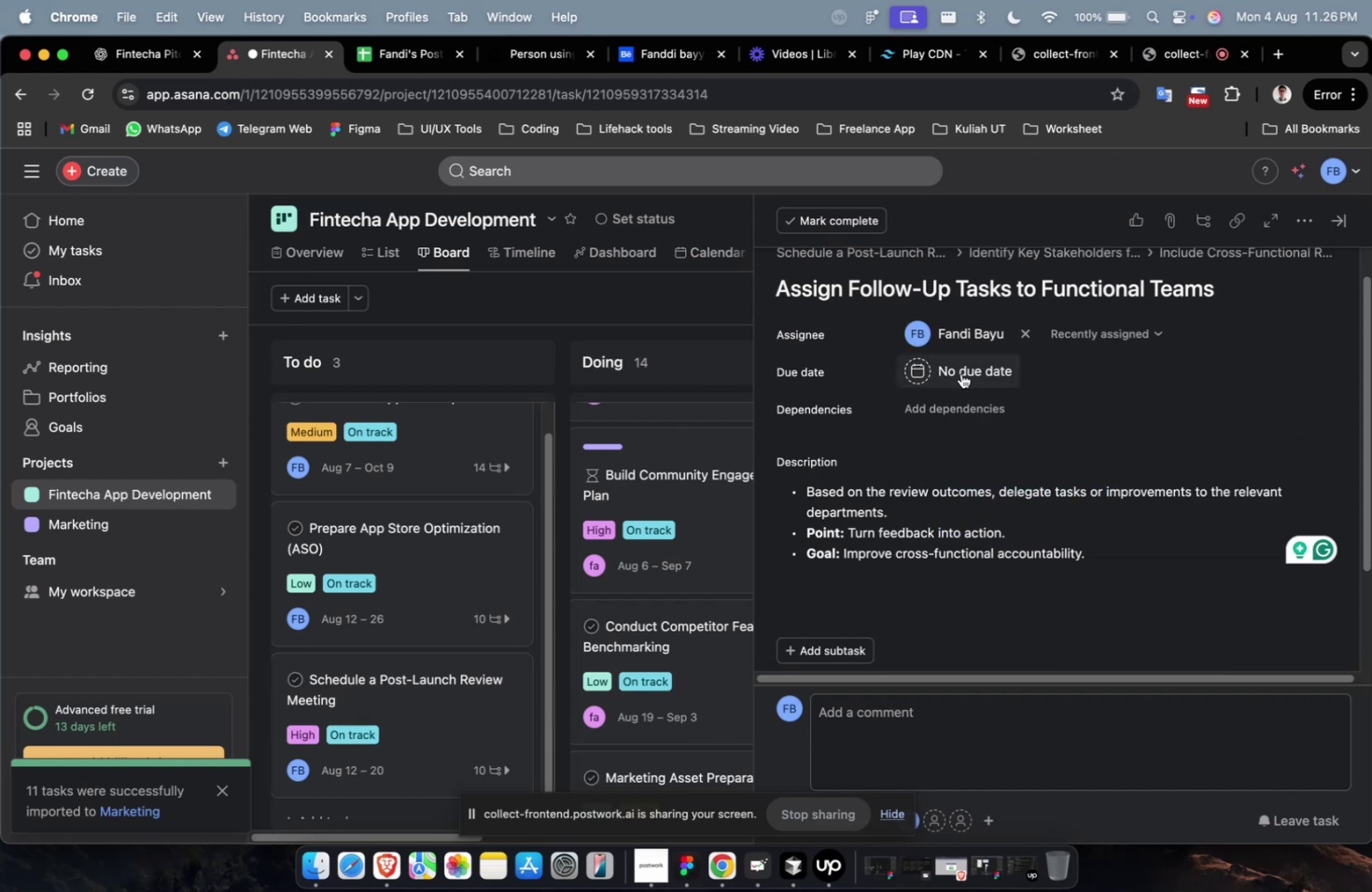 
triple_click([961, 374])
 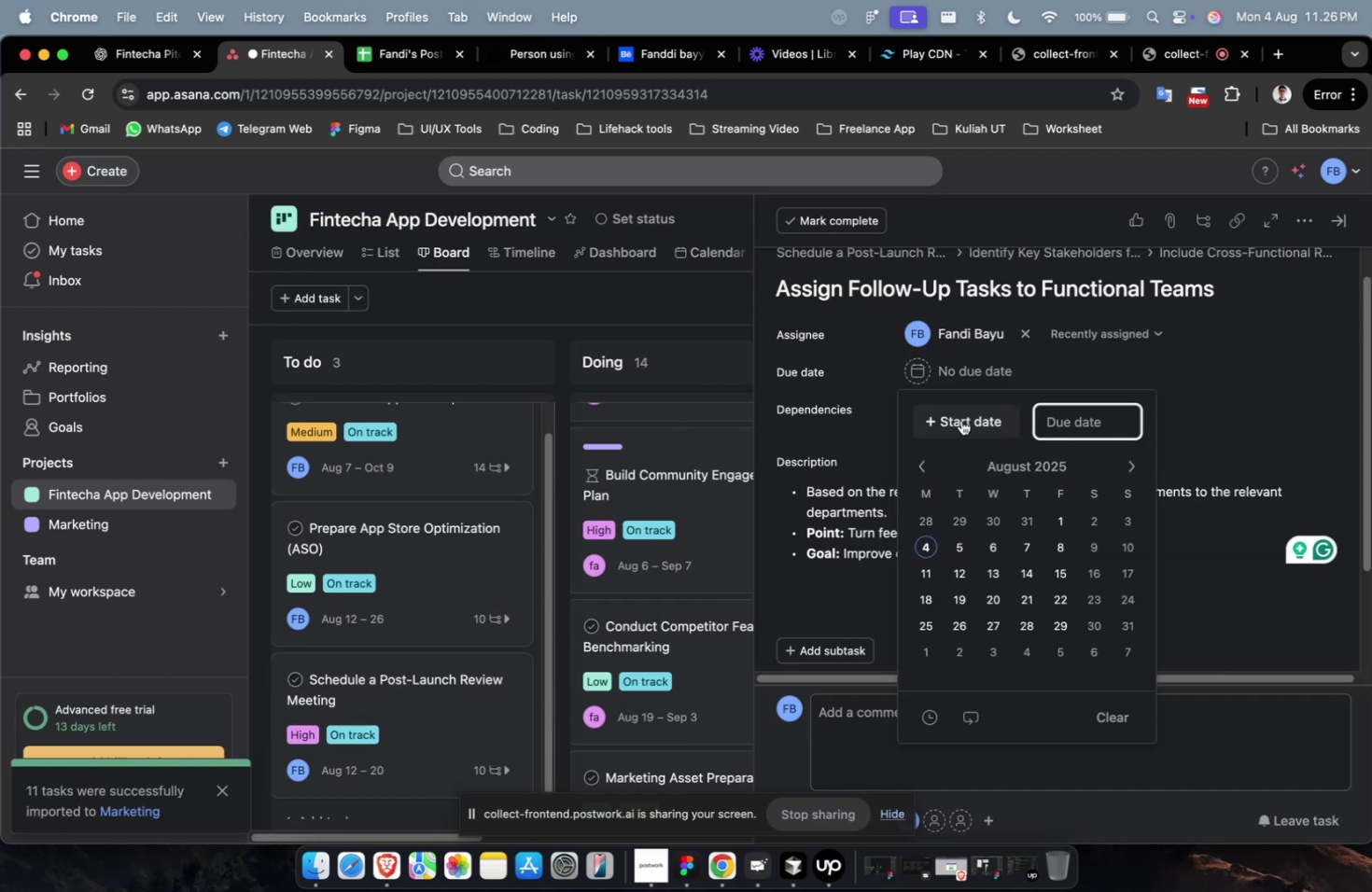 
triple_click([960, 420])
 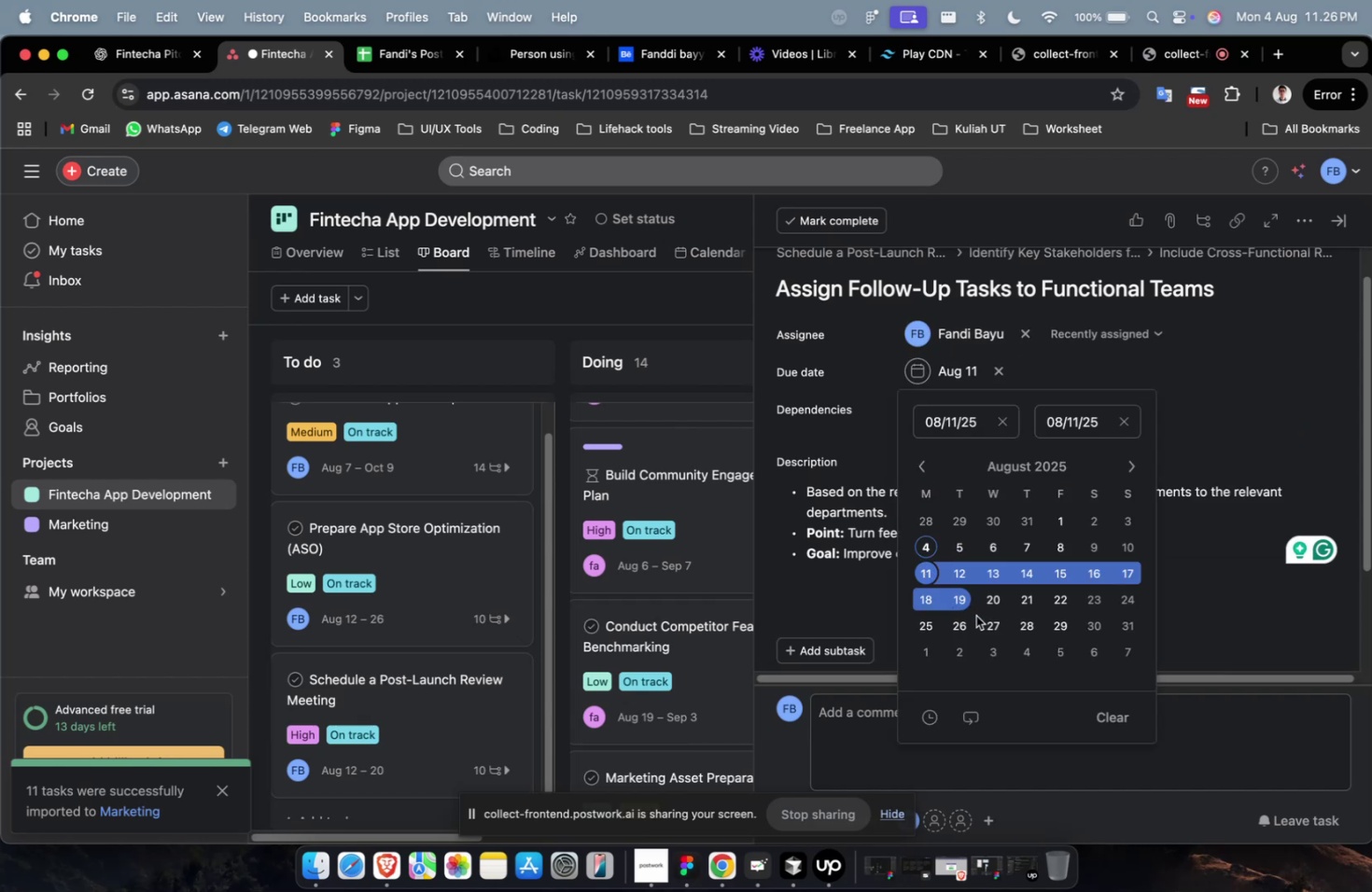 
left_click([967, 623])
 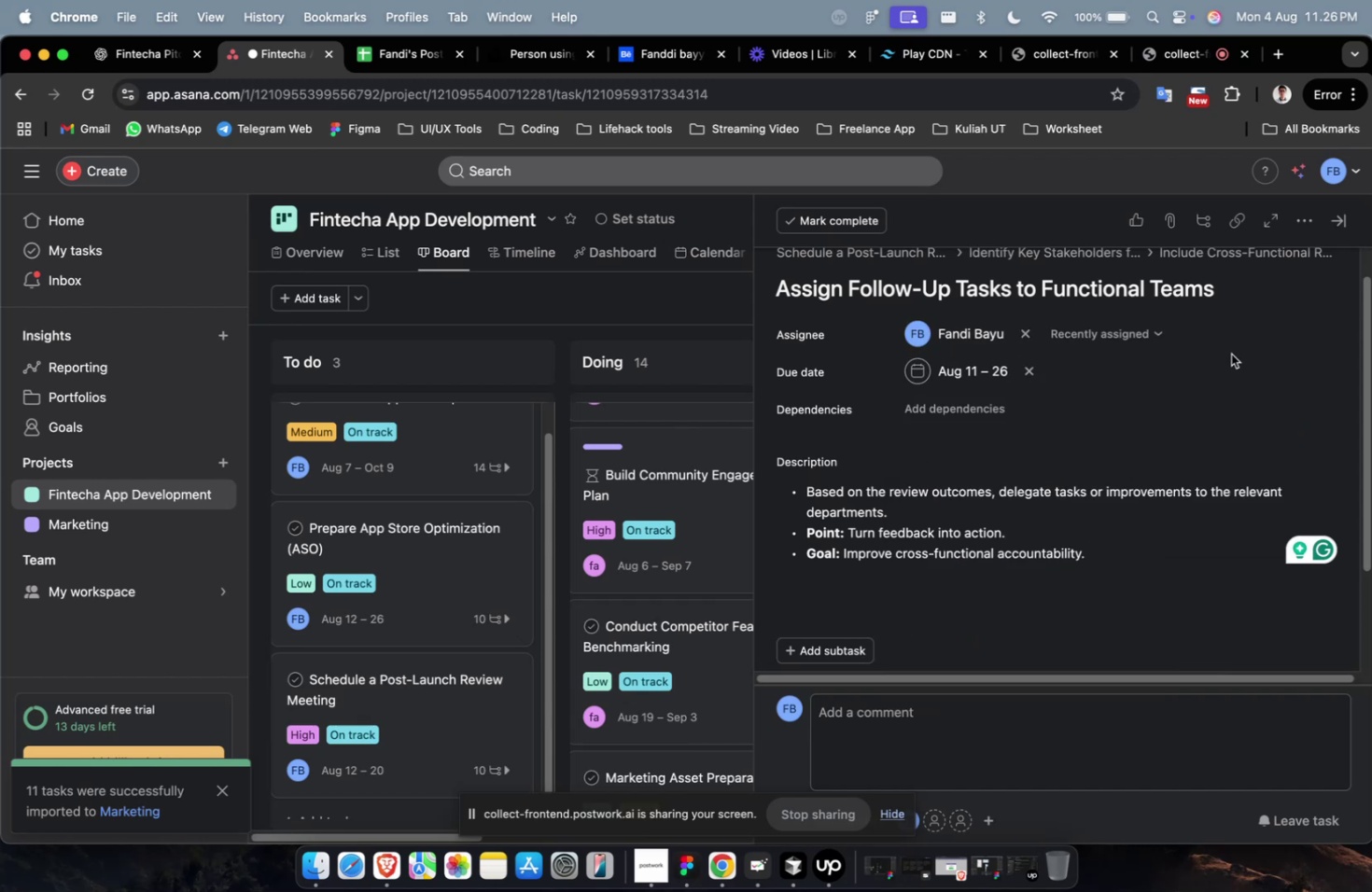 
double_click([1230, 354])
 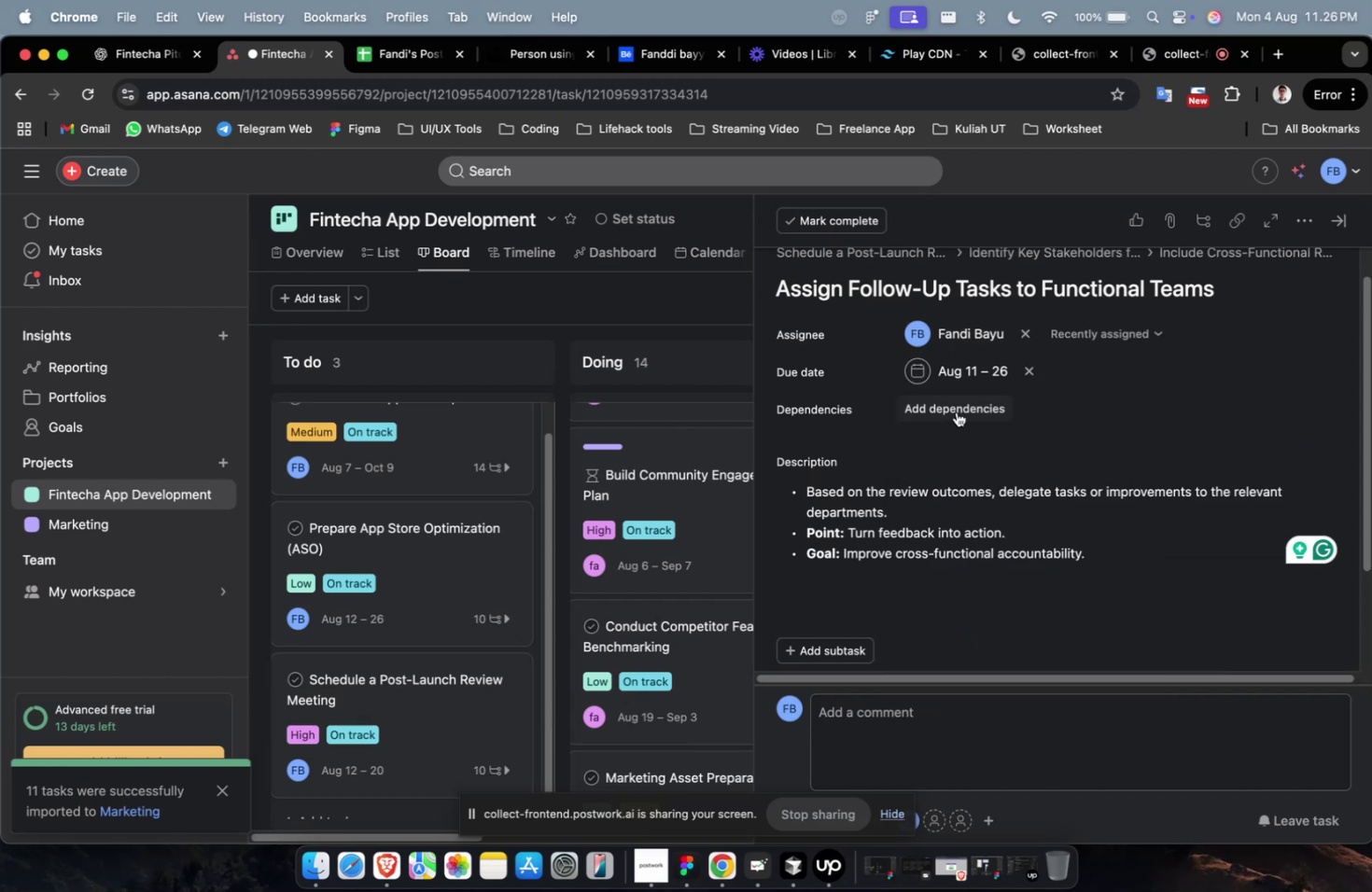 
triple_click([956, 411])
 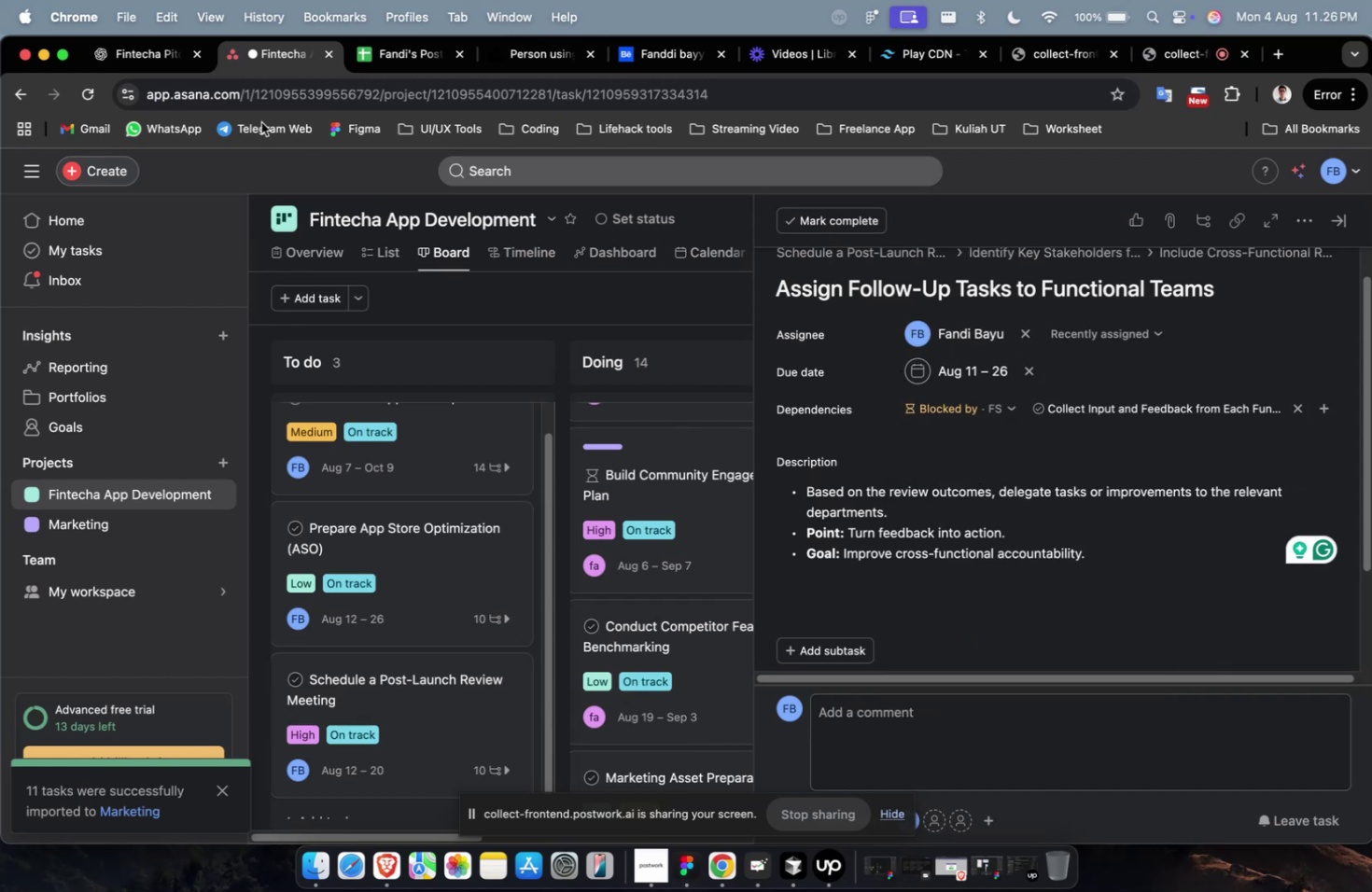 
left_click([135, 76])
 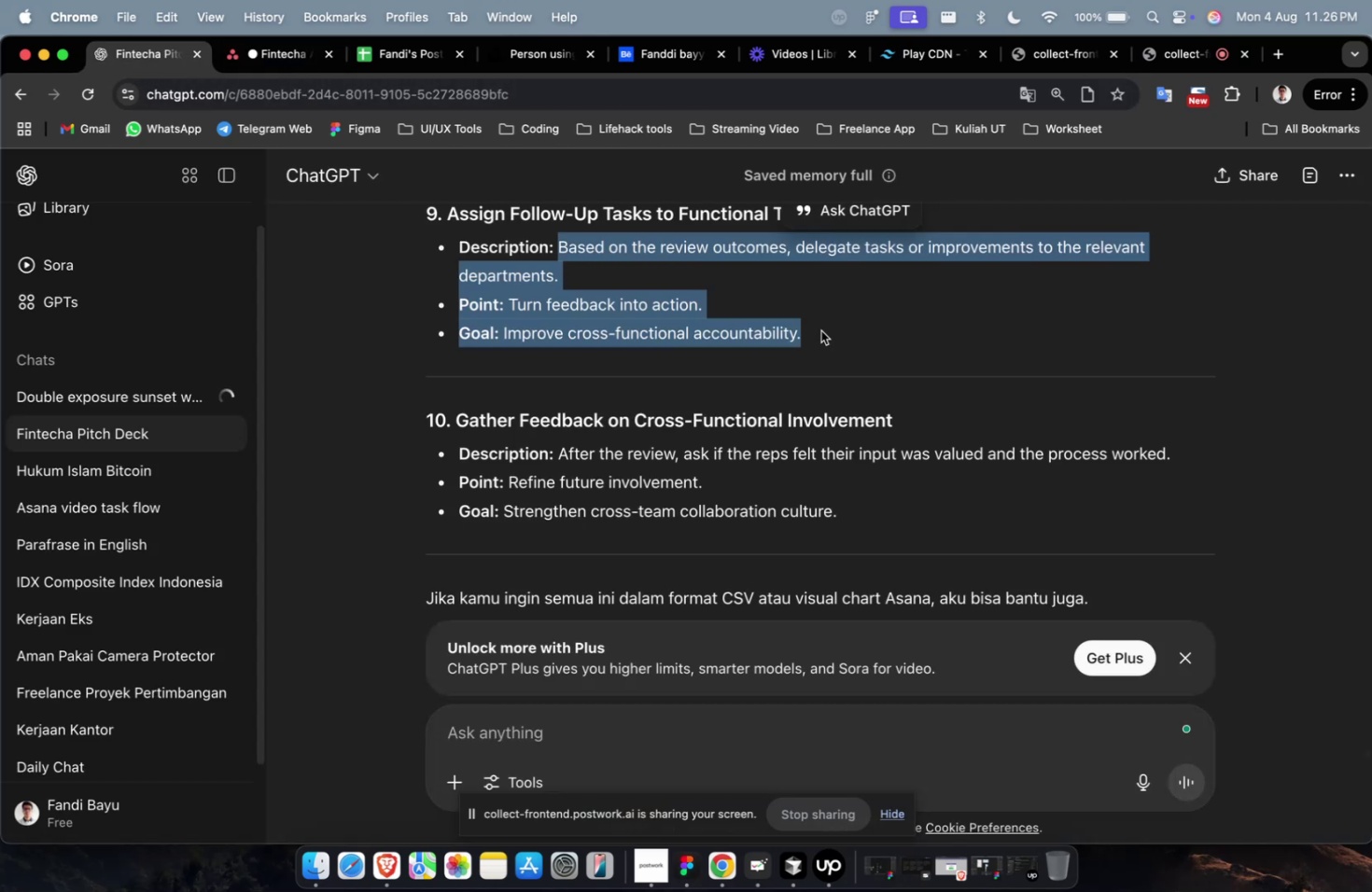 
scroll: coordinate [751, 312], scroll_direction: up, amount: 7.0
 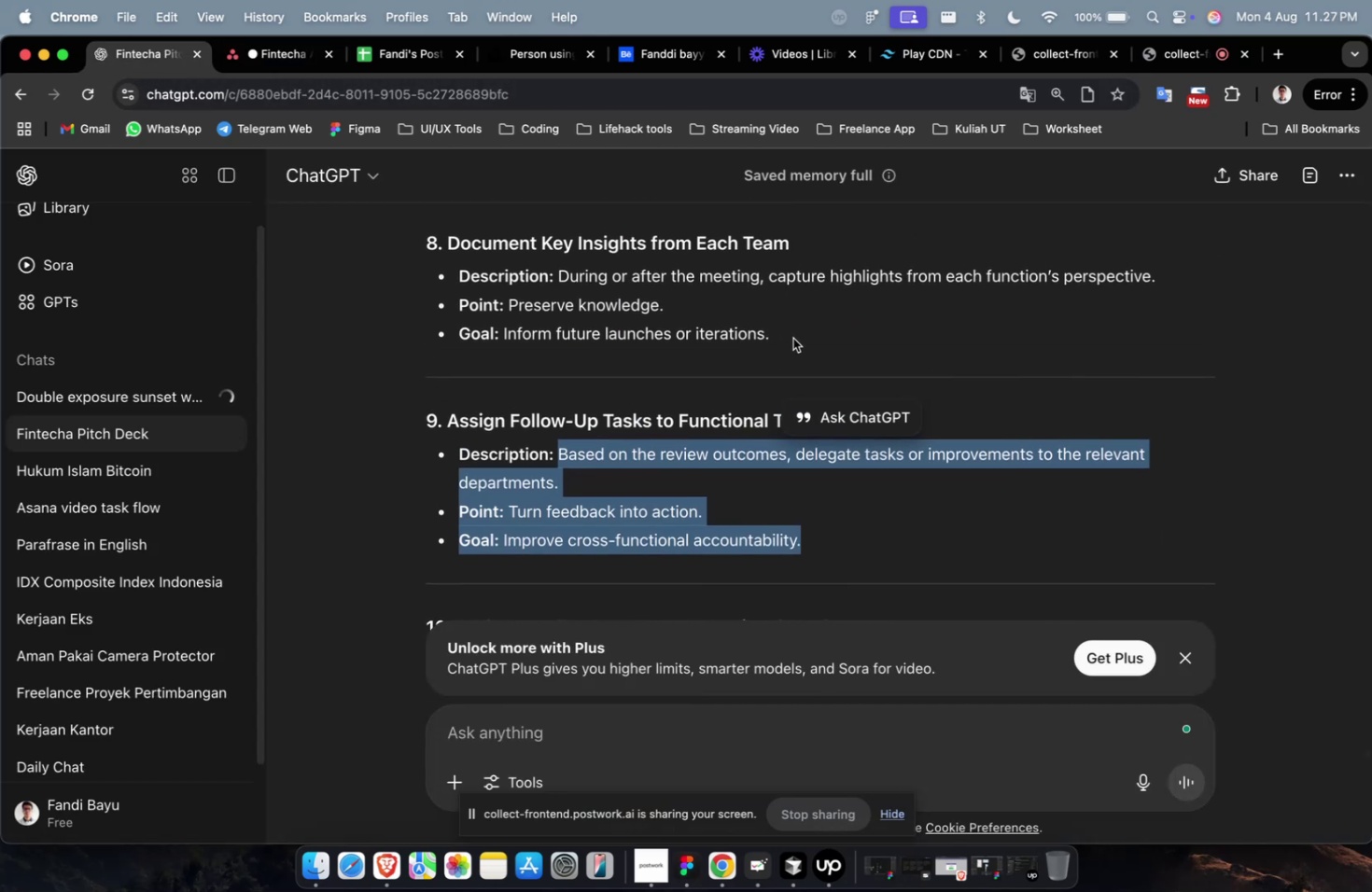 
left_click_drag(start_coordinate=[792, 338], to_coordinate=[557, 275])
 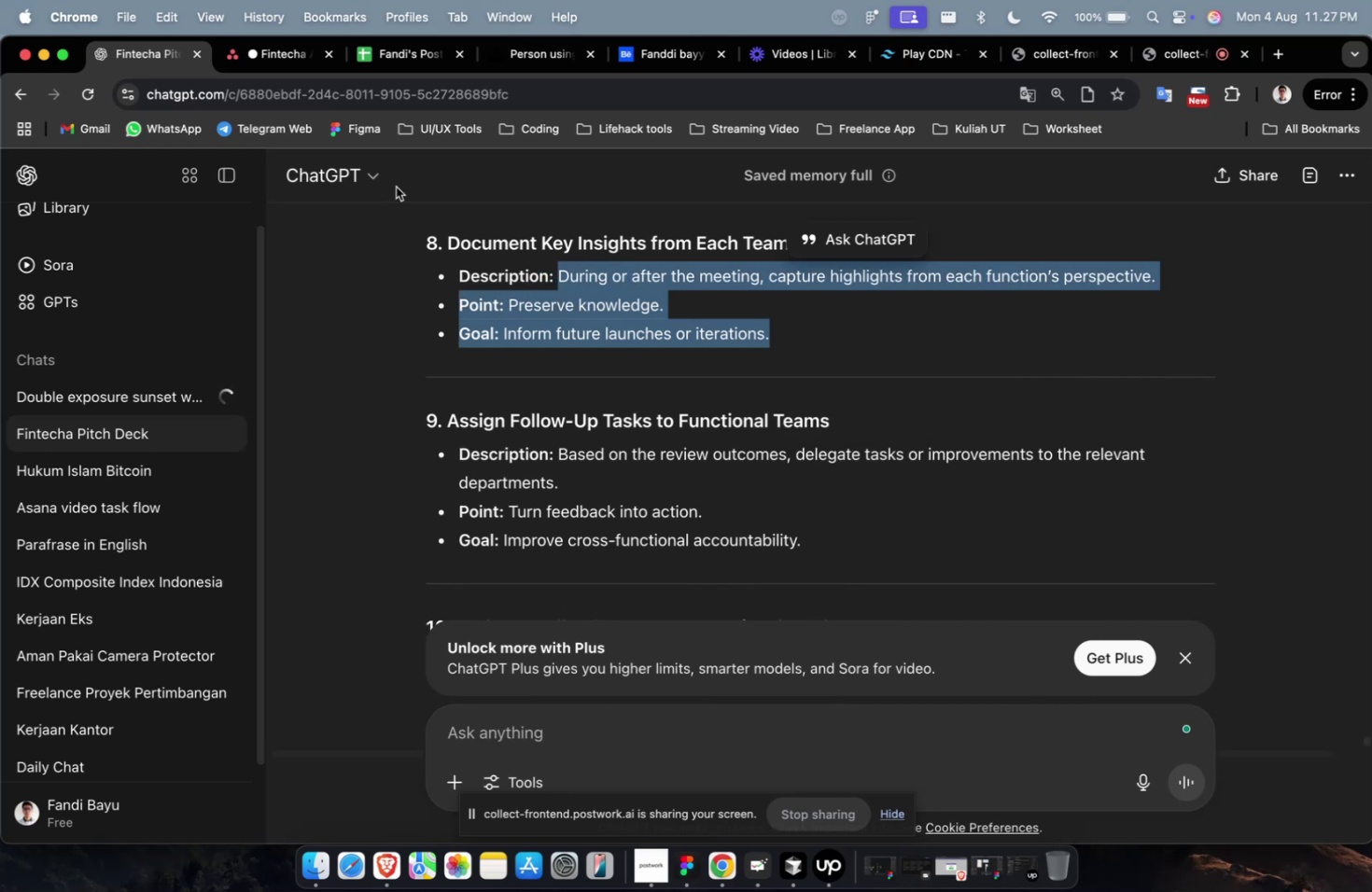 
key(Meta+C)
 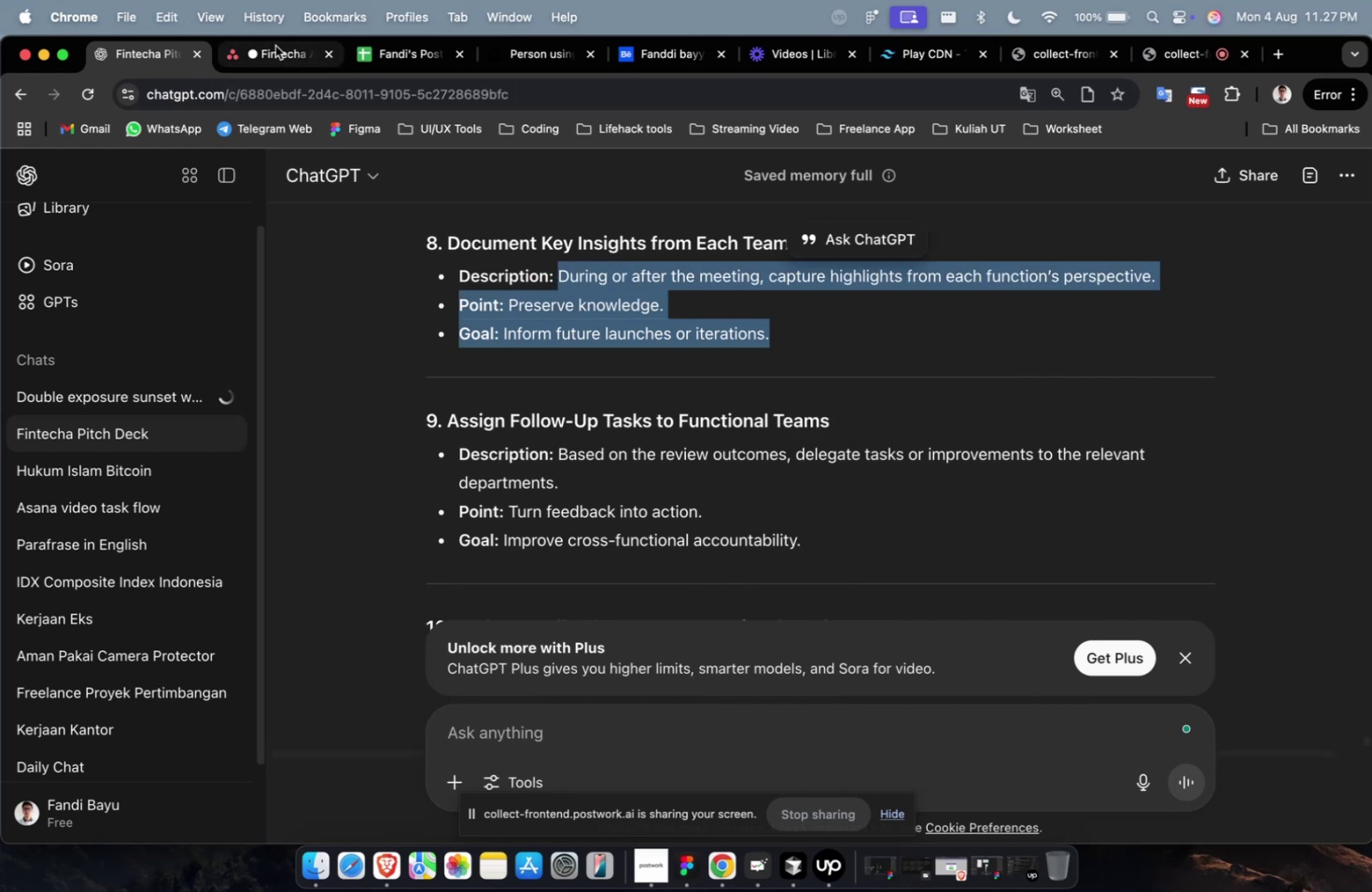 
left_click([275, 46])
 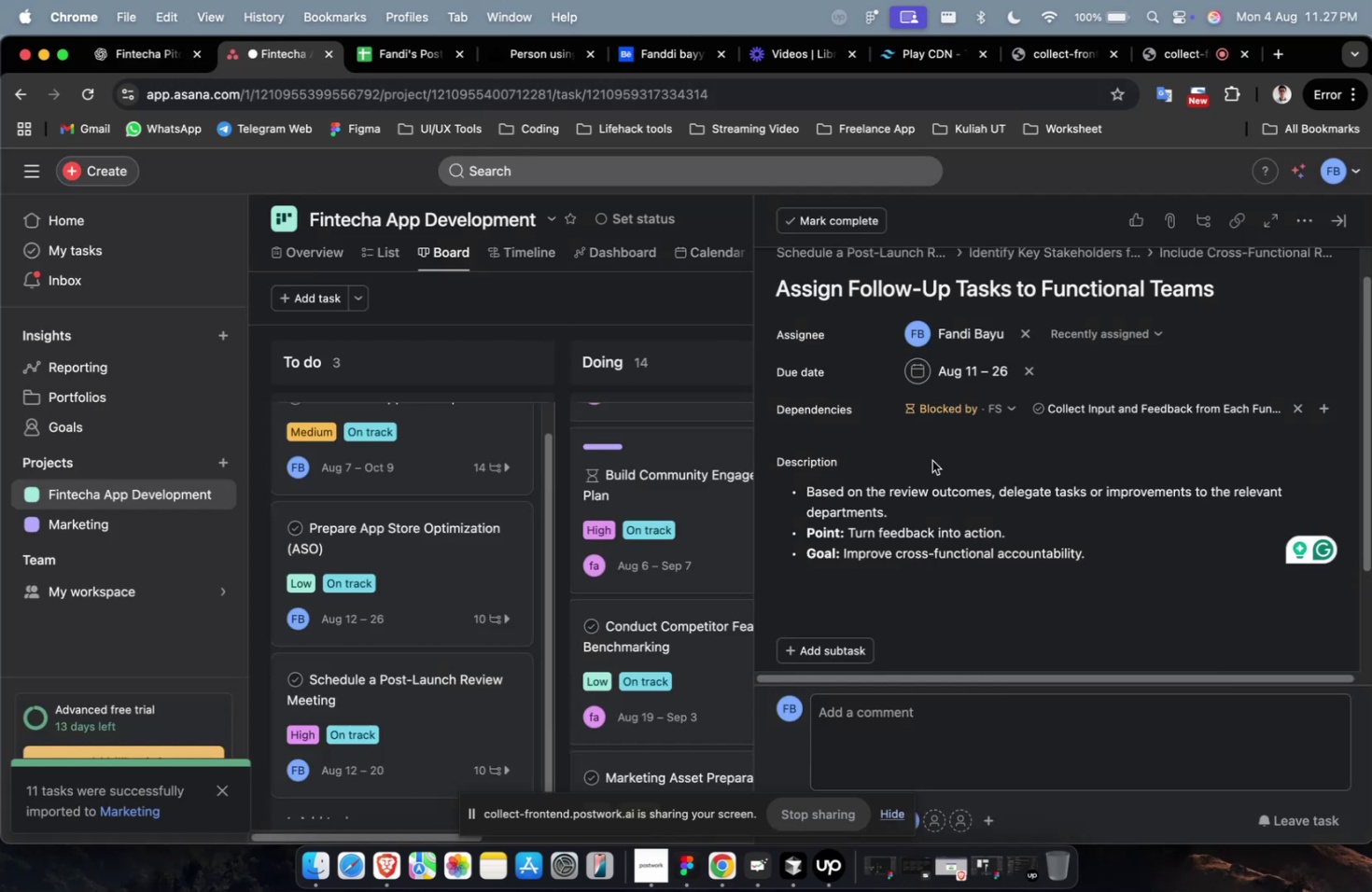 
scroll: coordinate [930, 452], scroll_direction: down, amount: 11.0
 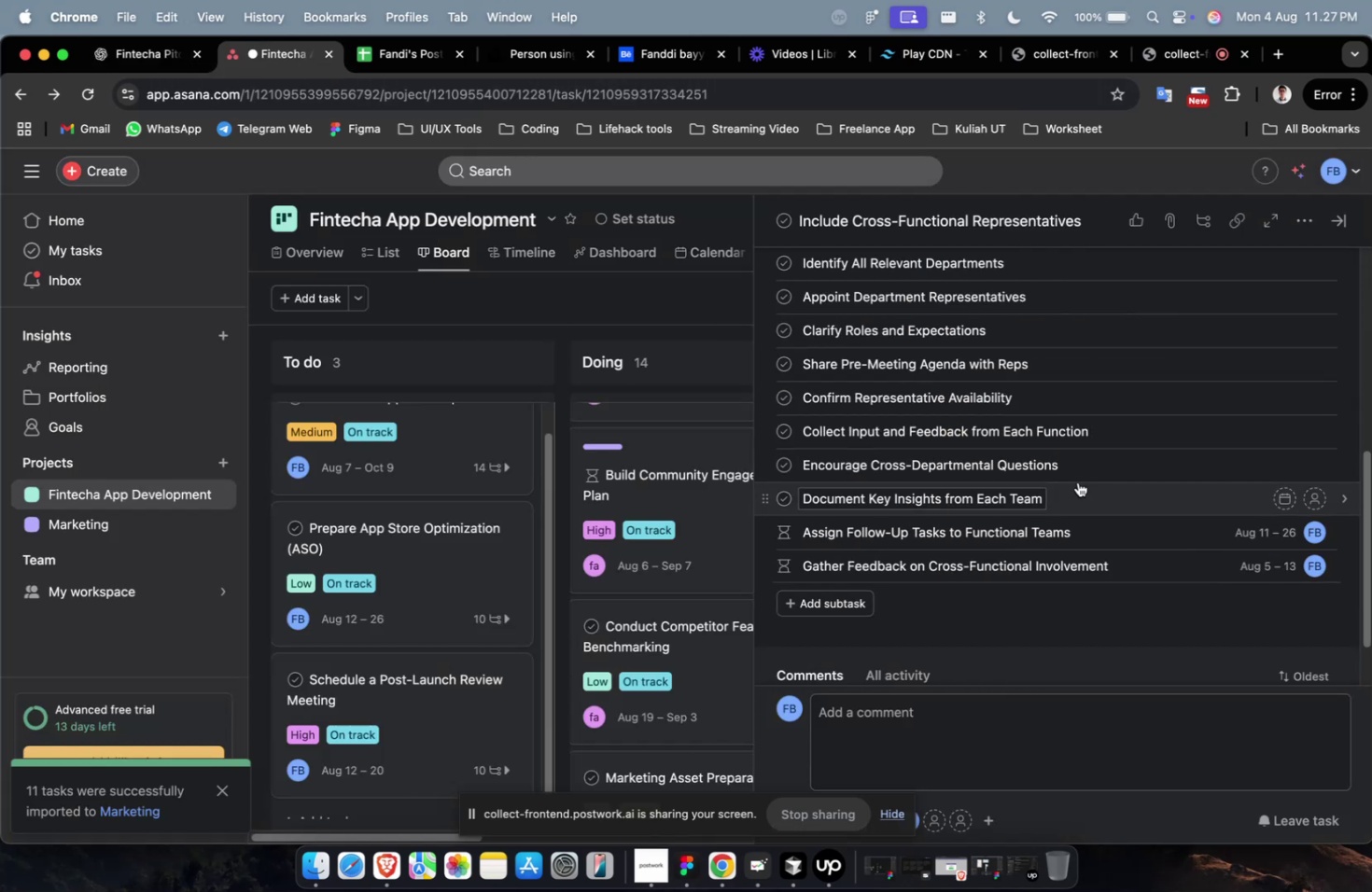 
left_click([1077, 482])
 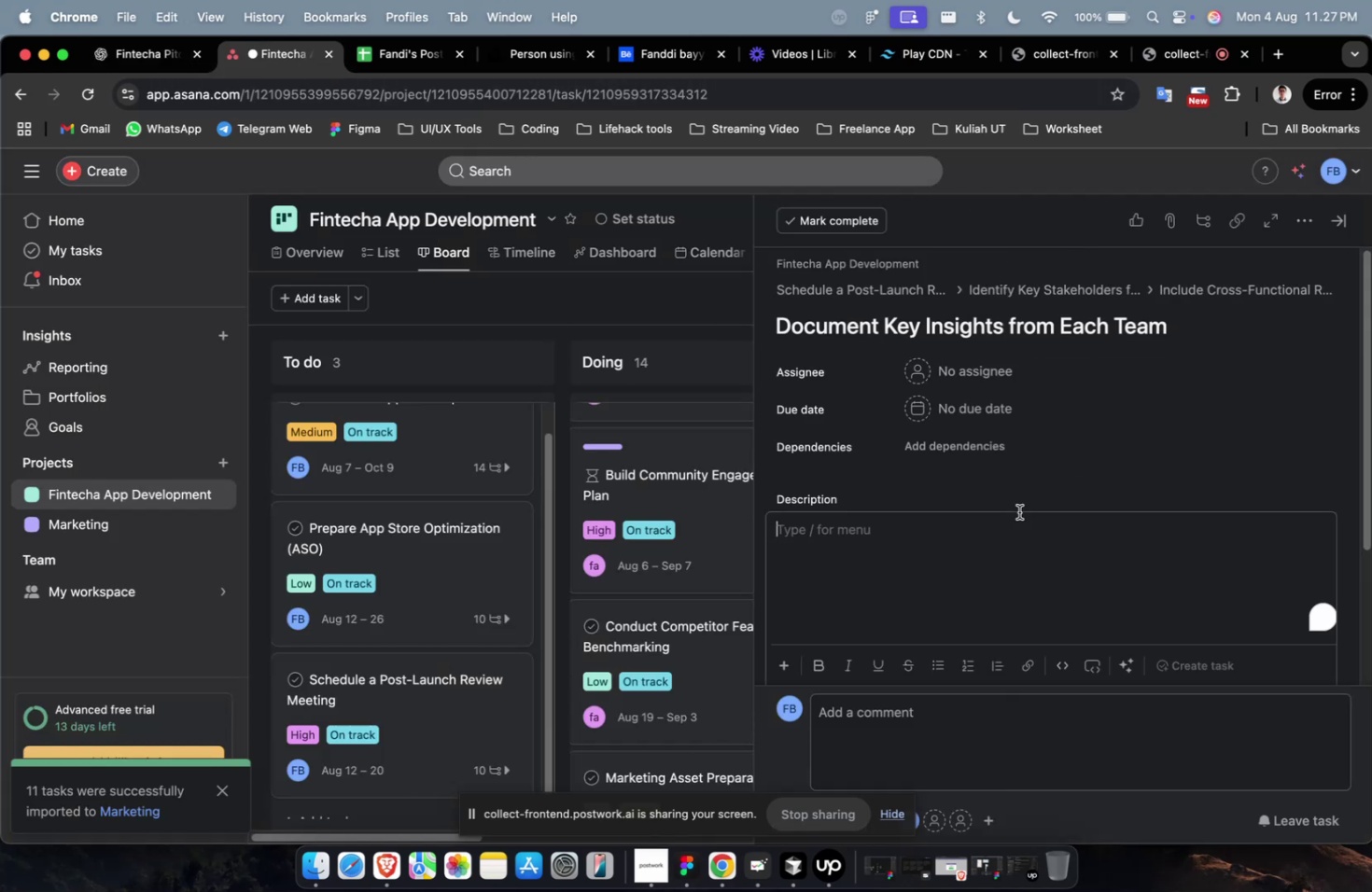 
key(Meta+V)
 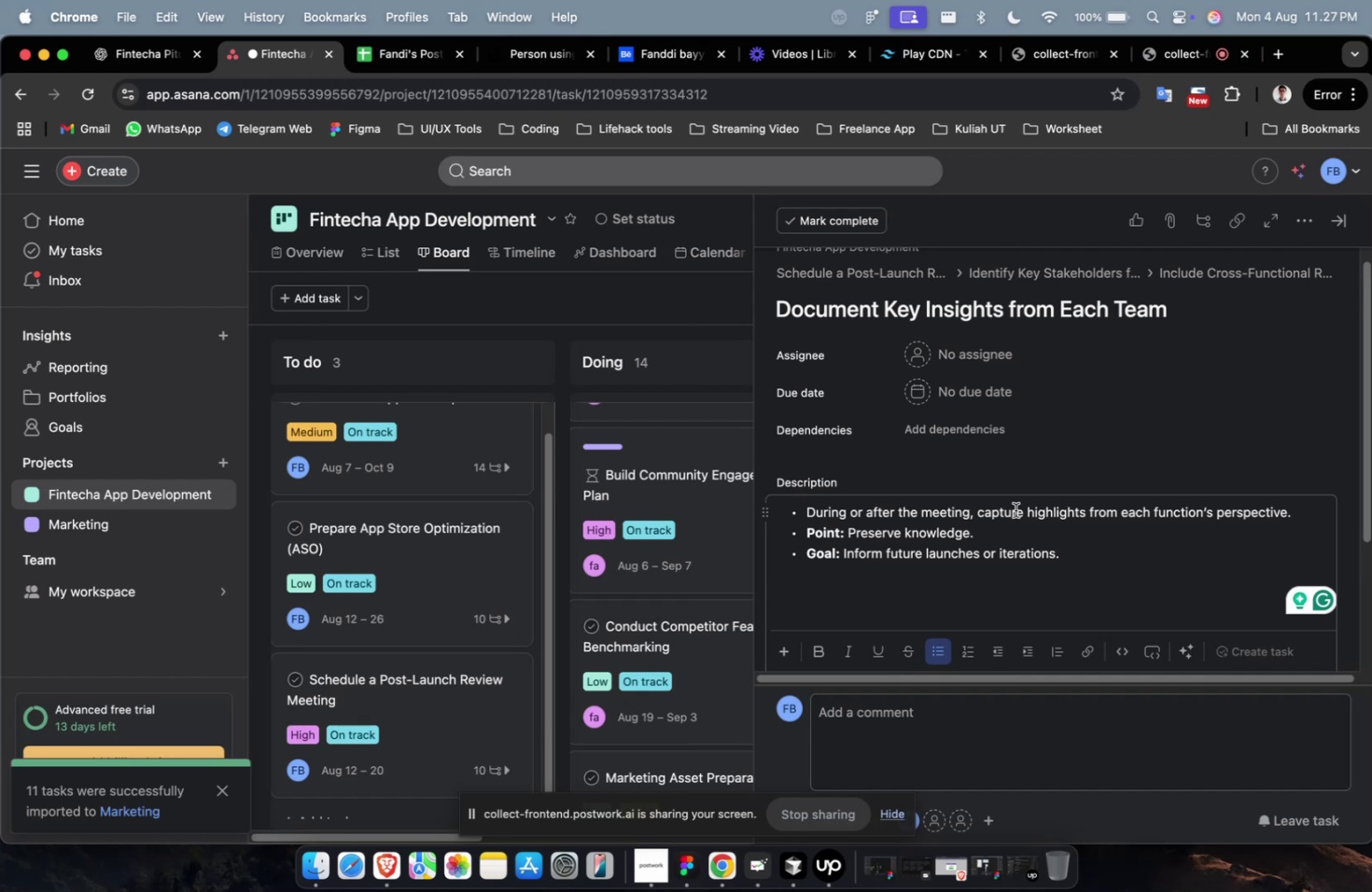 
wait(6.53)
 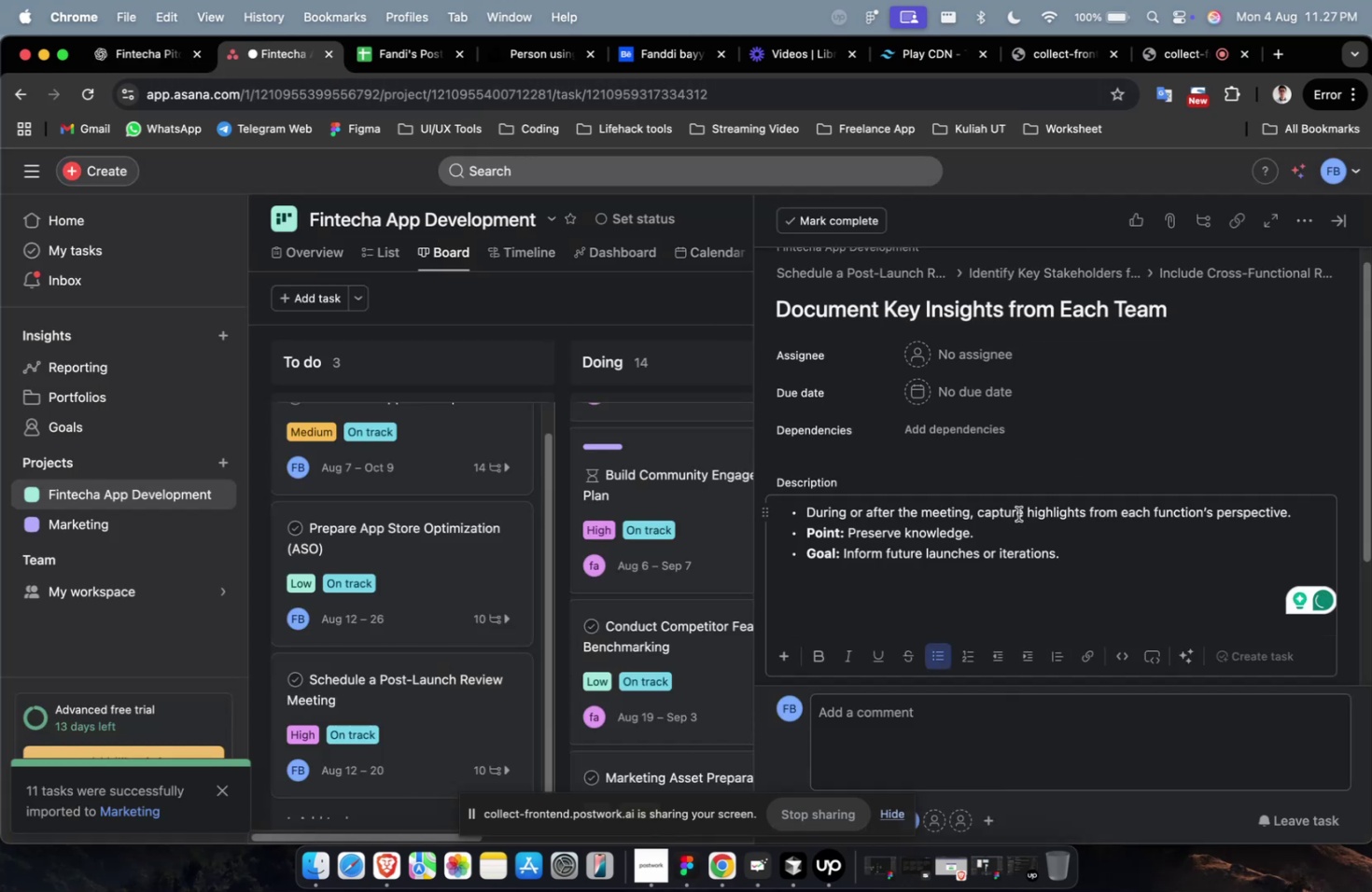 
left_click([961, 346])
 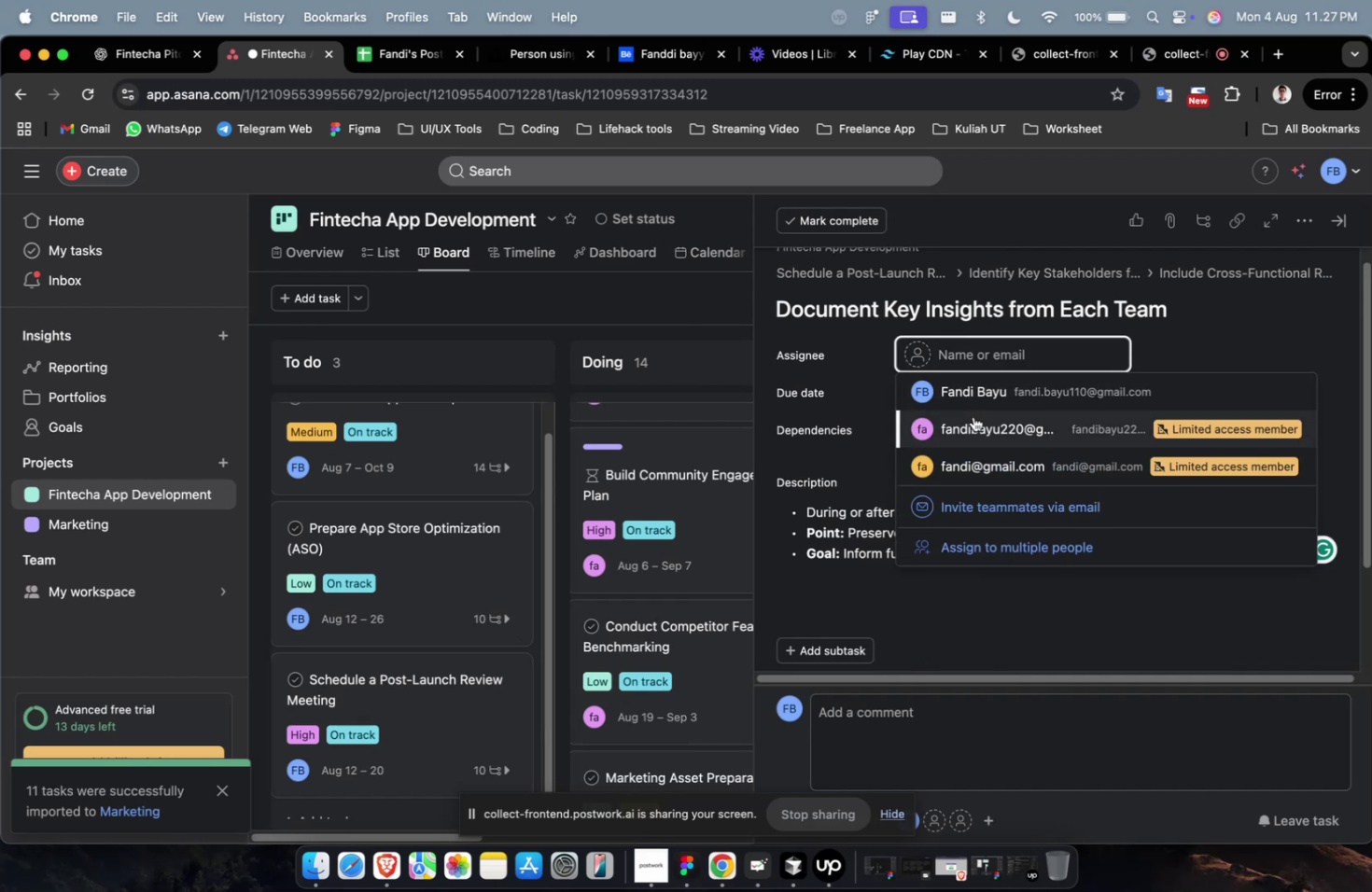 
left_click([973, 421])
 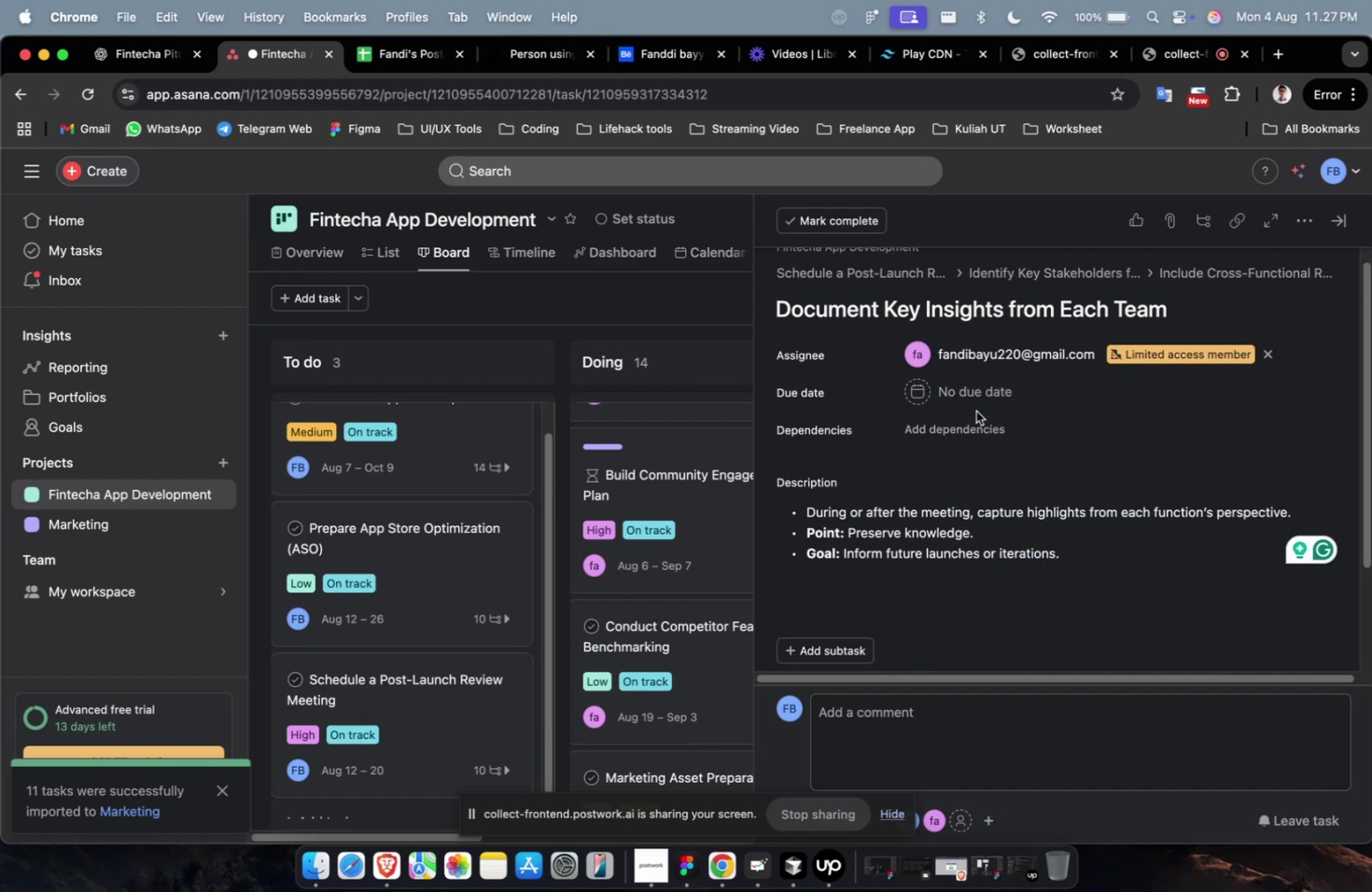 
double_click([975, 411])
 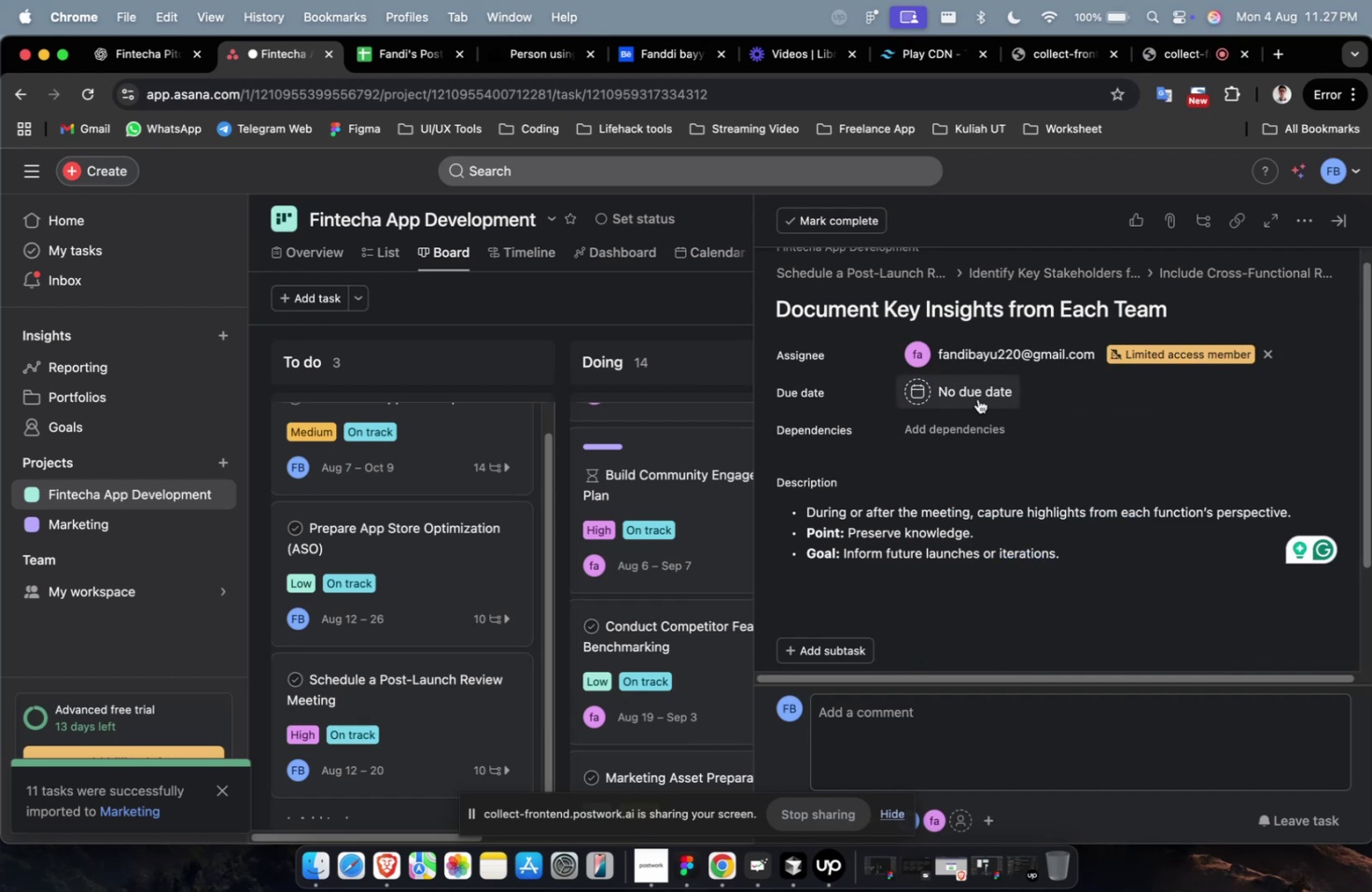 
triple_click([977, 398])
 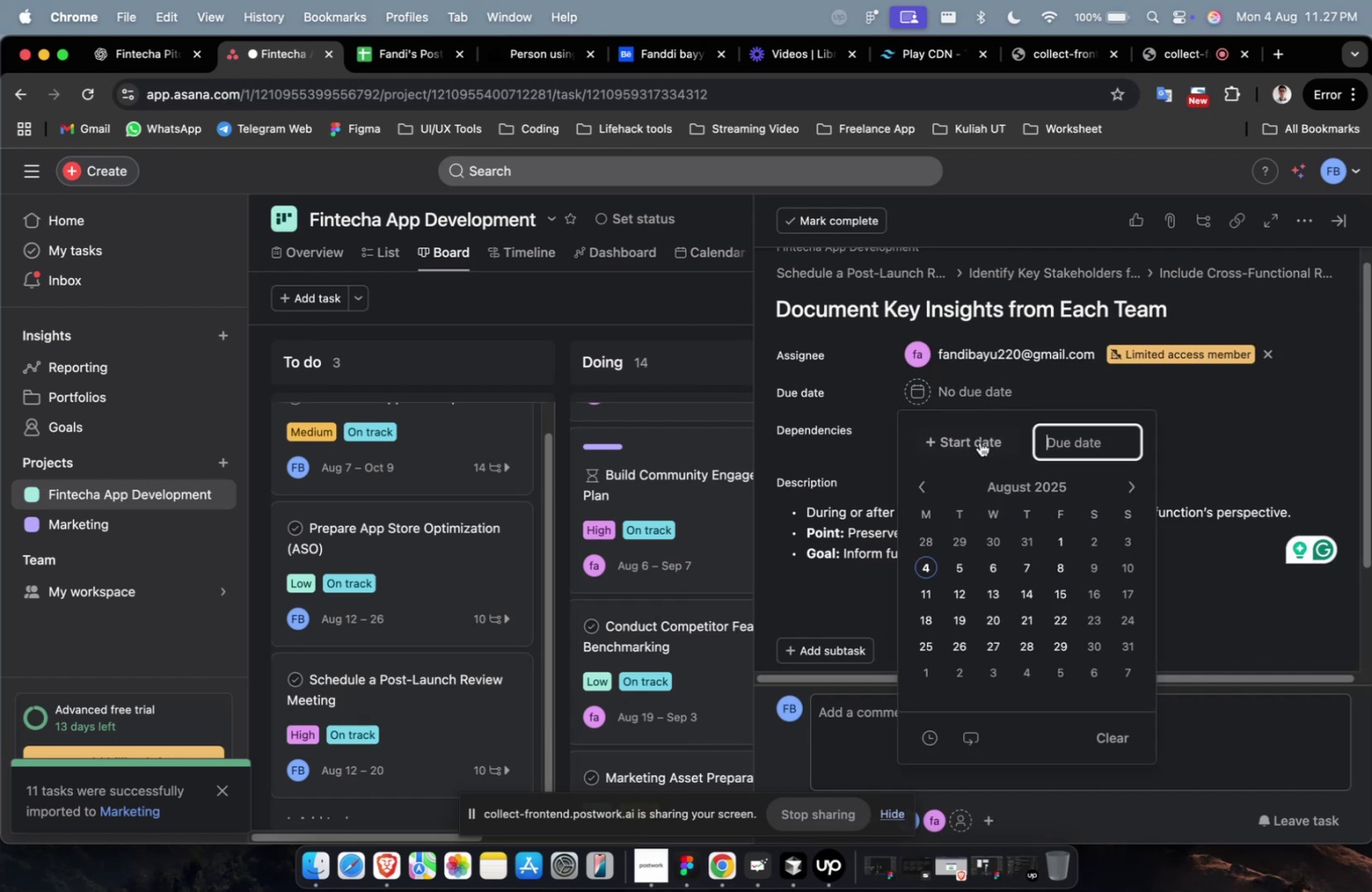 
triple_click([979, 443])
 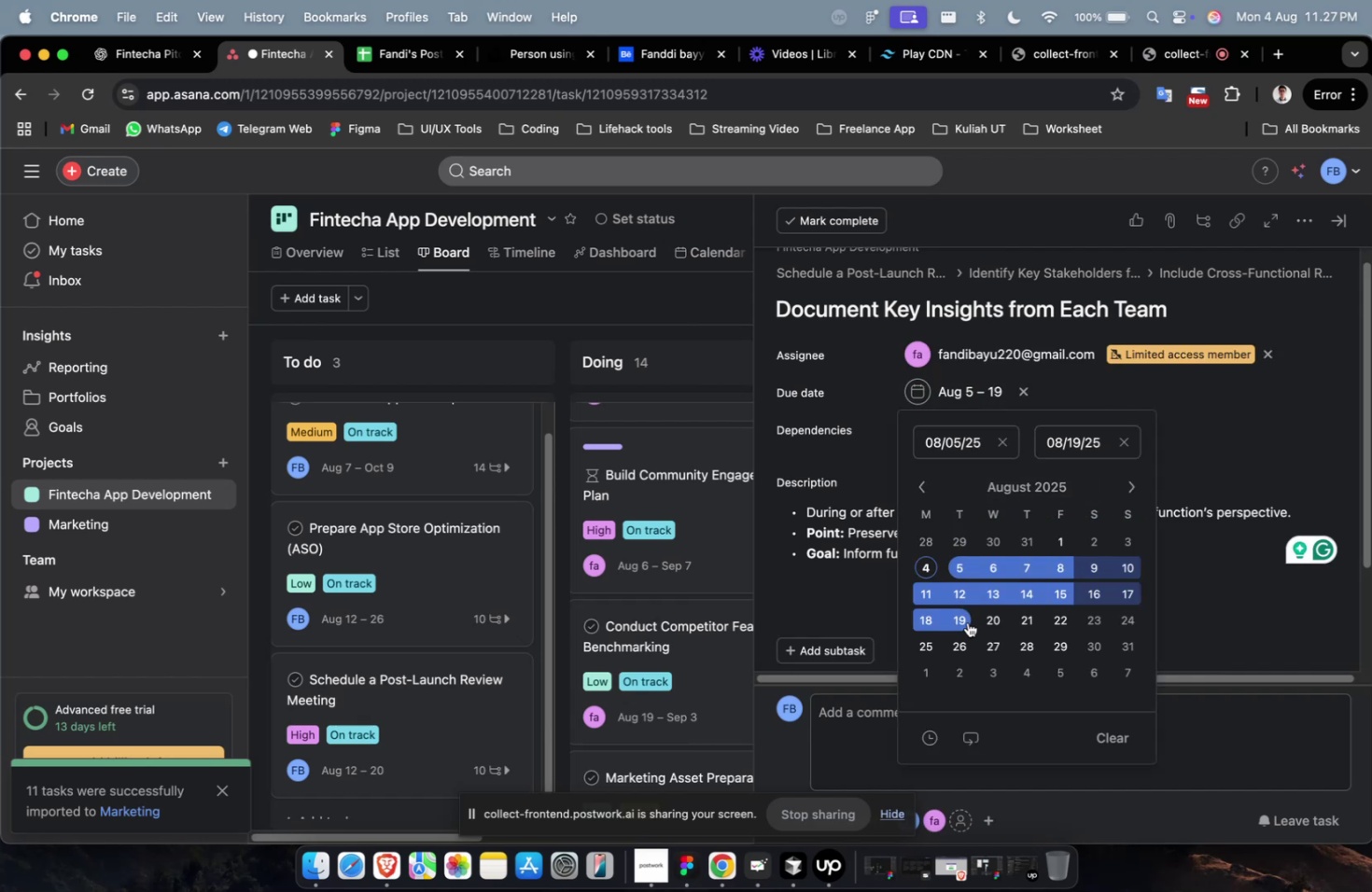 
double_click([1177, 380])
 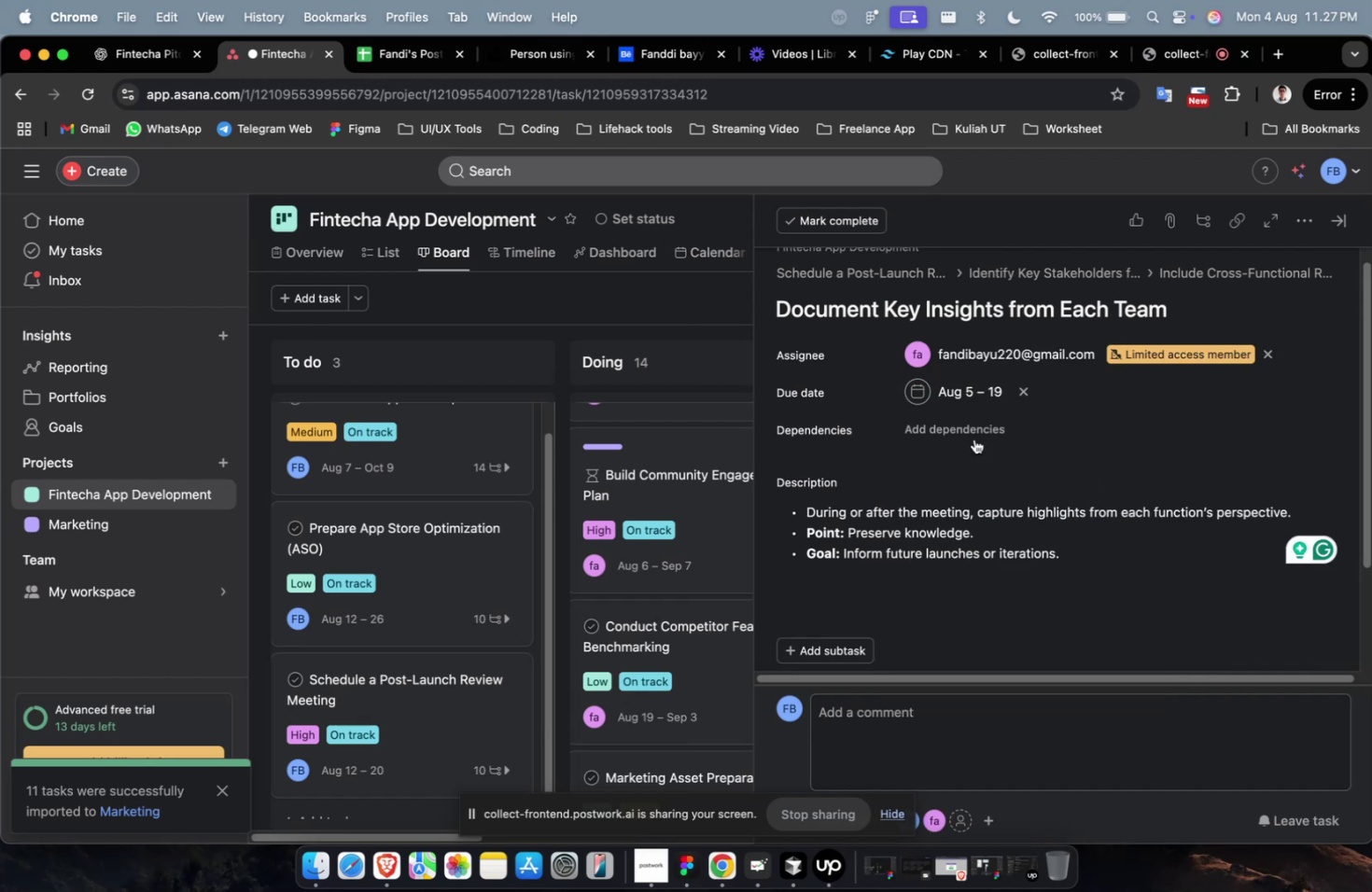 
triple_click([973, 439])
 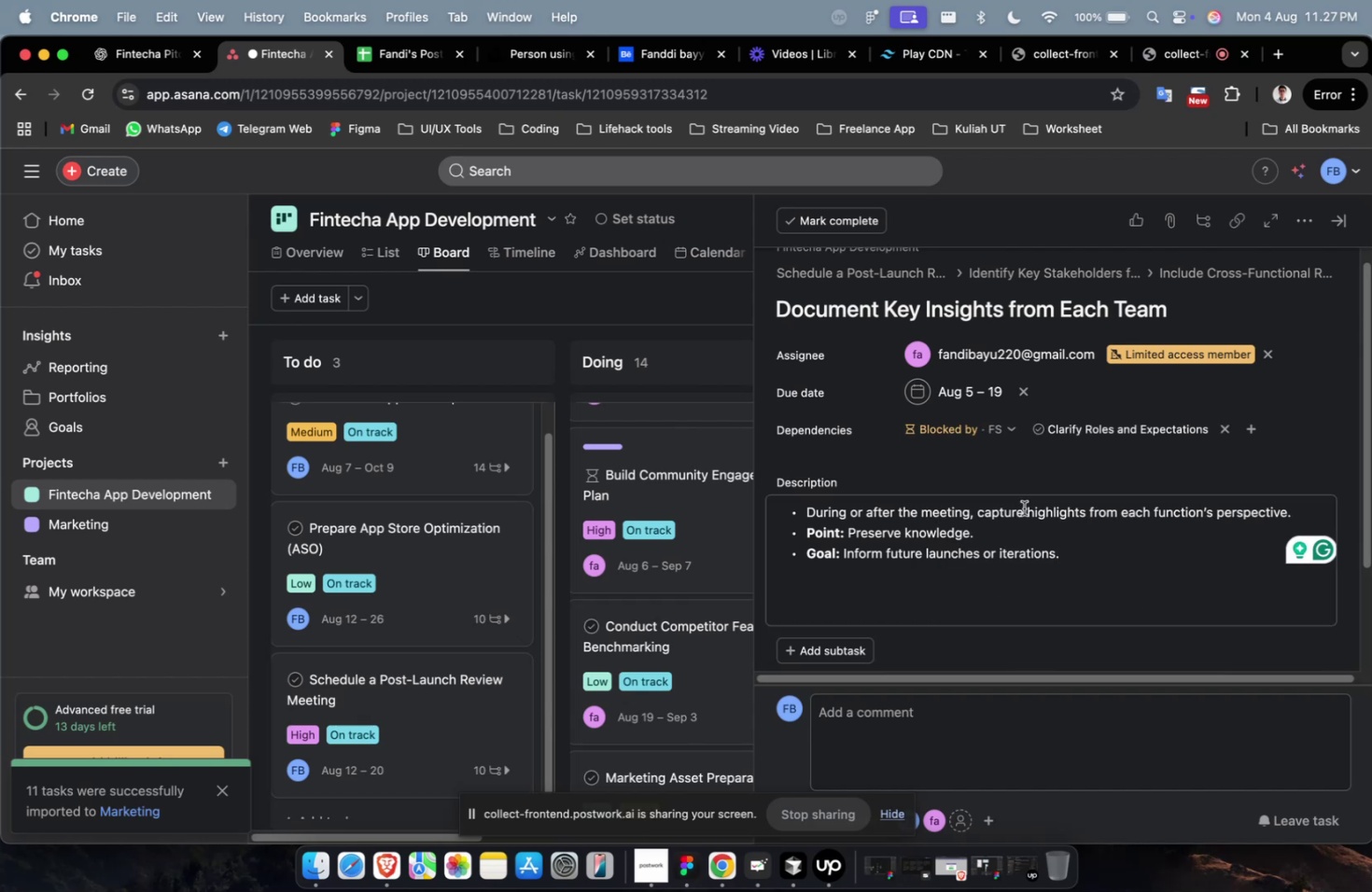 
scroll: coordinate [1023, 503], scroll_direction: down, amount: 19.0
 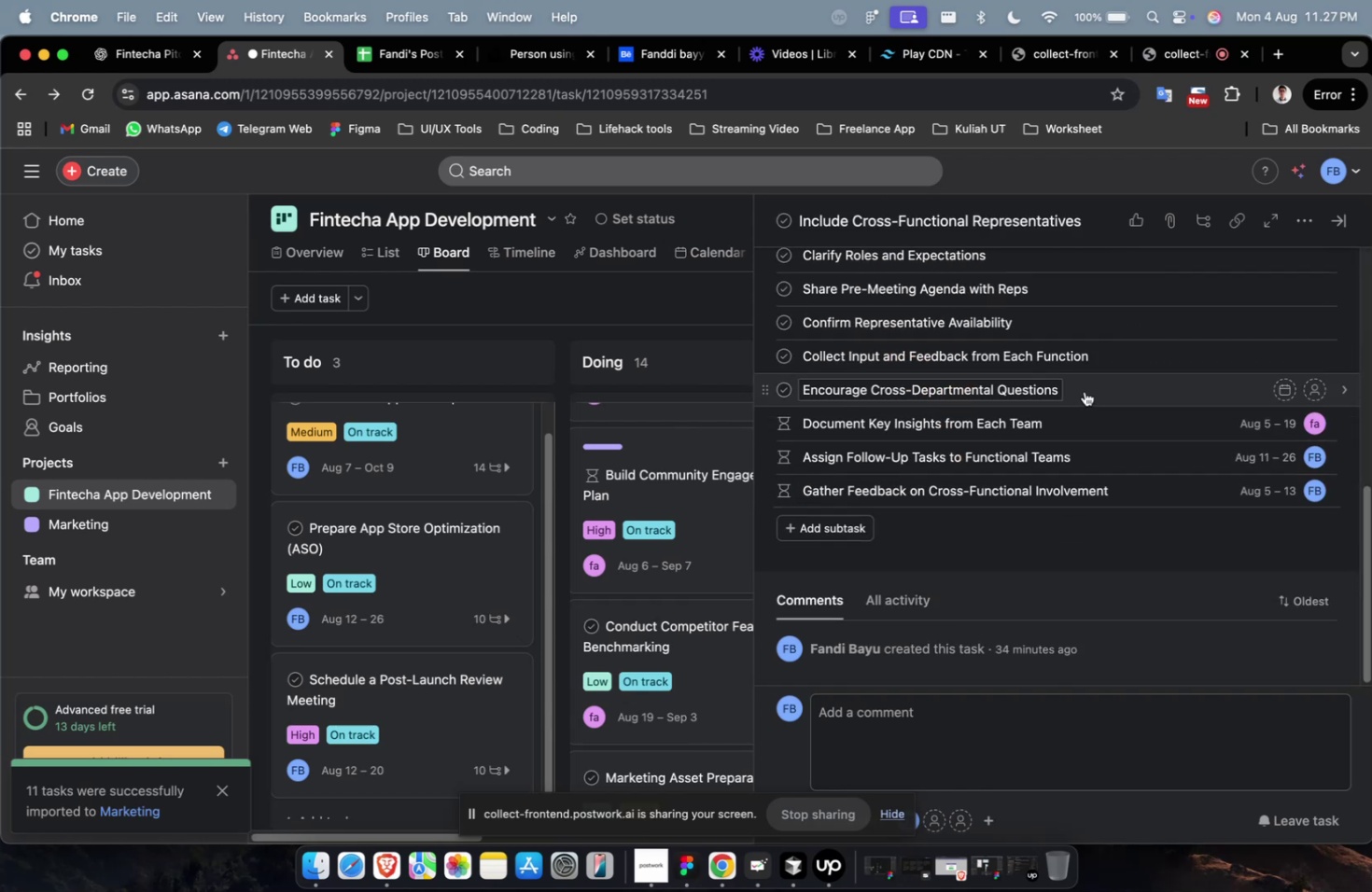 
left_click([1084, 391])
 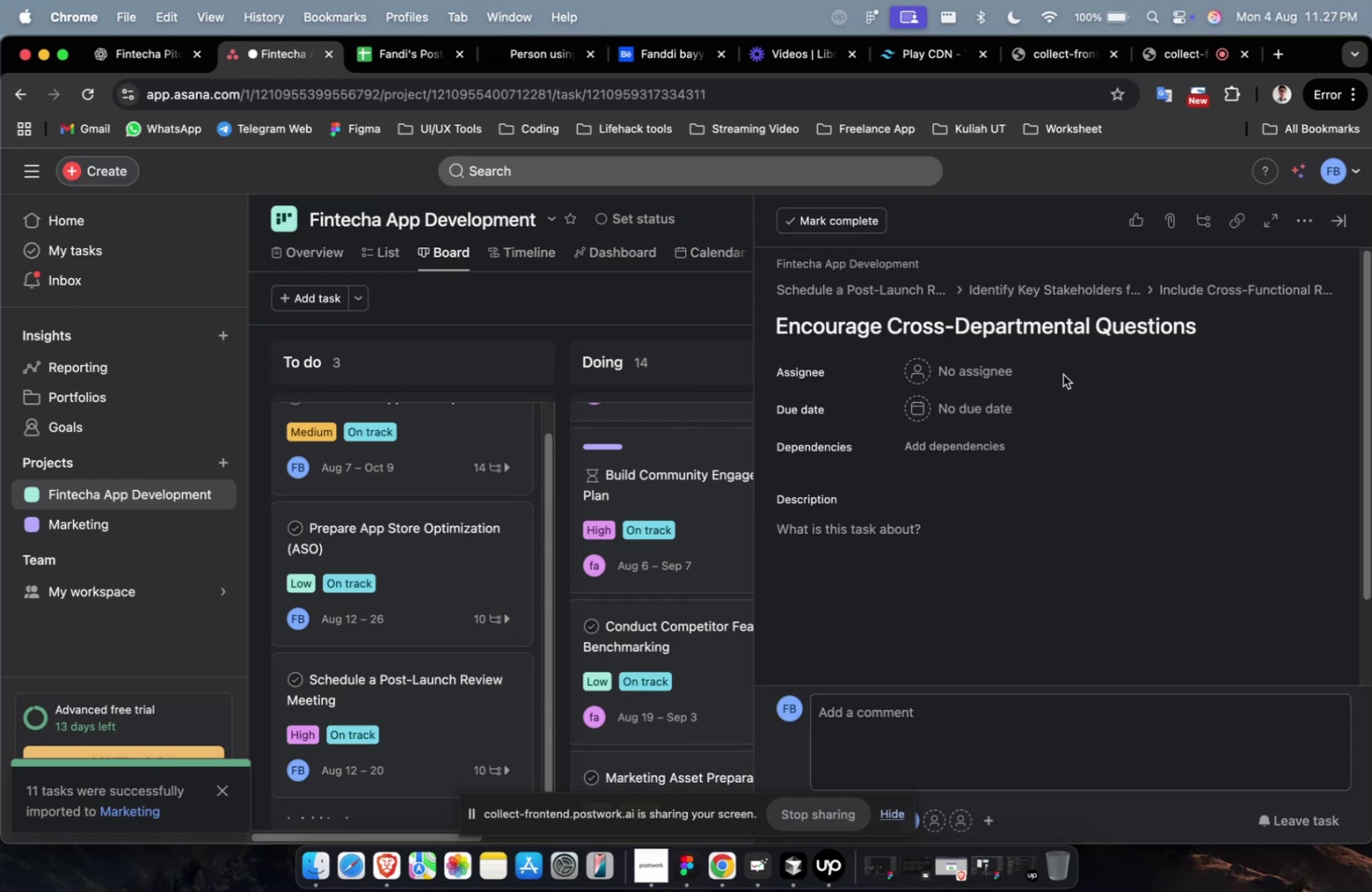 
scroll: coordinate [1062, 374], scroll_direction: down, amount: 6.0
 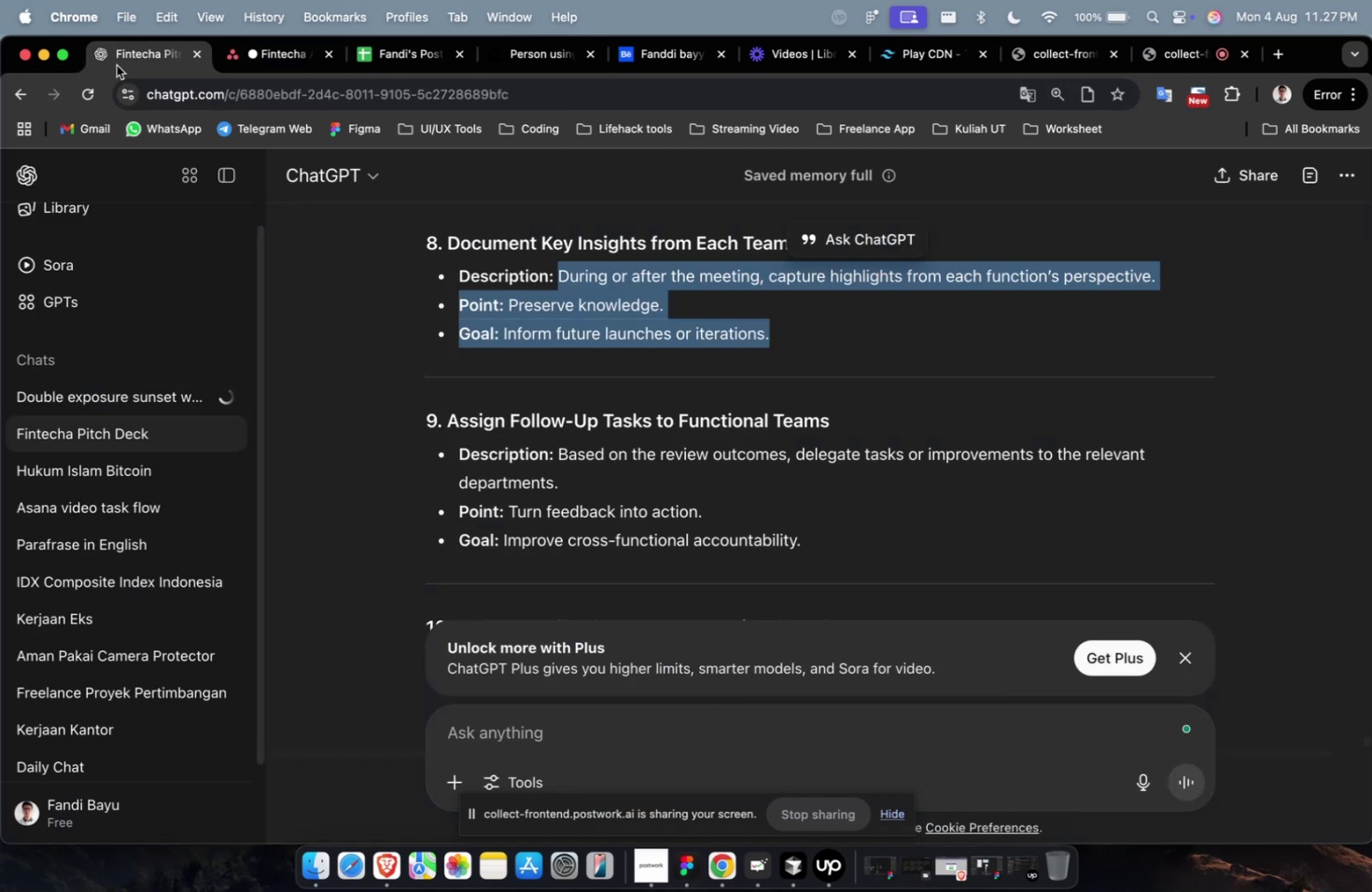 
scroll: coordinate [490, 266], scroll_direction: up, amount: 9.0
 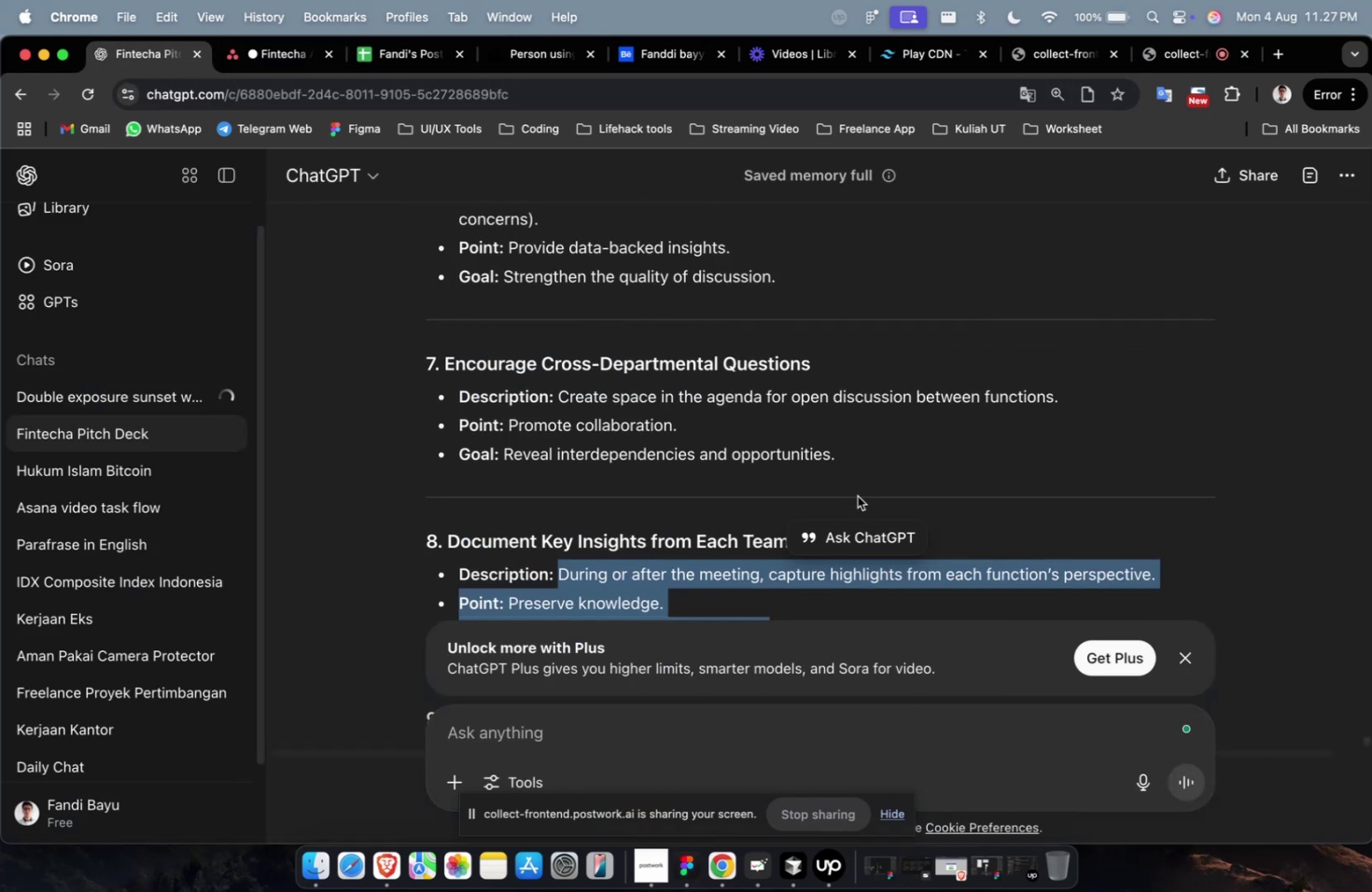 
left_click_drag(start_coordinate=[852, 460], to_coordinate=[561, 404])
 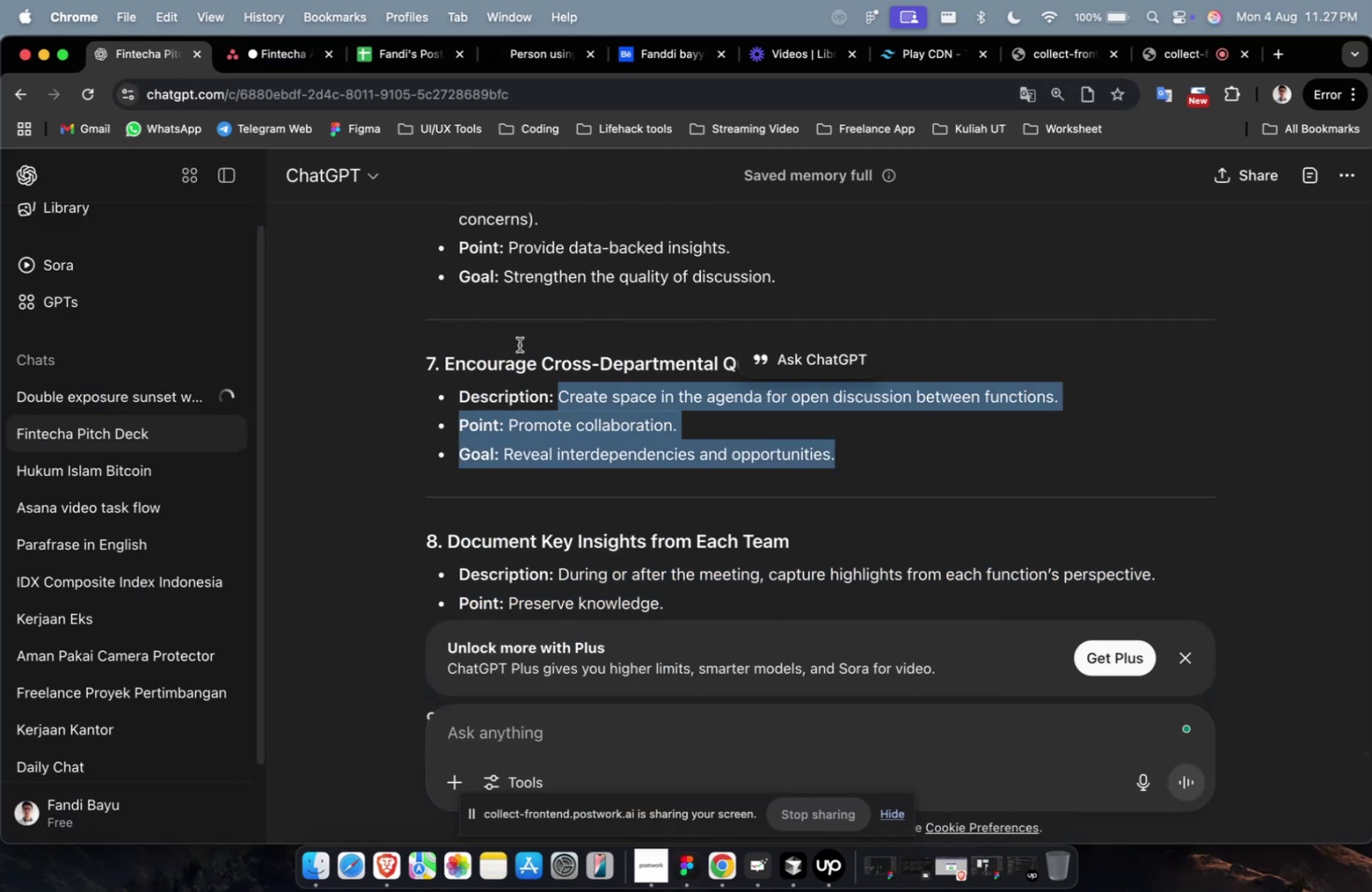 
key(Meta+C)
 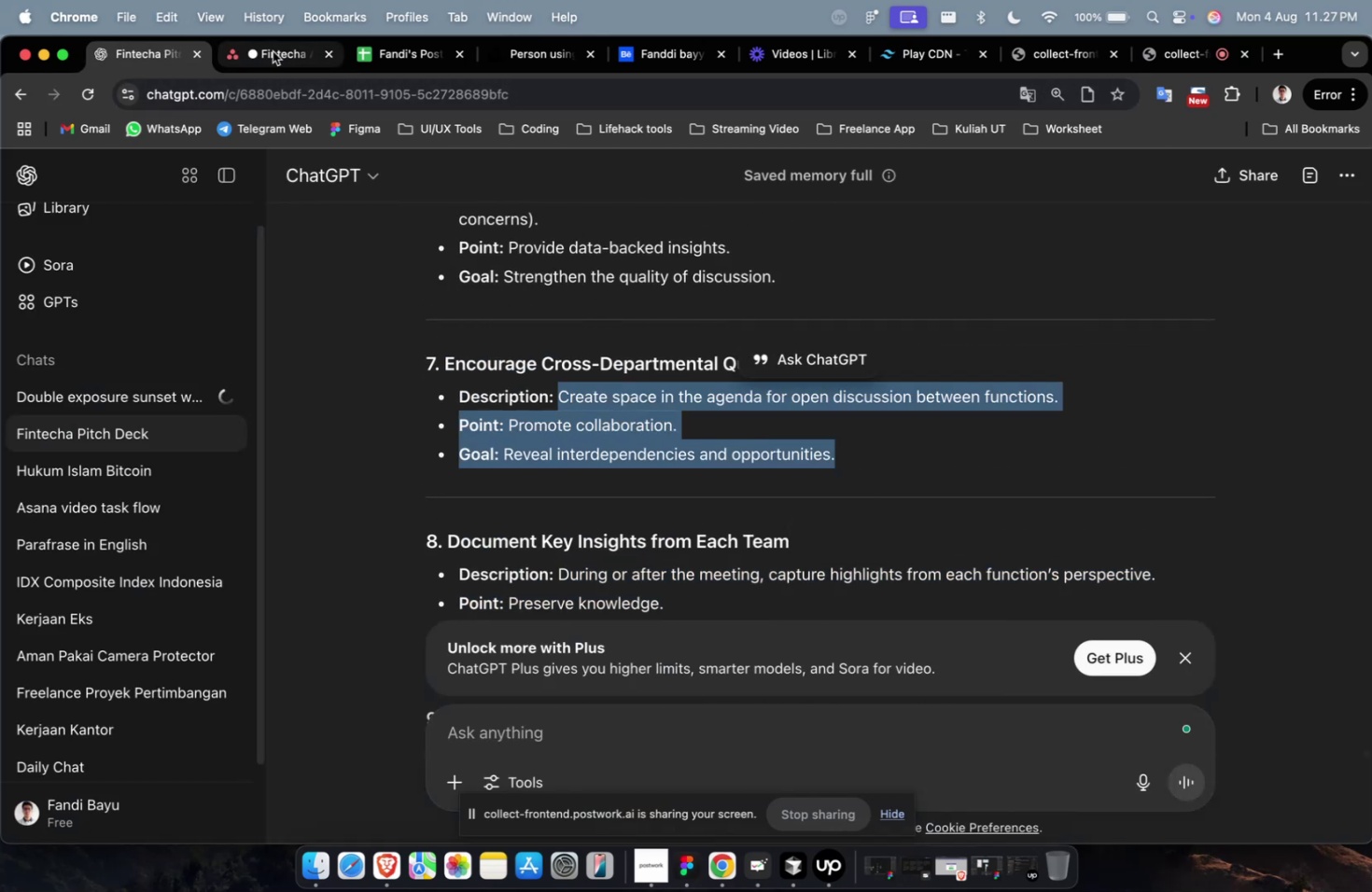 
left_click([273, 51])
 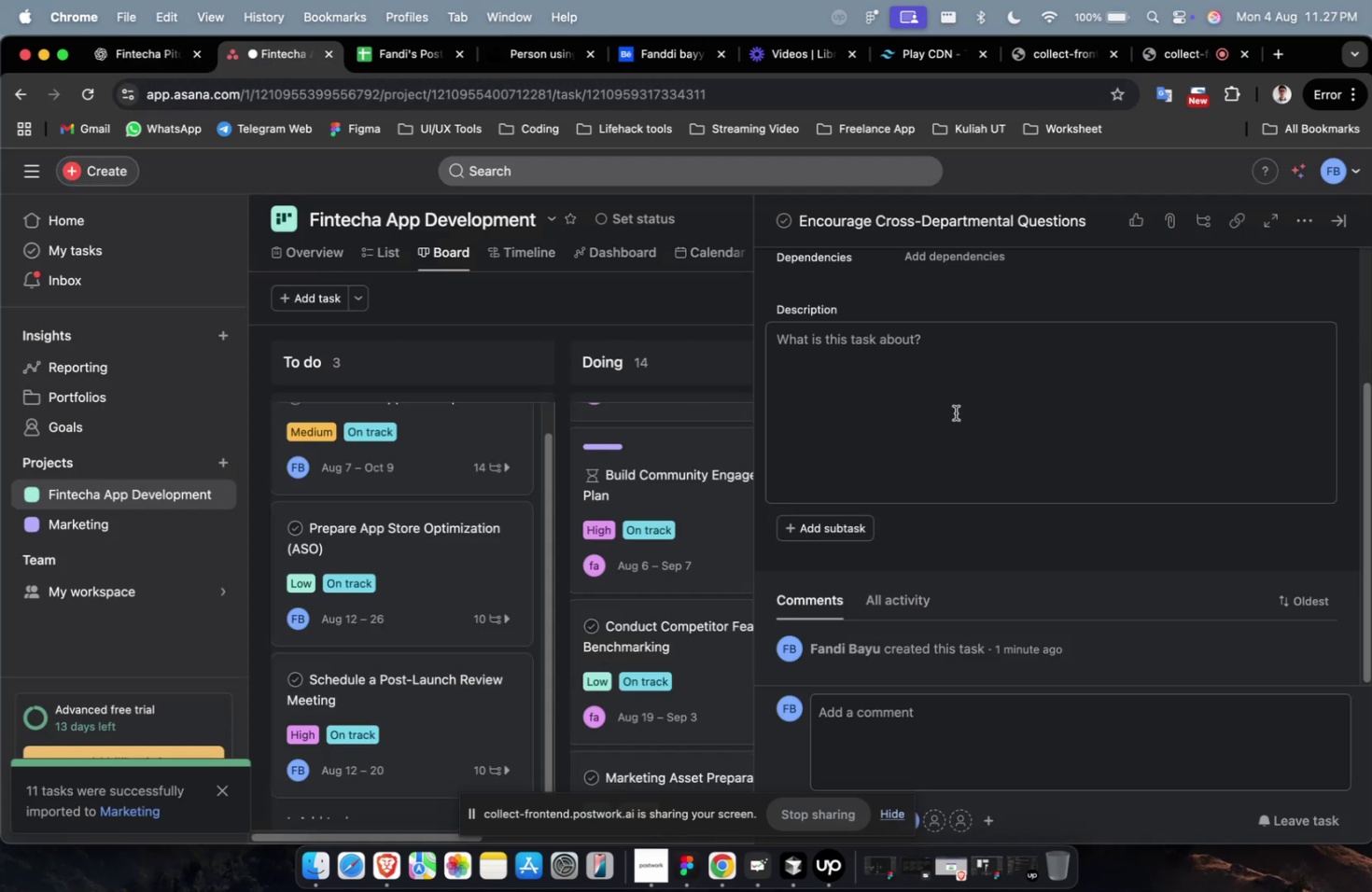 
double_click([955, 412])
 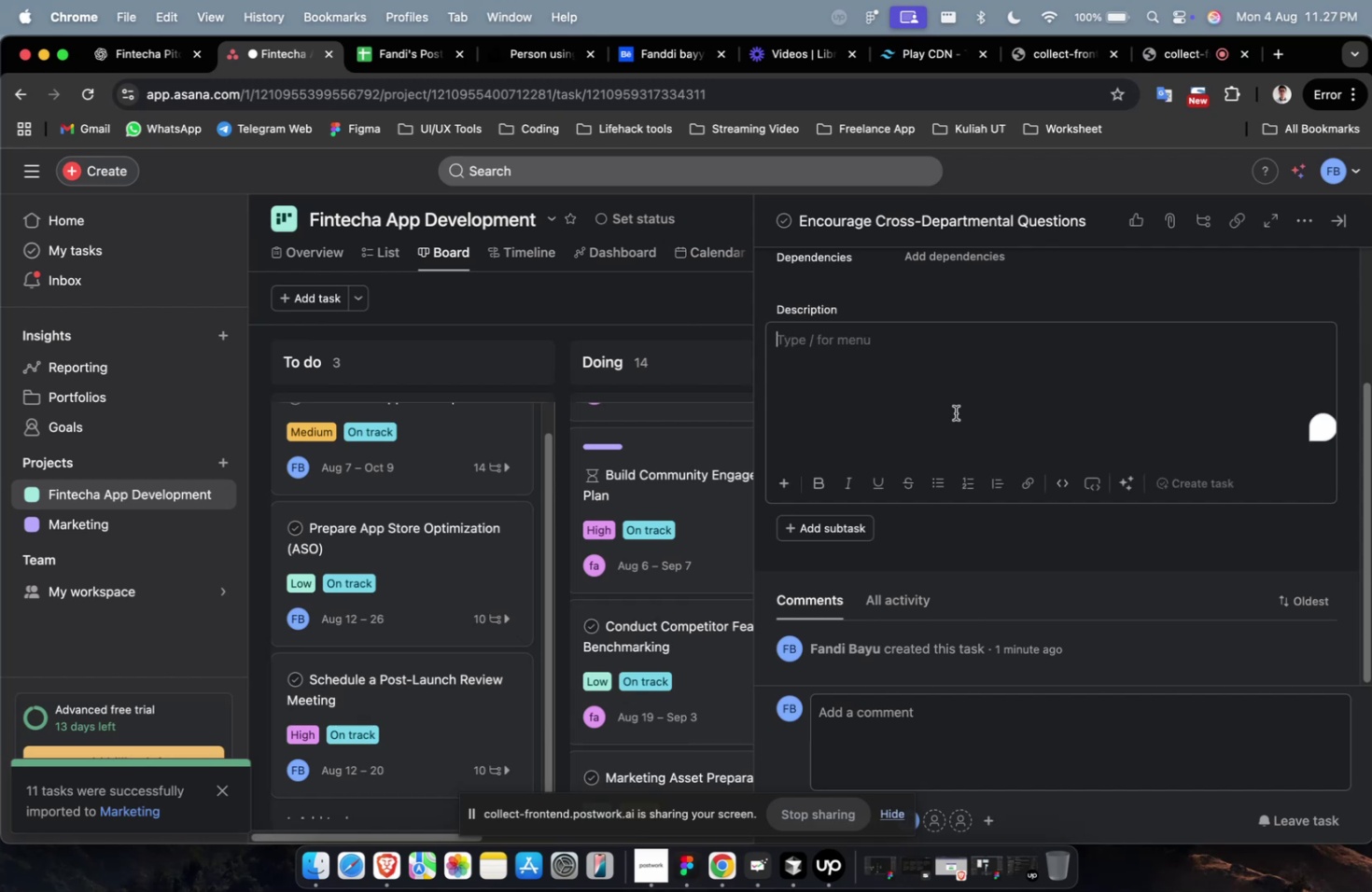 
key(Meta+V)
 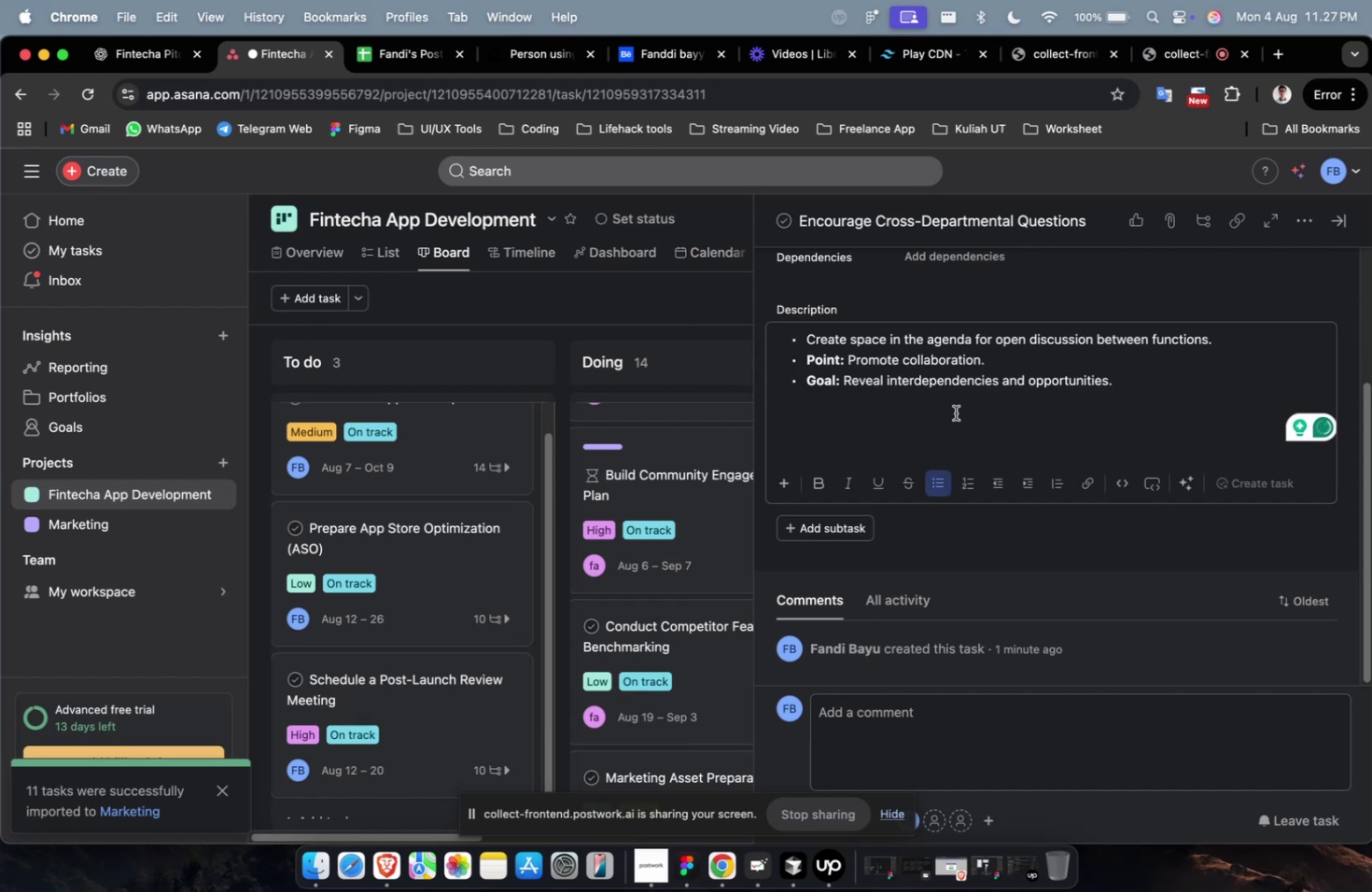 
scroll: coordinate [955, 412], scroll_direction: up, amount: 2.0
 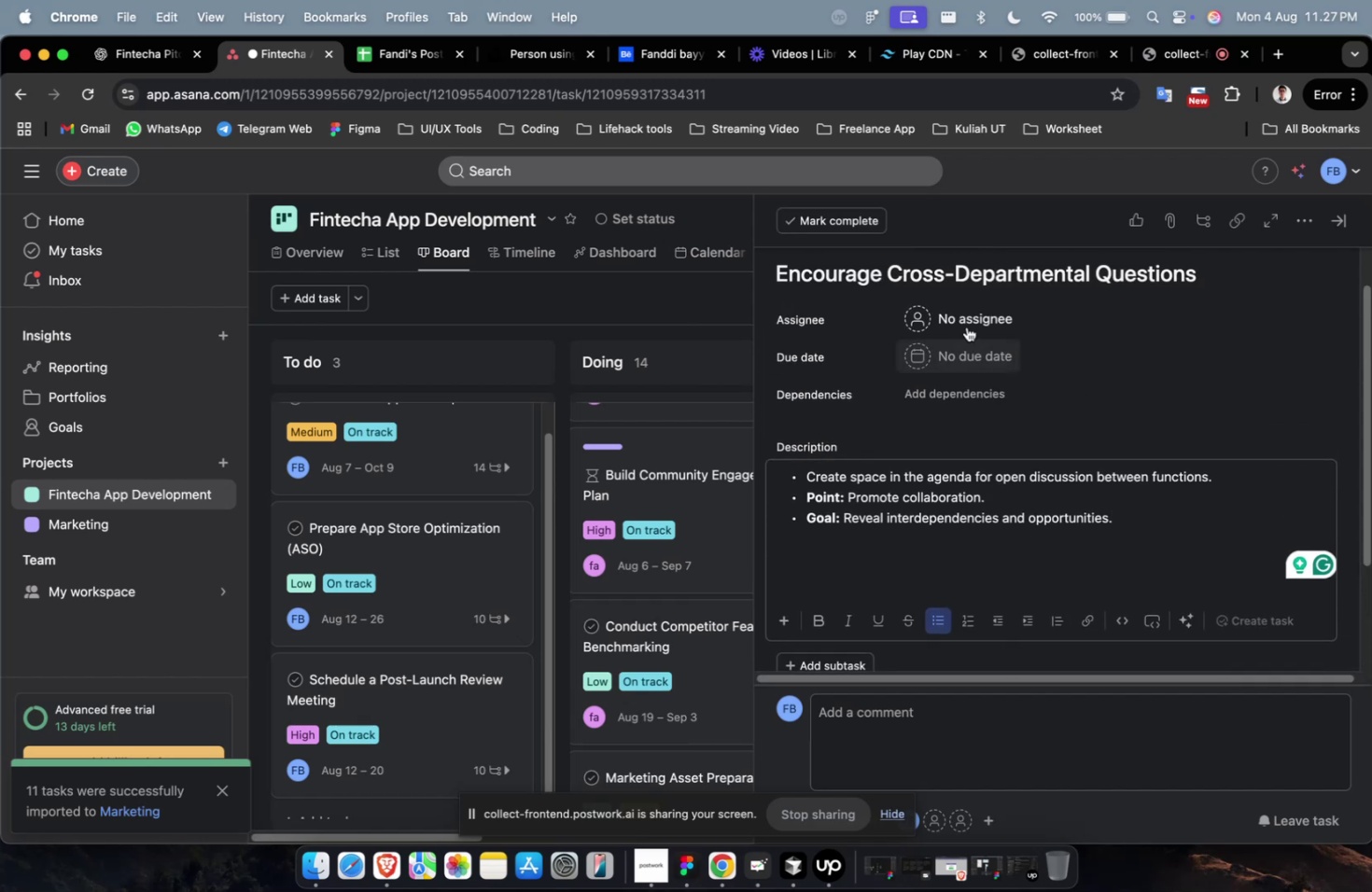 
left_click([970, 316])
 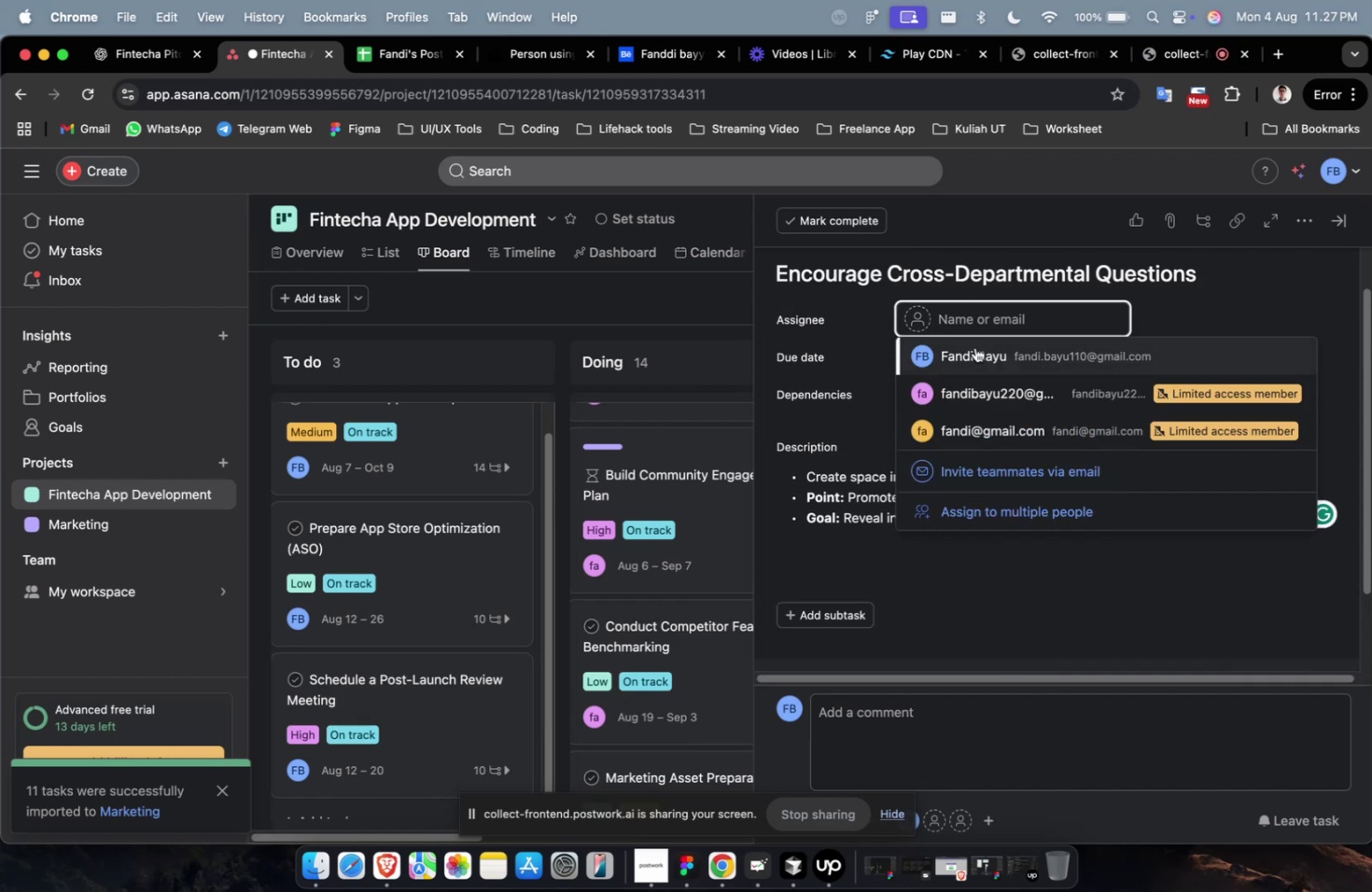 
double_click([983, 355])
 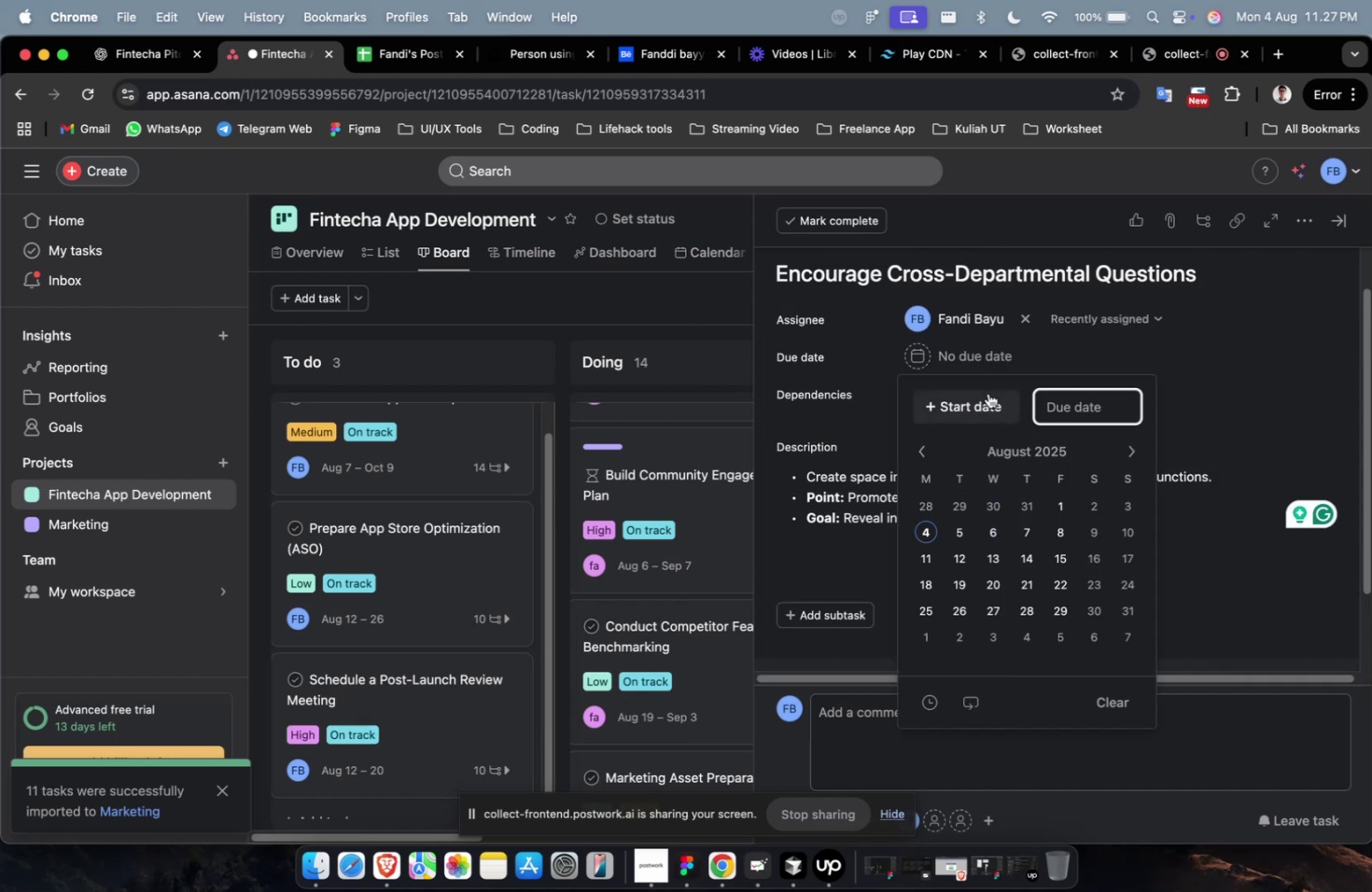 
triple_click([987, 393])
 